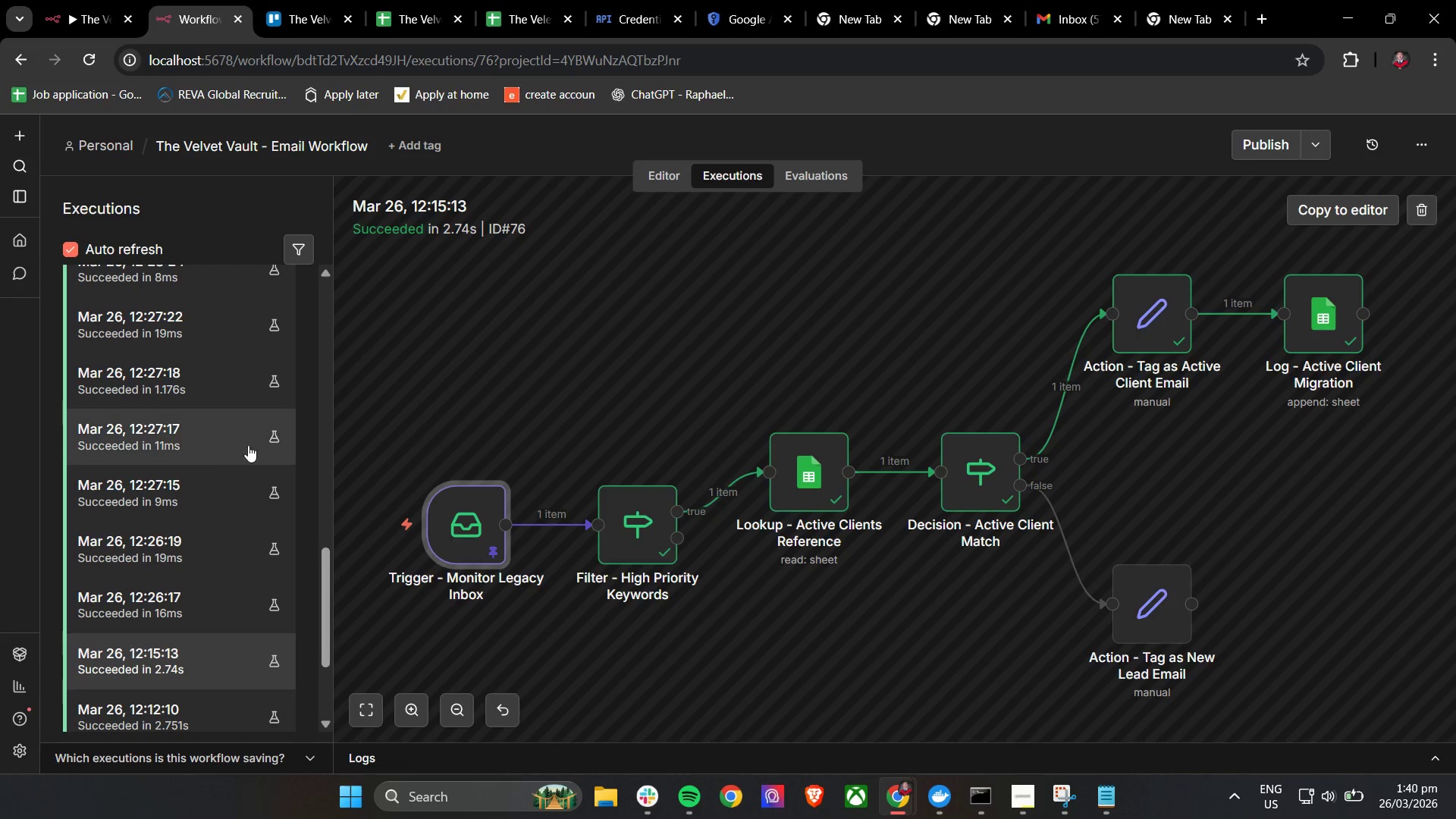 
scroll: coordinate [181, 622], scroll_direction: down, amount: 10.0
 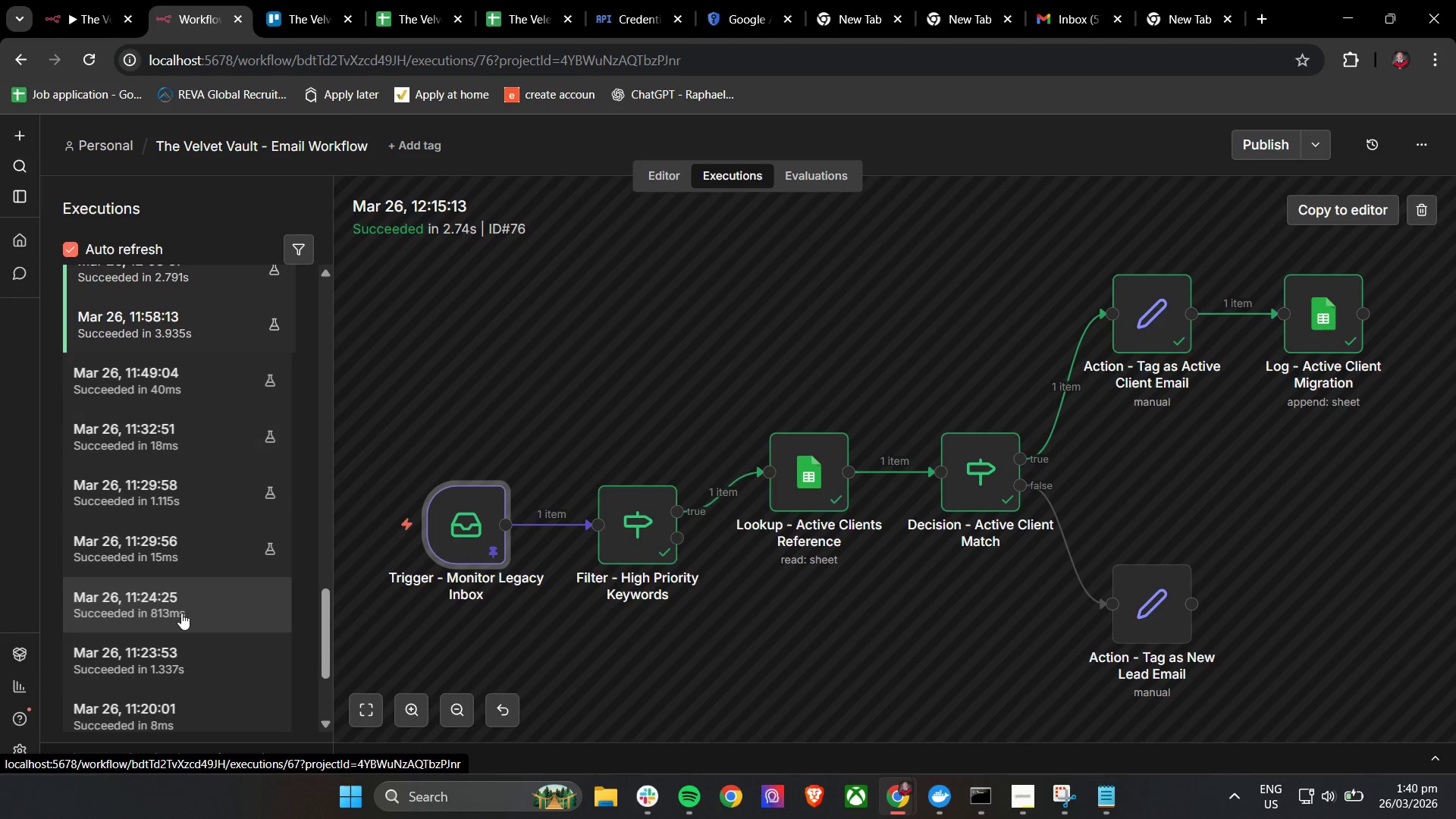 
scroll: coordinate [181, 611], scroll_direction: up, amount: 4.0
 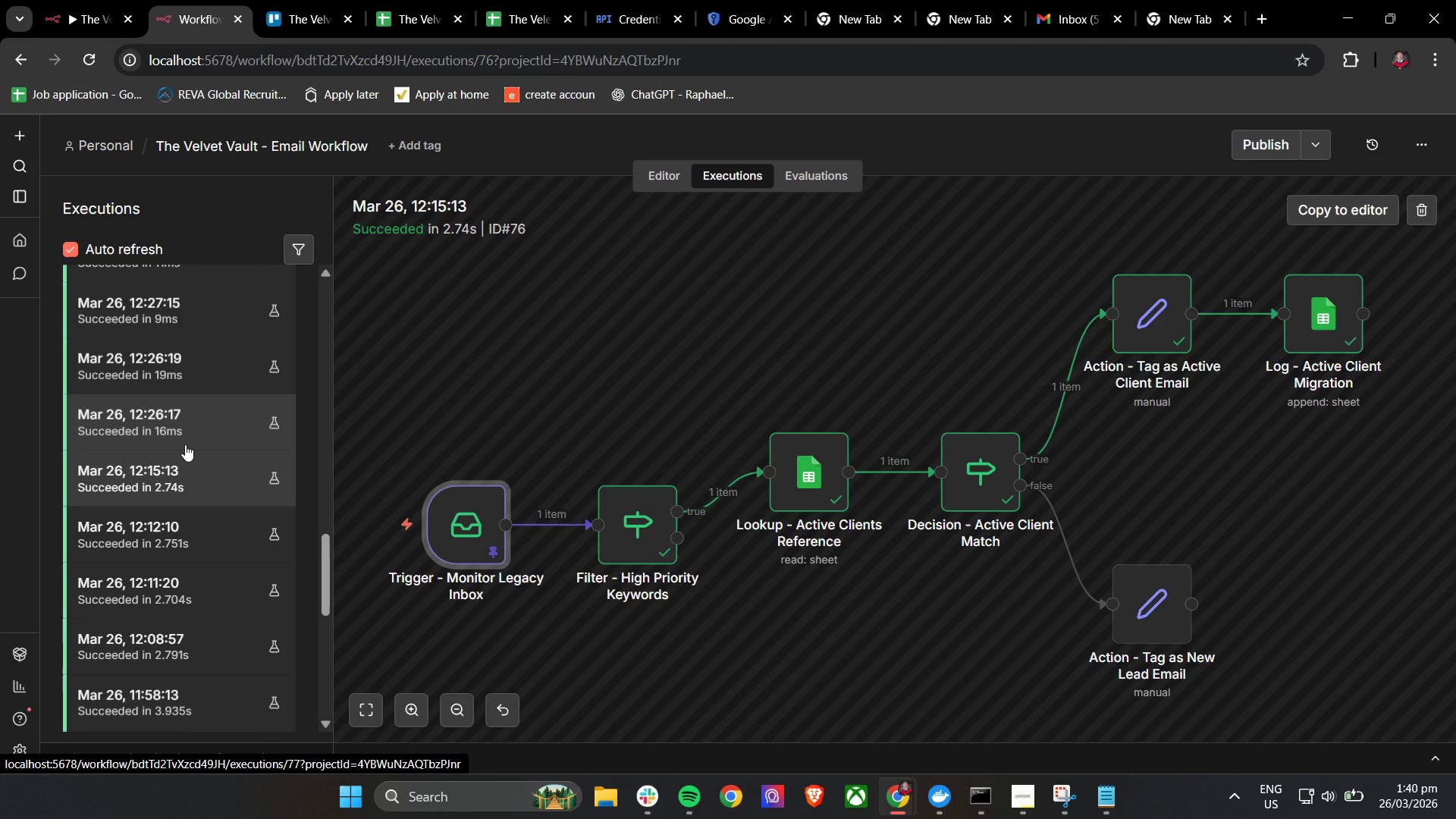 
double_click([182, 475])
 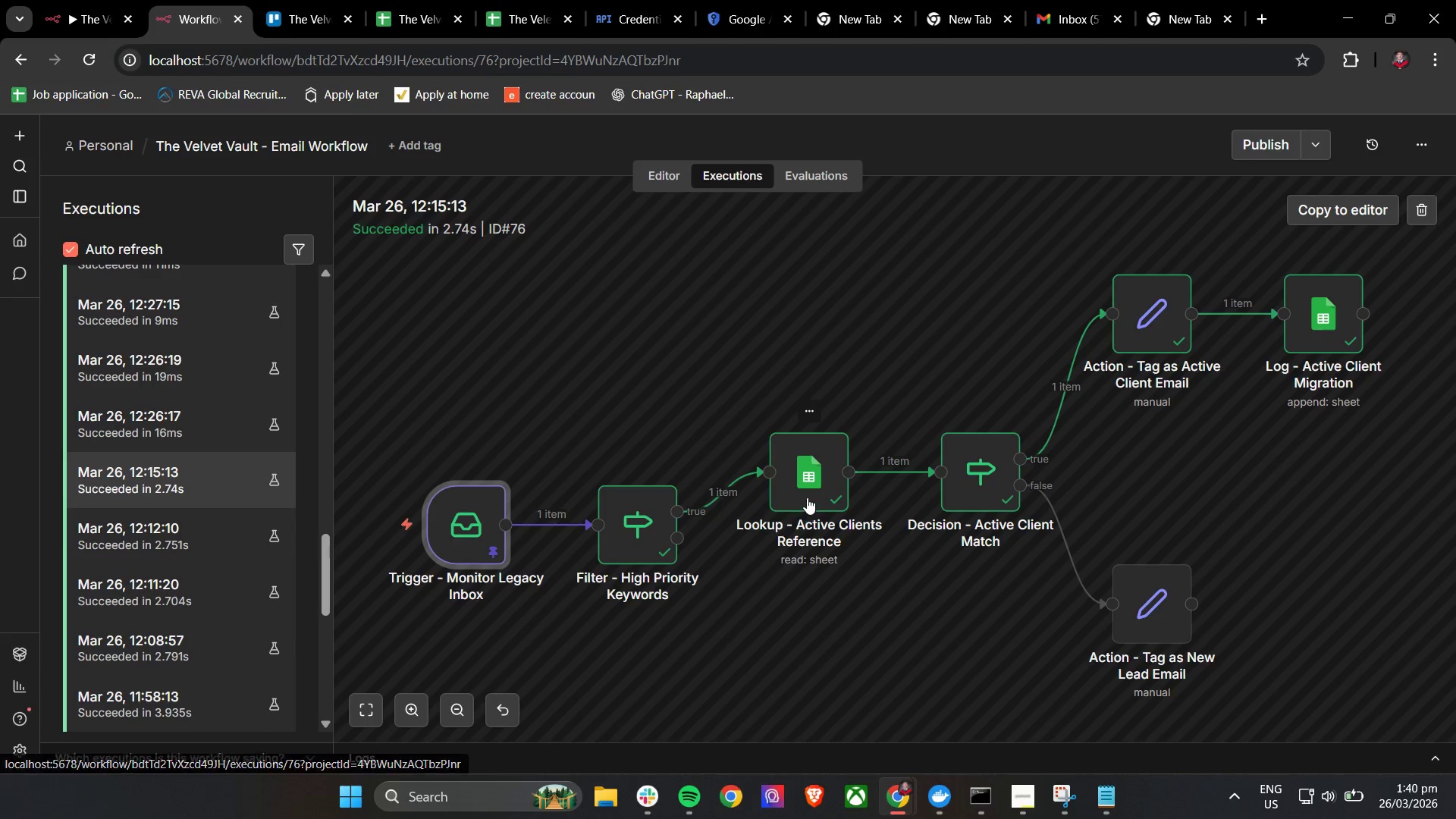 
double_click([808, 497])
 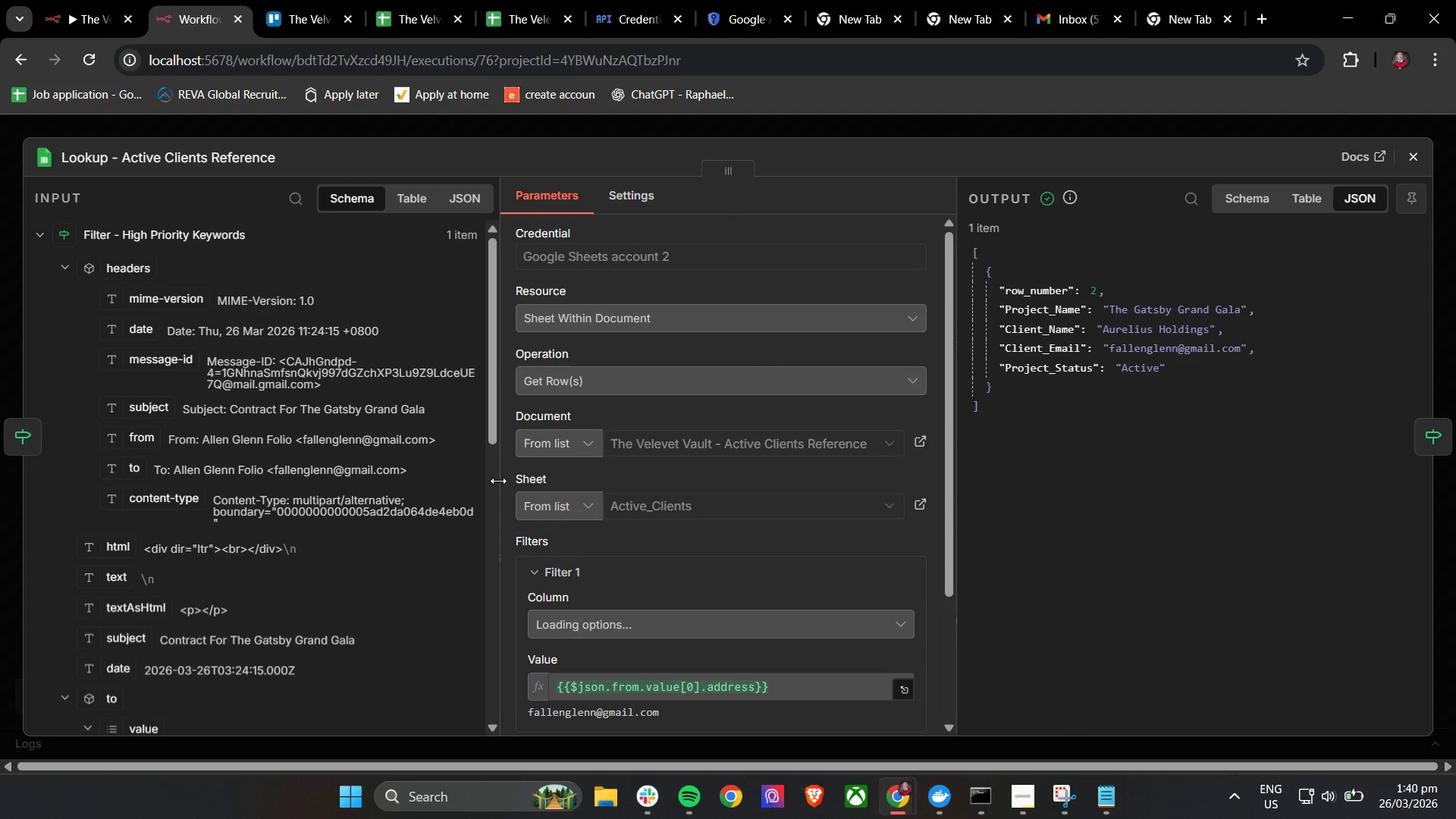 
left_click([81, 0])
 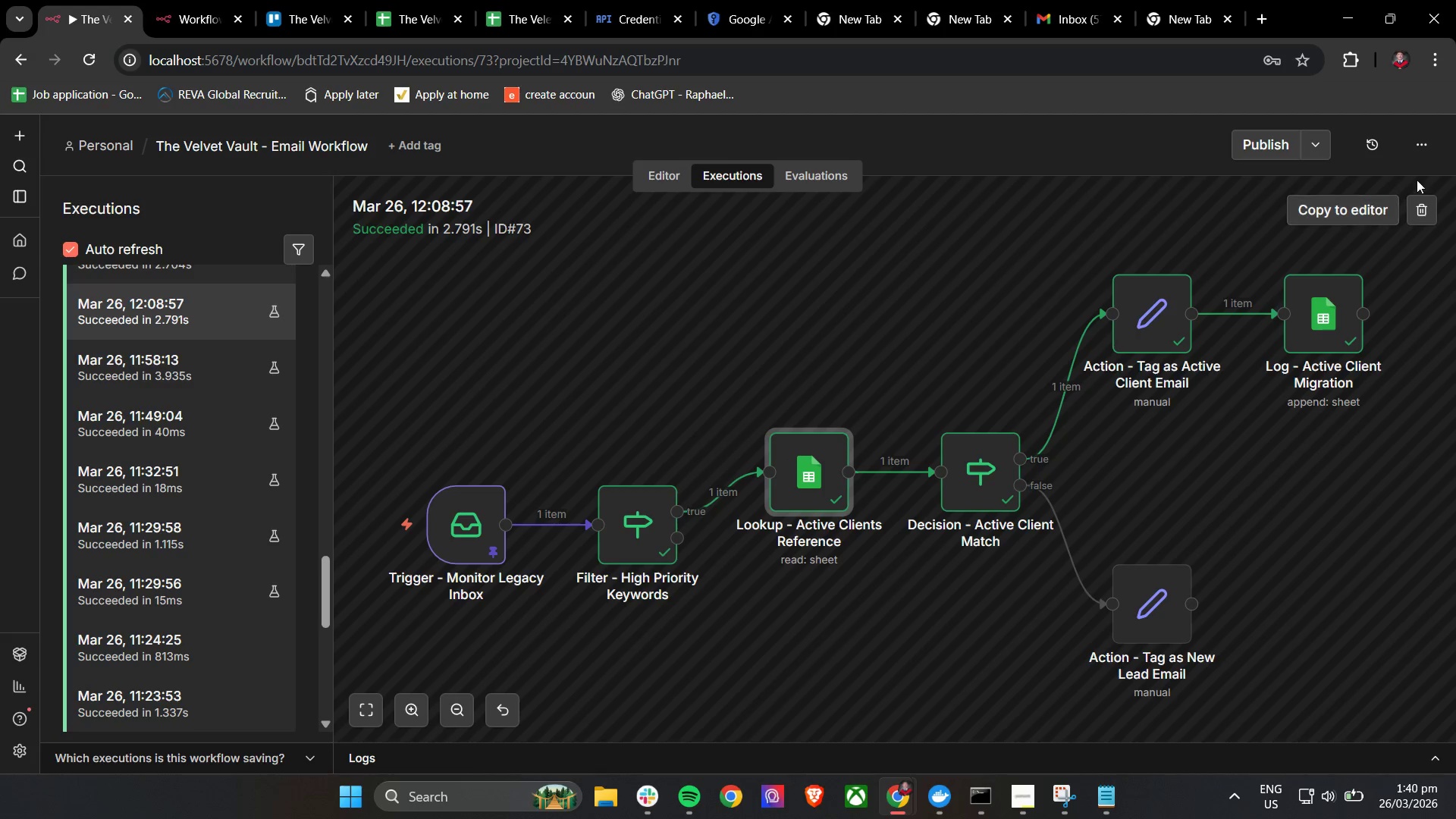 
scroll: coordinate [674, 547], scroll_direction: down, amount: 2.0
 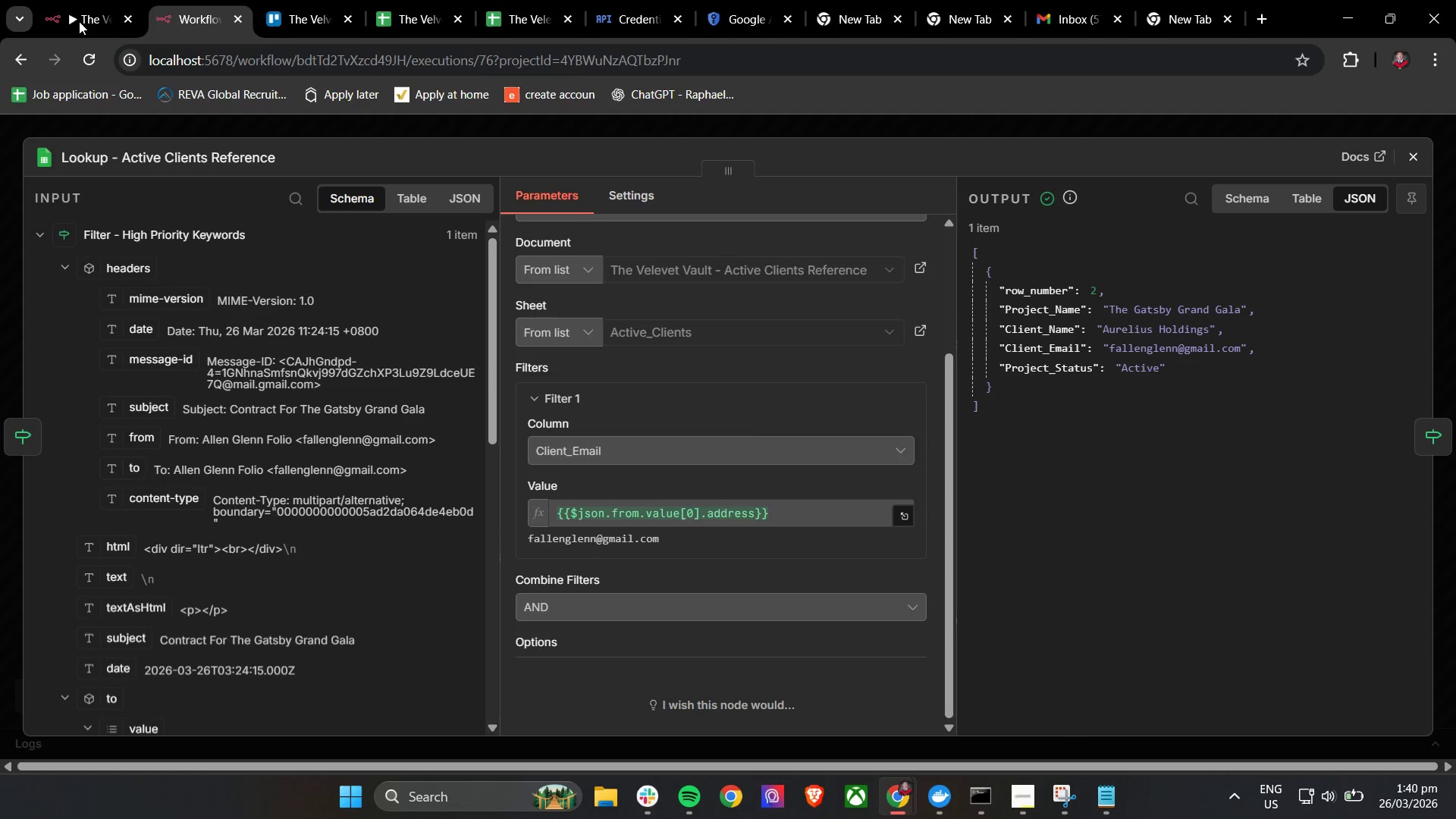 
left_click([664, 180])
 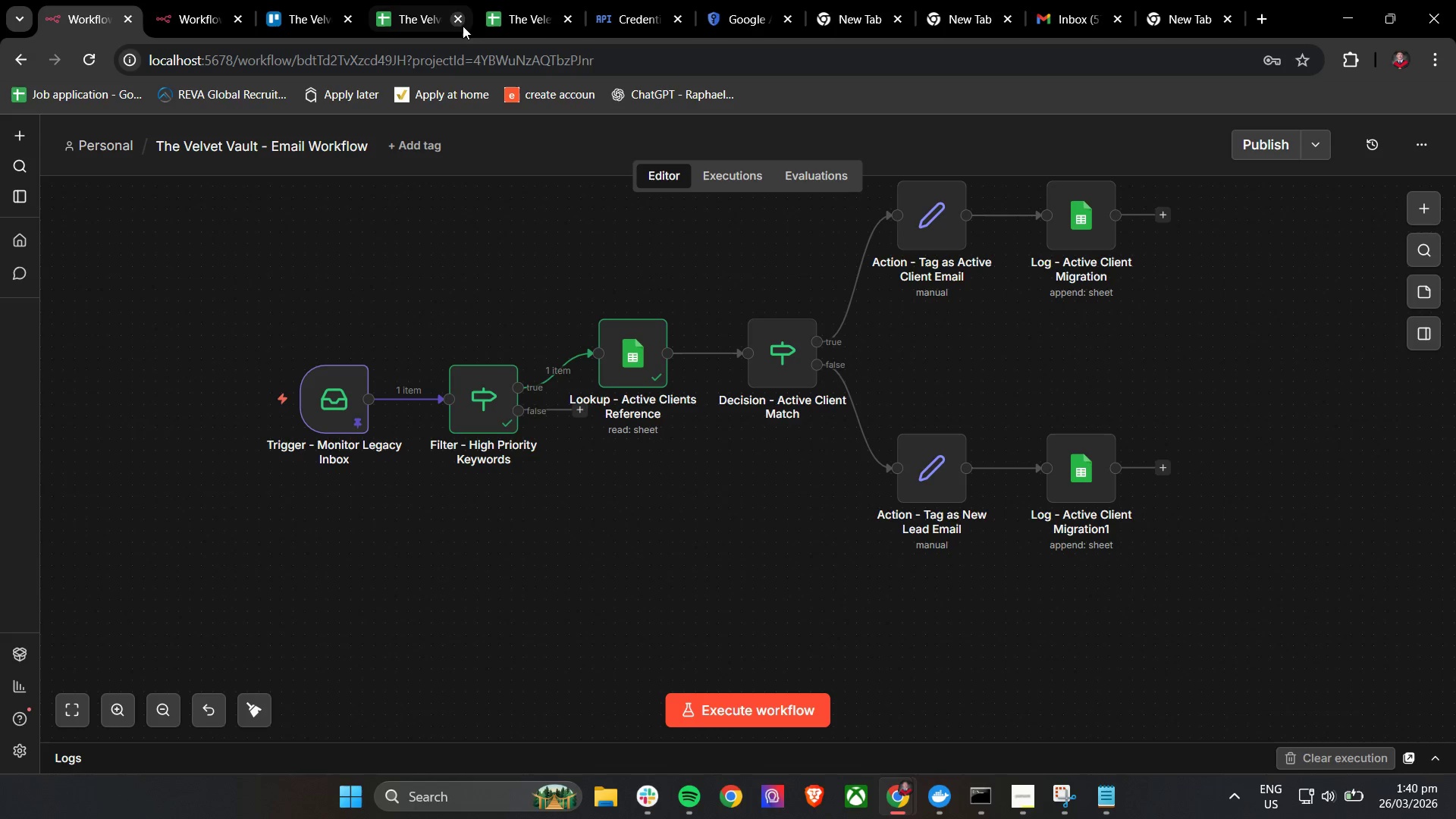 
left_click([203, 0])
 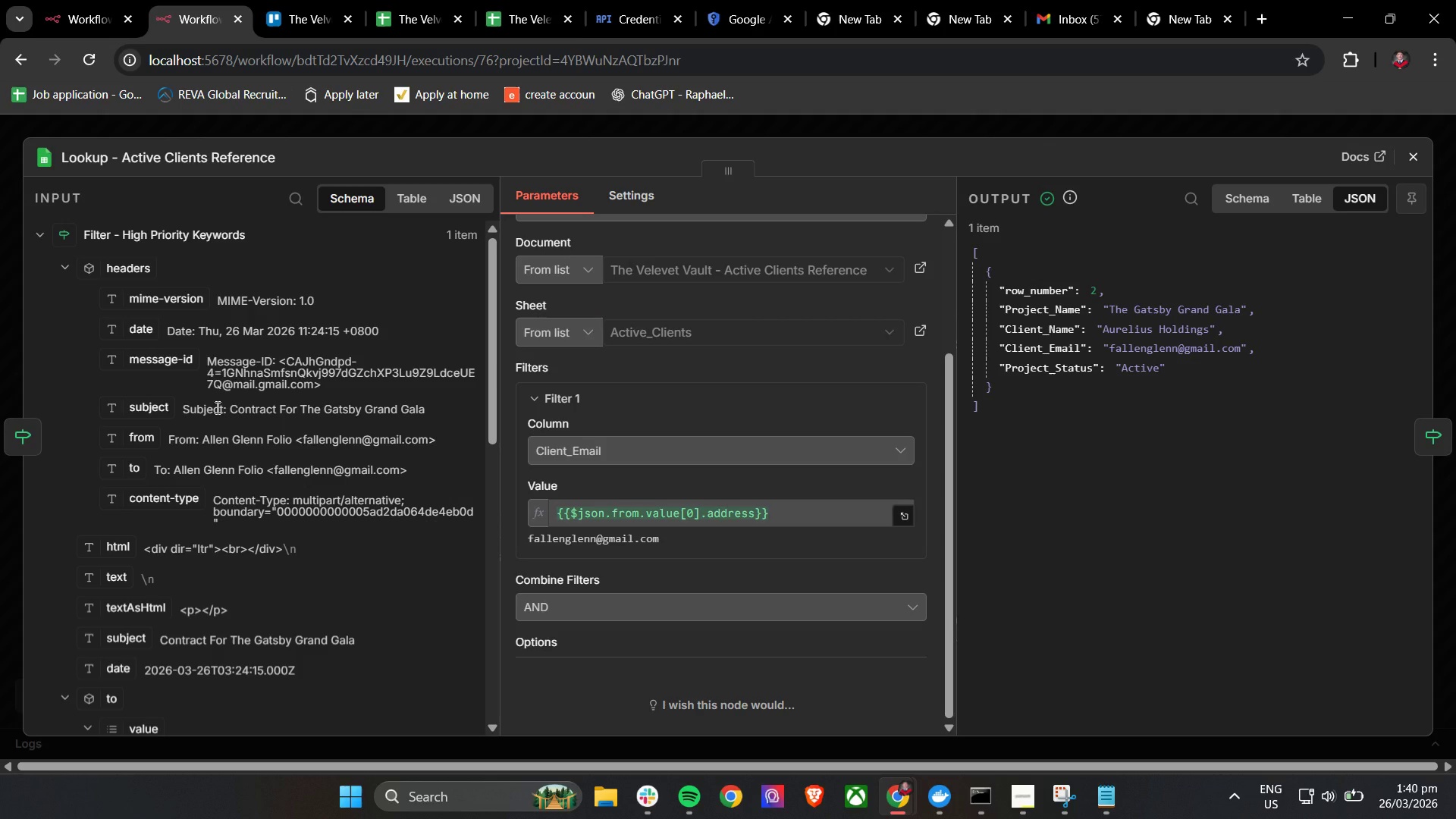 
wait(5.95)
 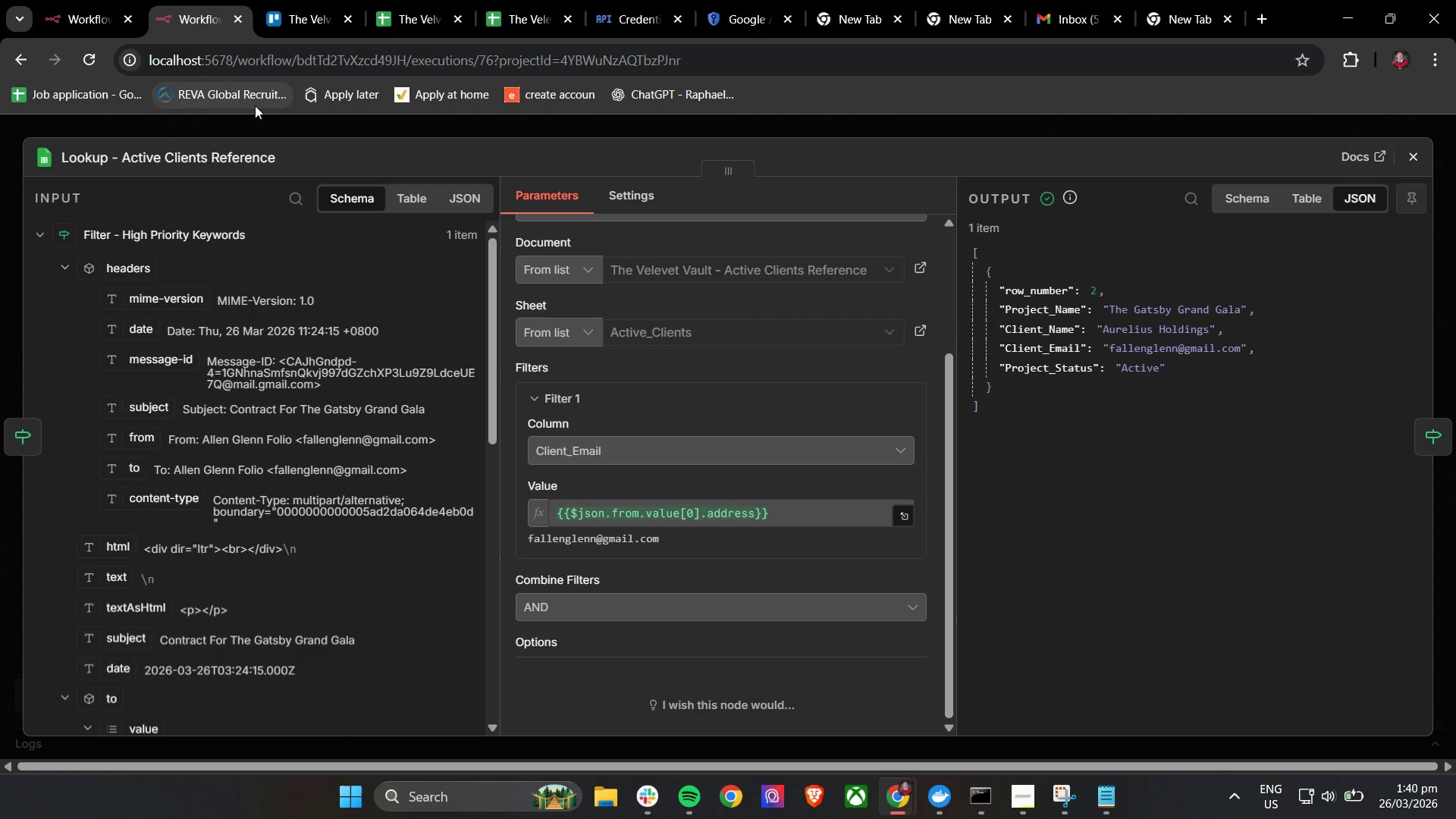 
left_click([99, 0])
 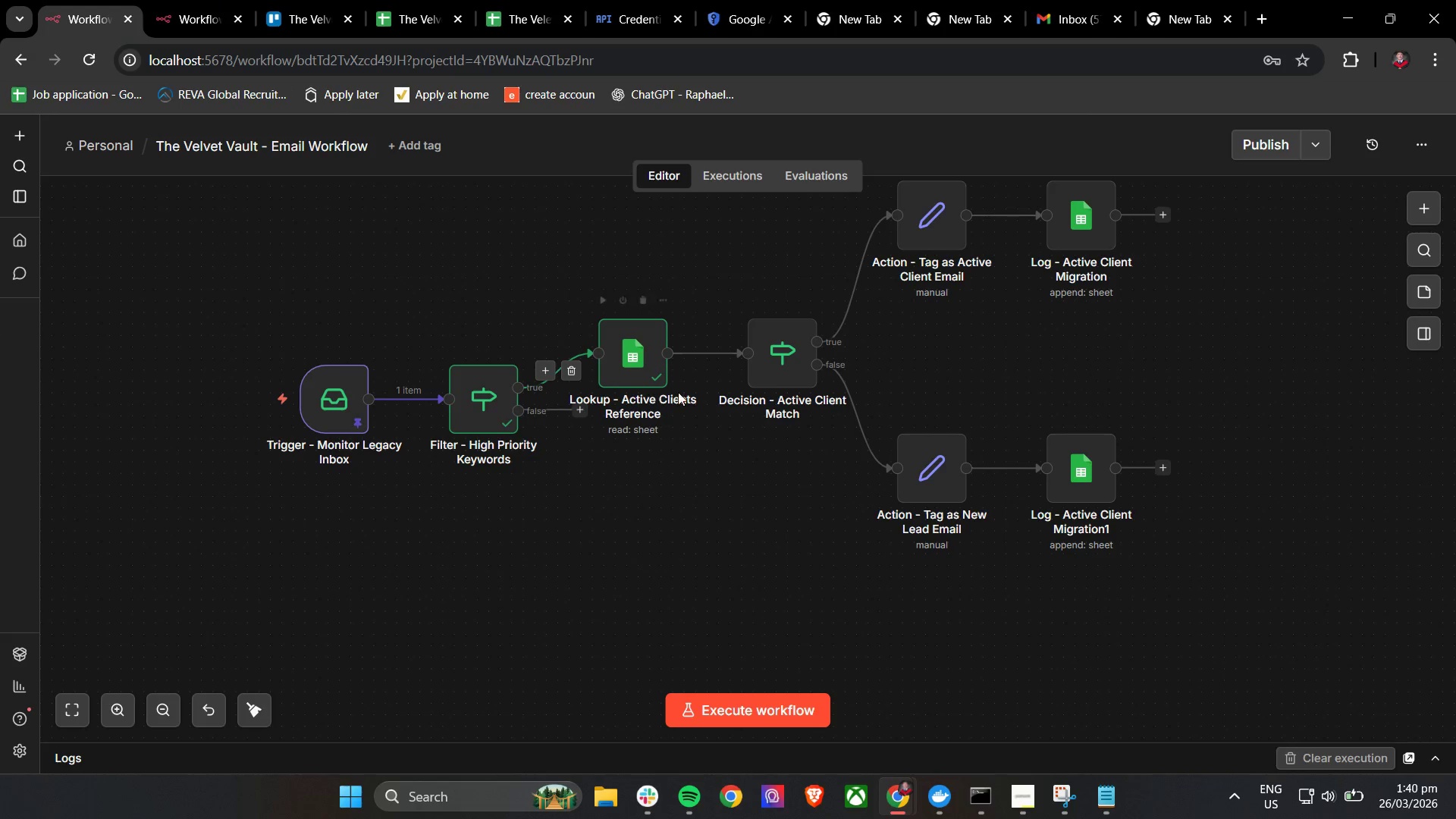 
double_click([787, 371])
 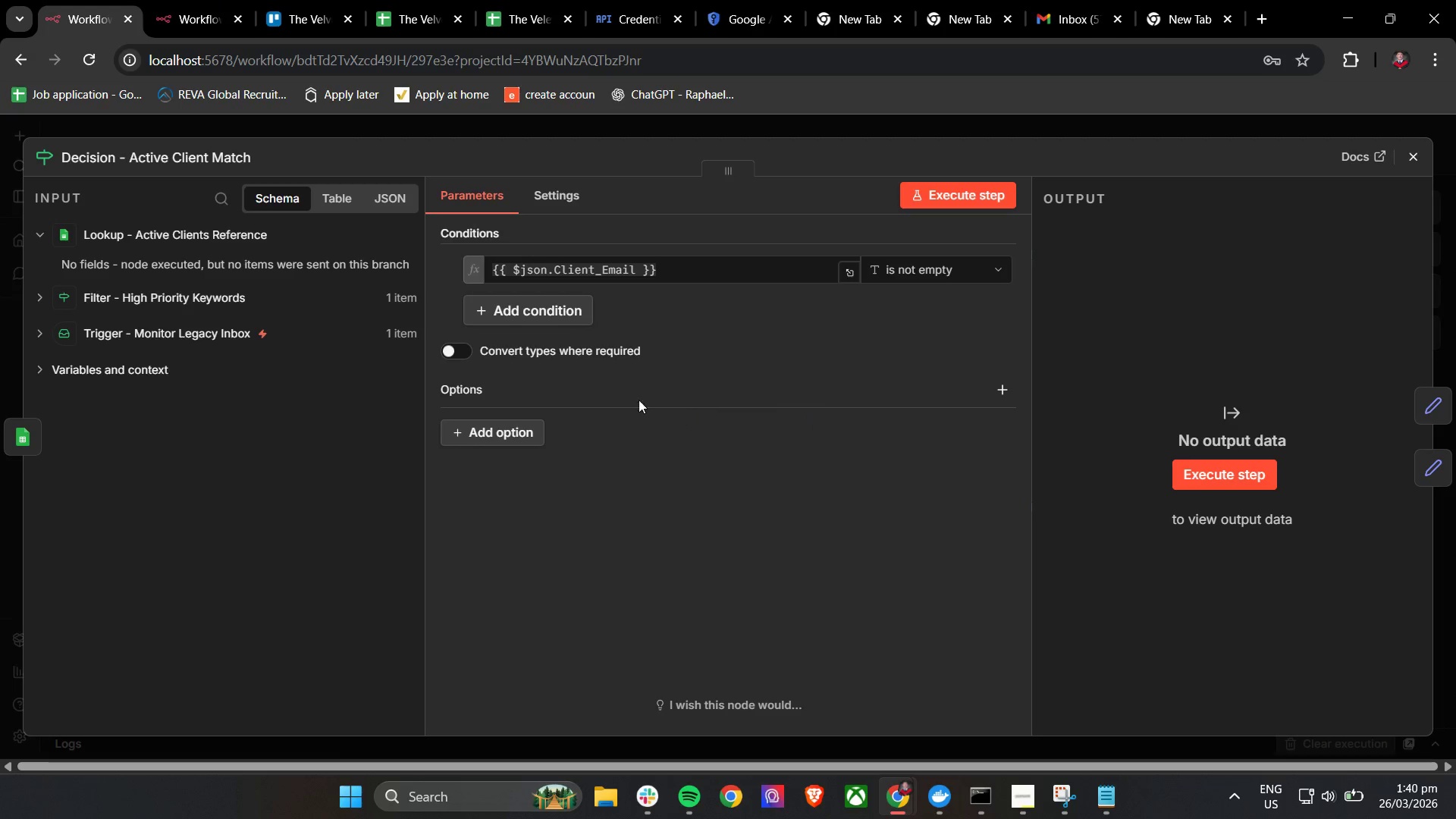 
left_click([207, 0])
 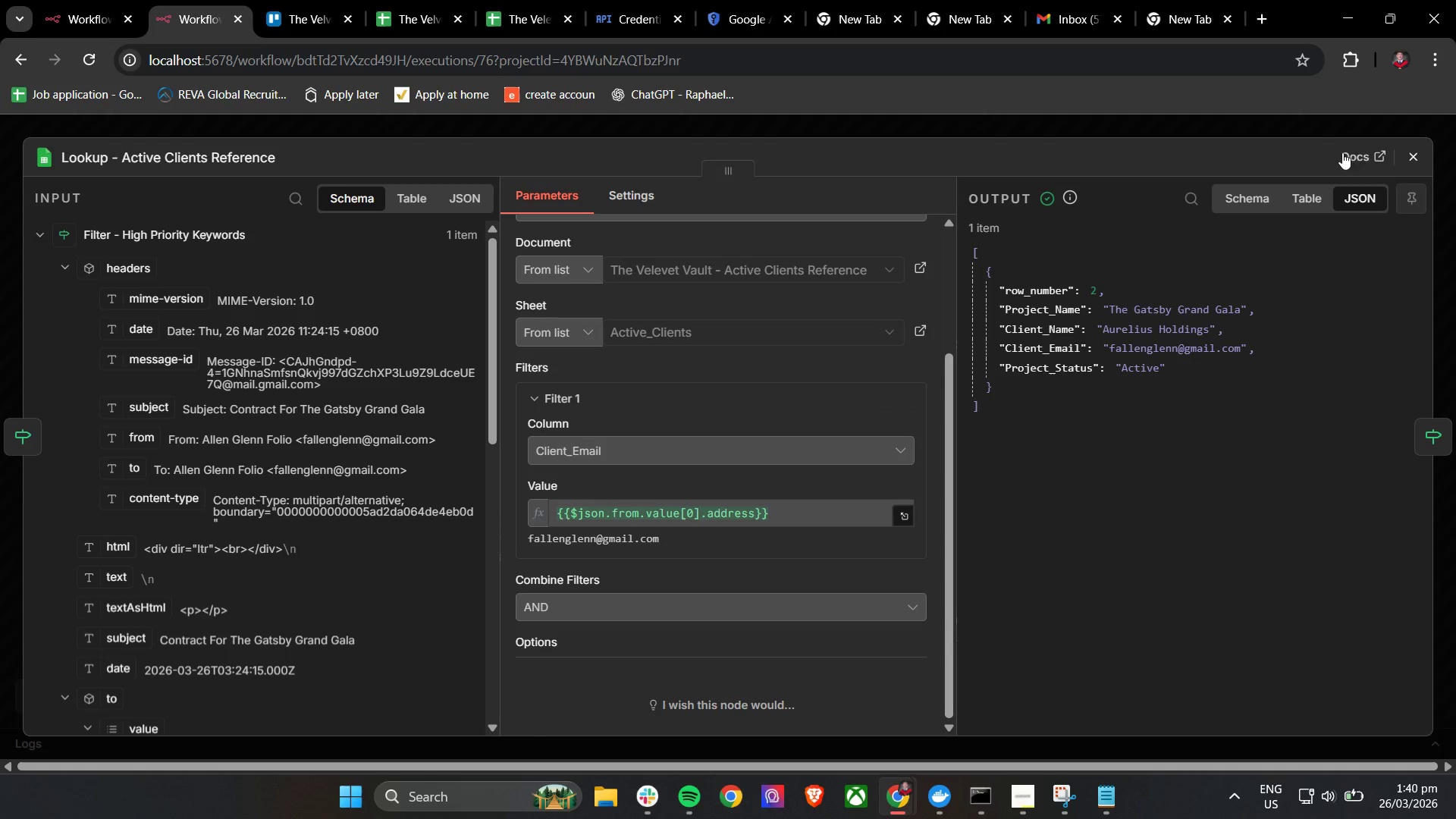 
left_click([1414, 159])
 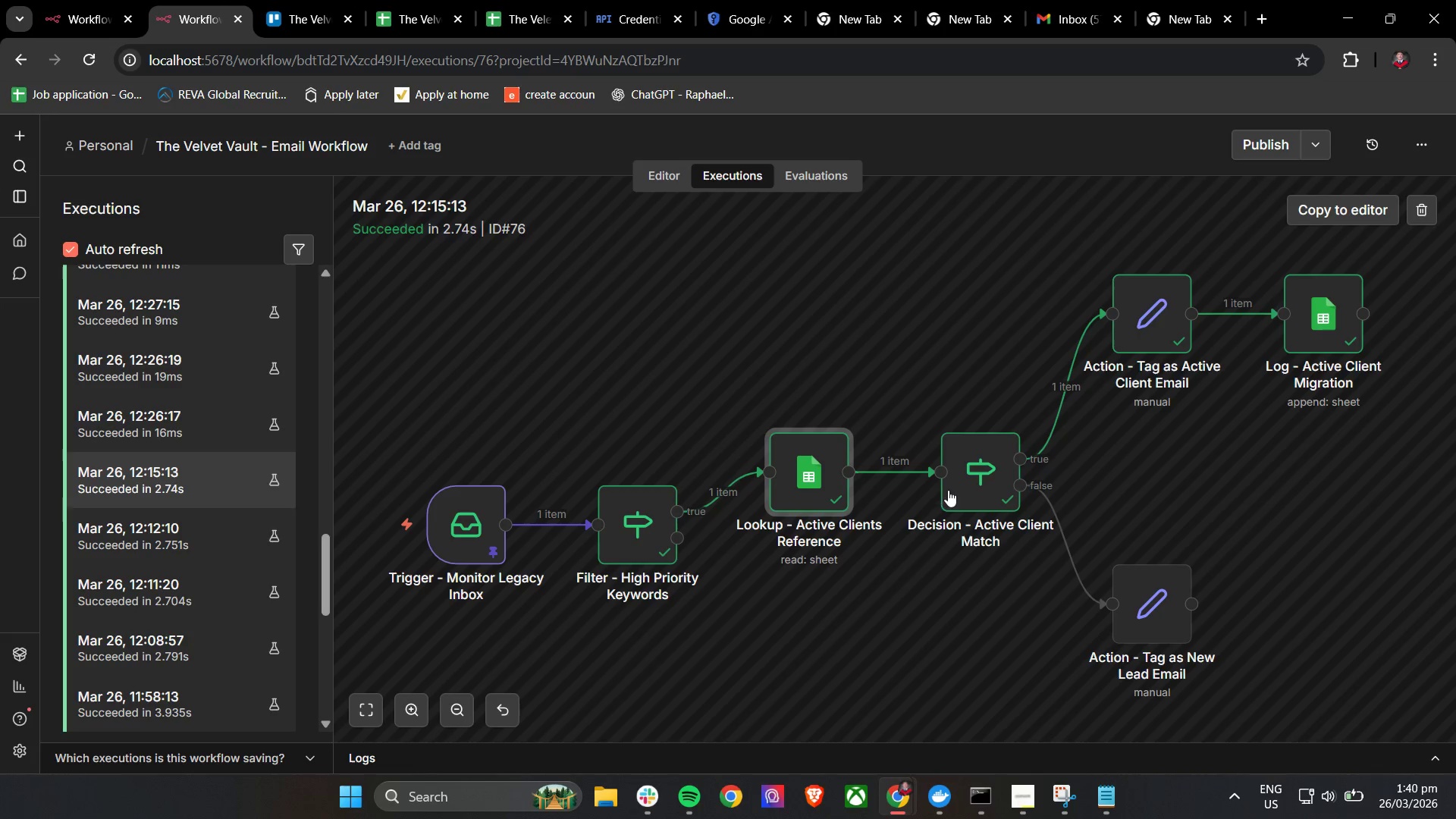 
double_click([959, 487])
 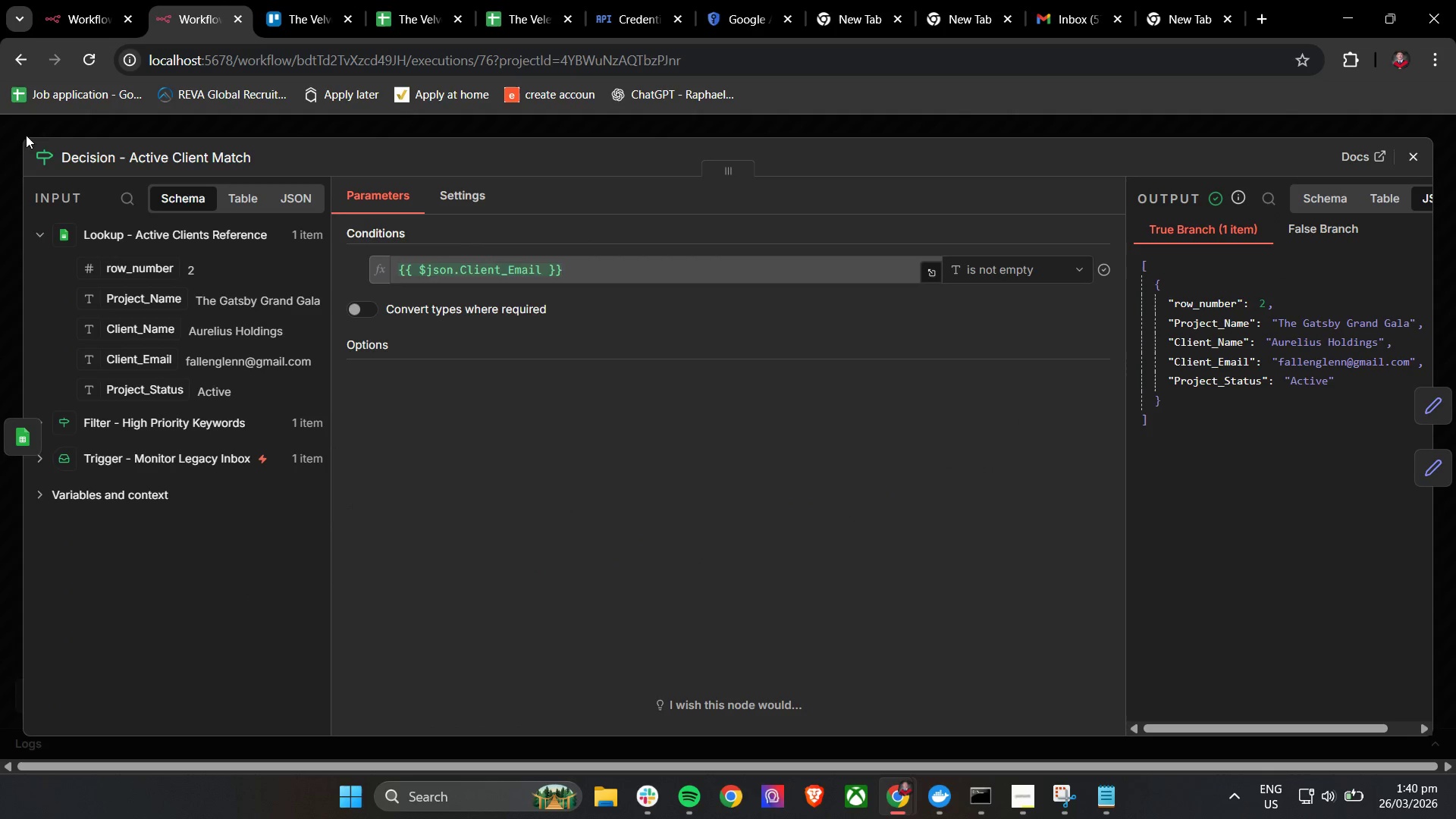 
wait(5.34)
 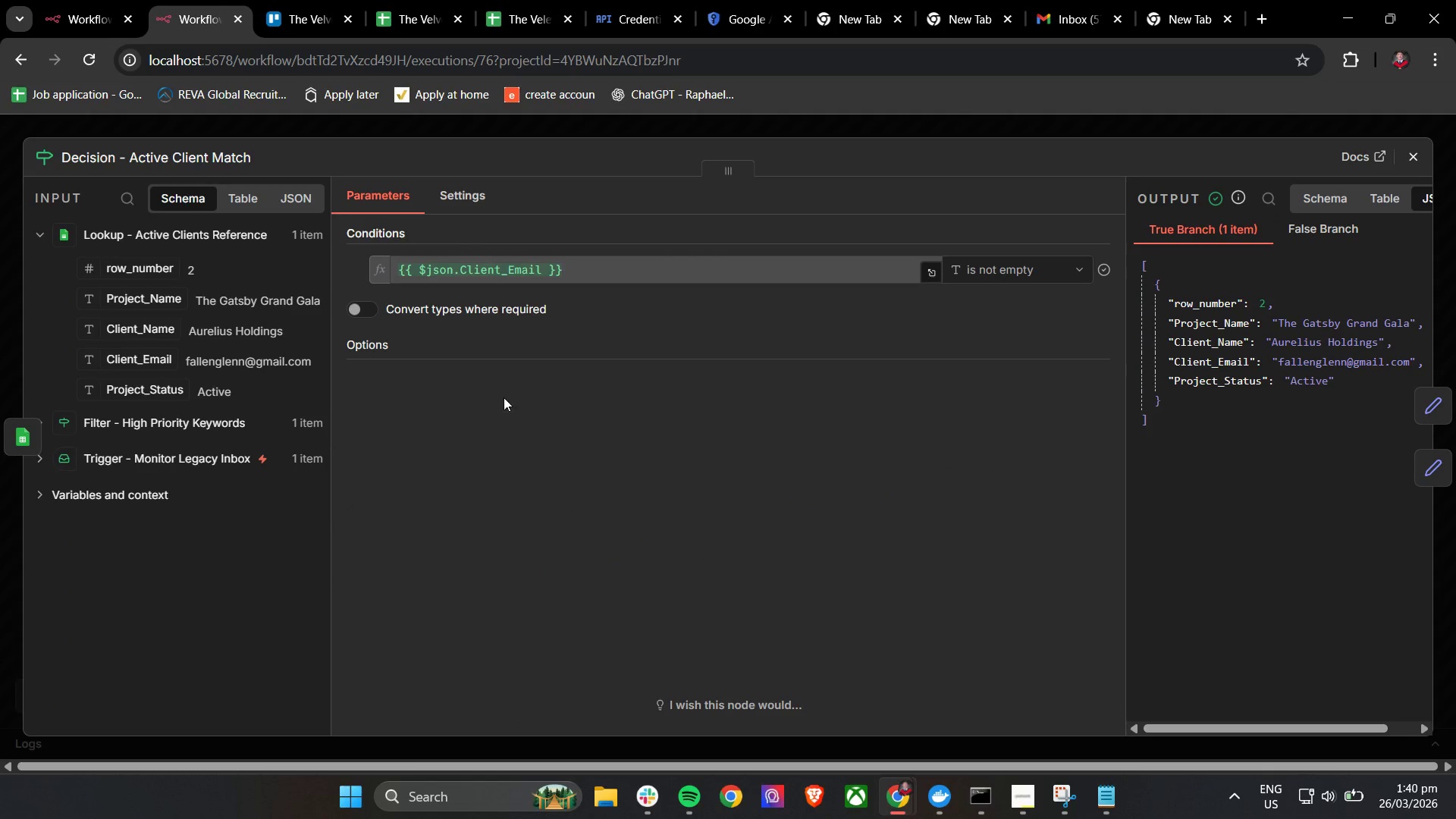 
left_click([83, 0])
 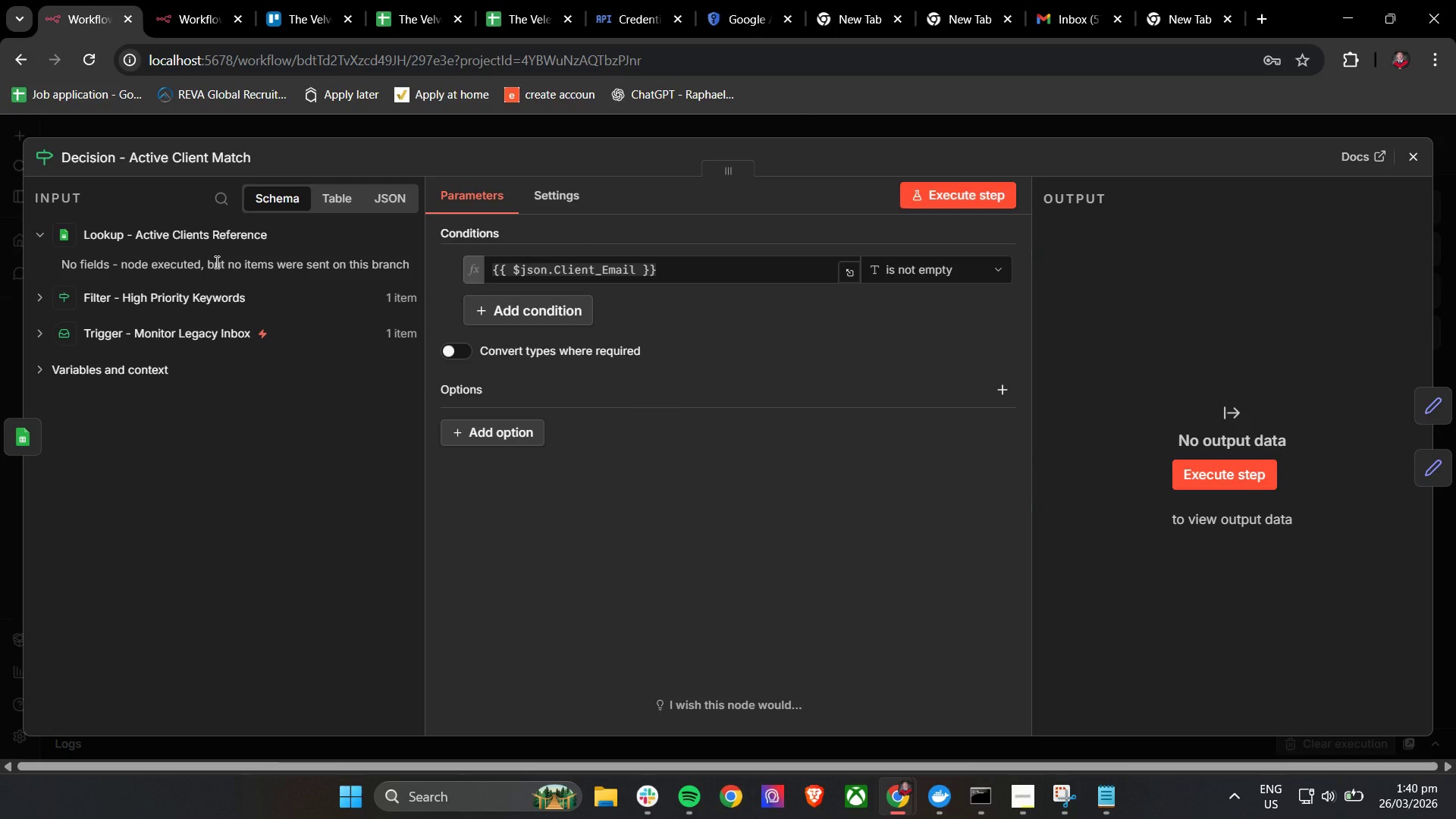 
left_click([209, 237])
 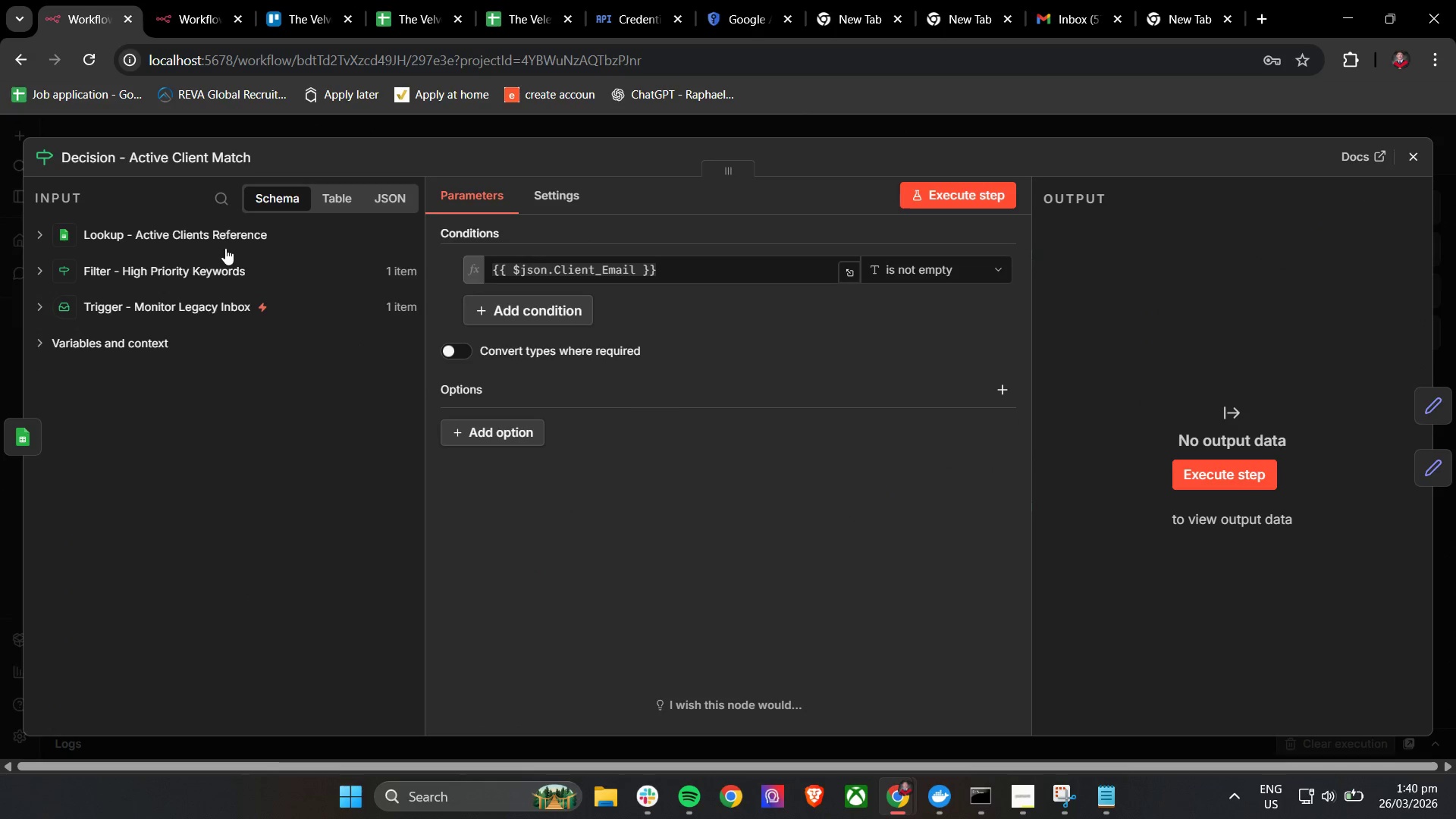 
left_click([228, 228])
 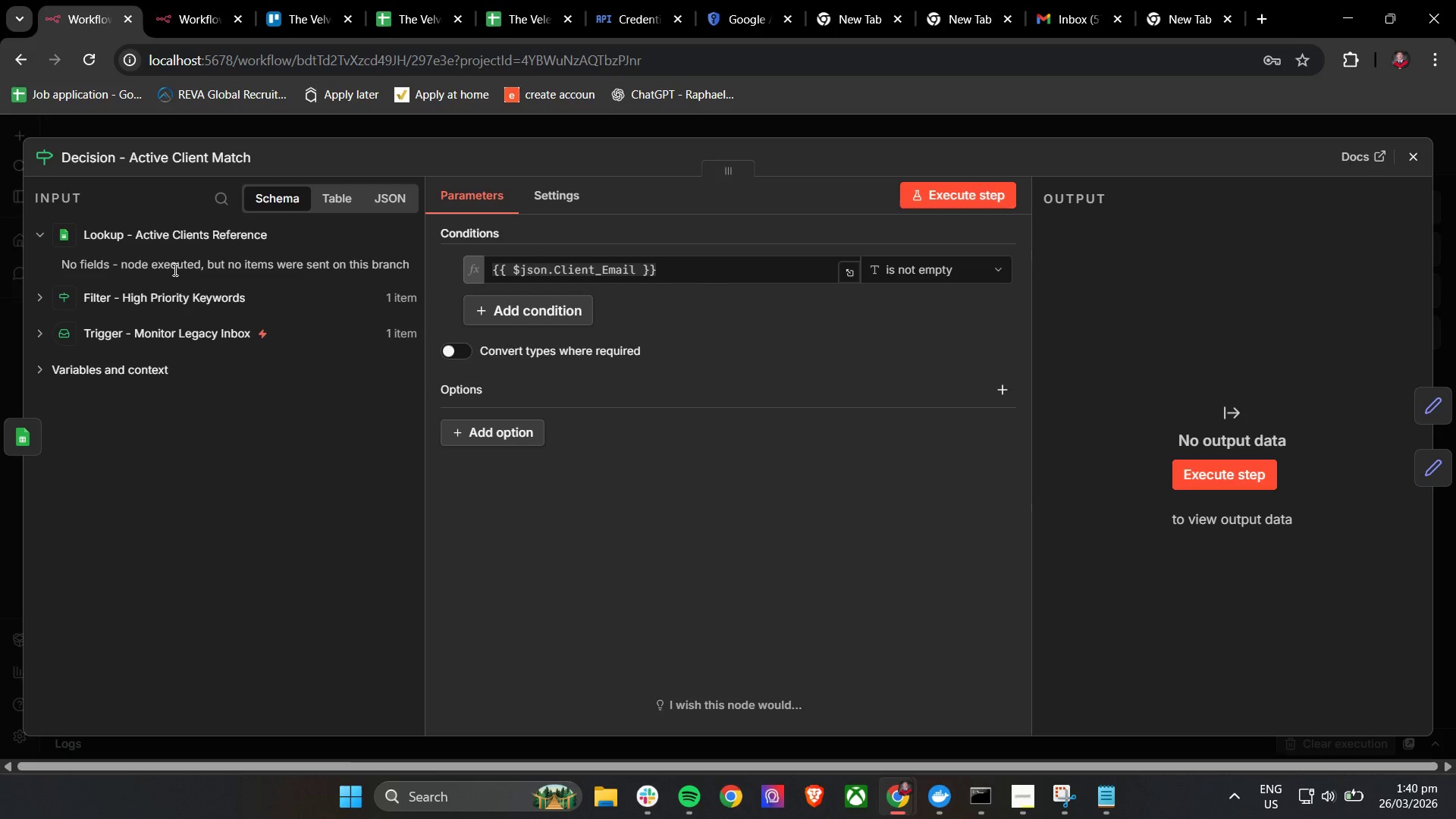 
left_click([192, 297])
 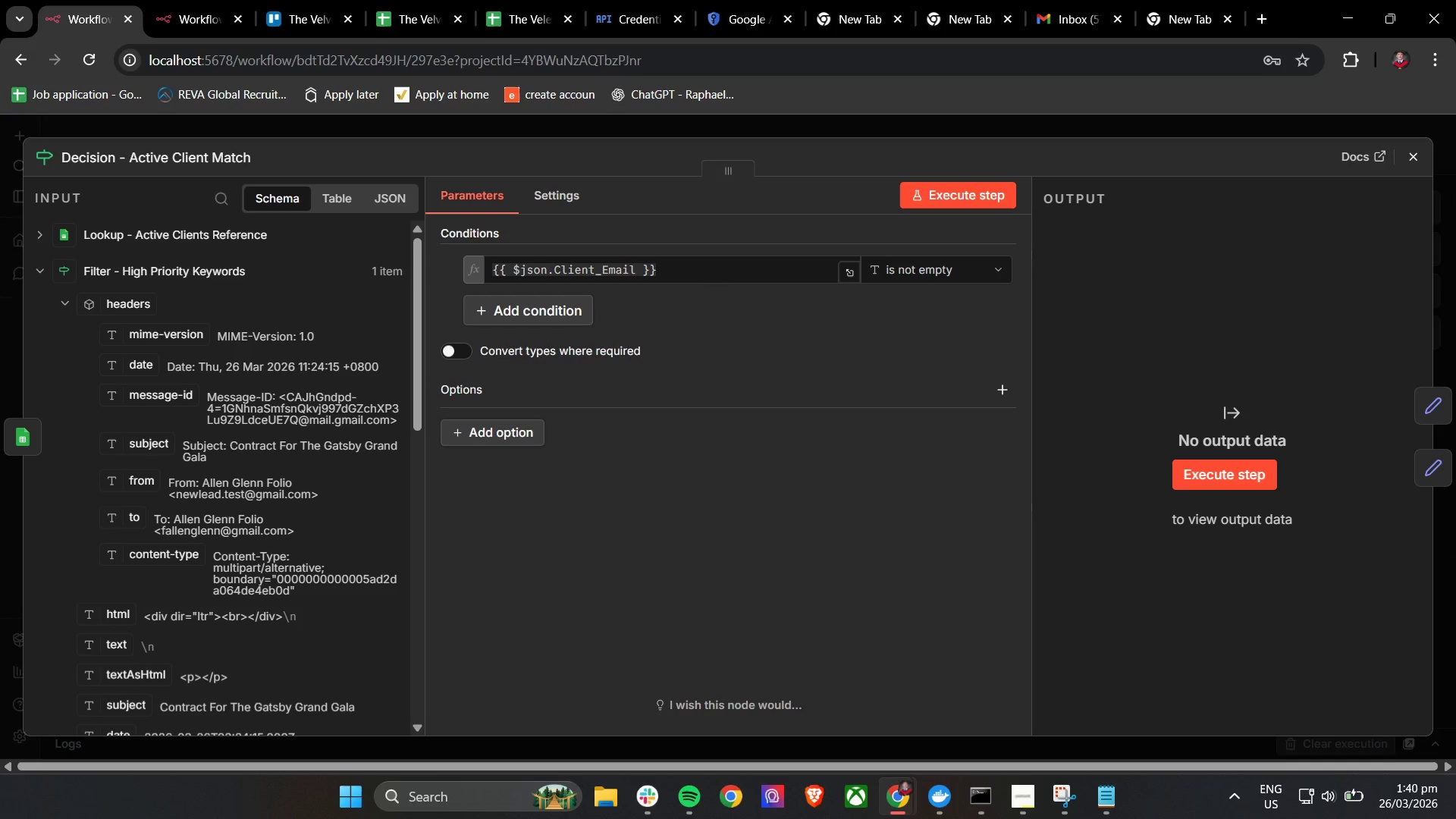 
left_click([1416, 162])
 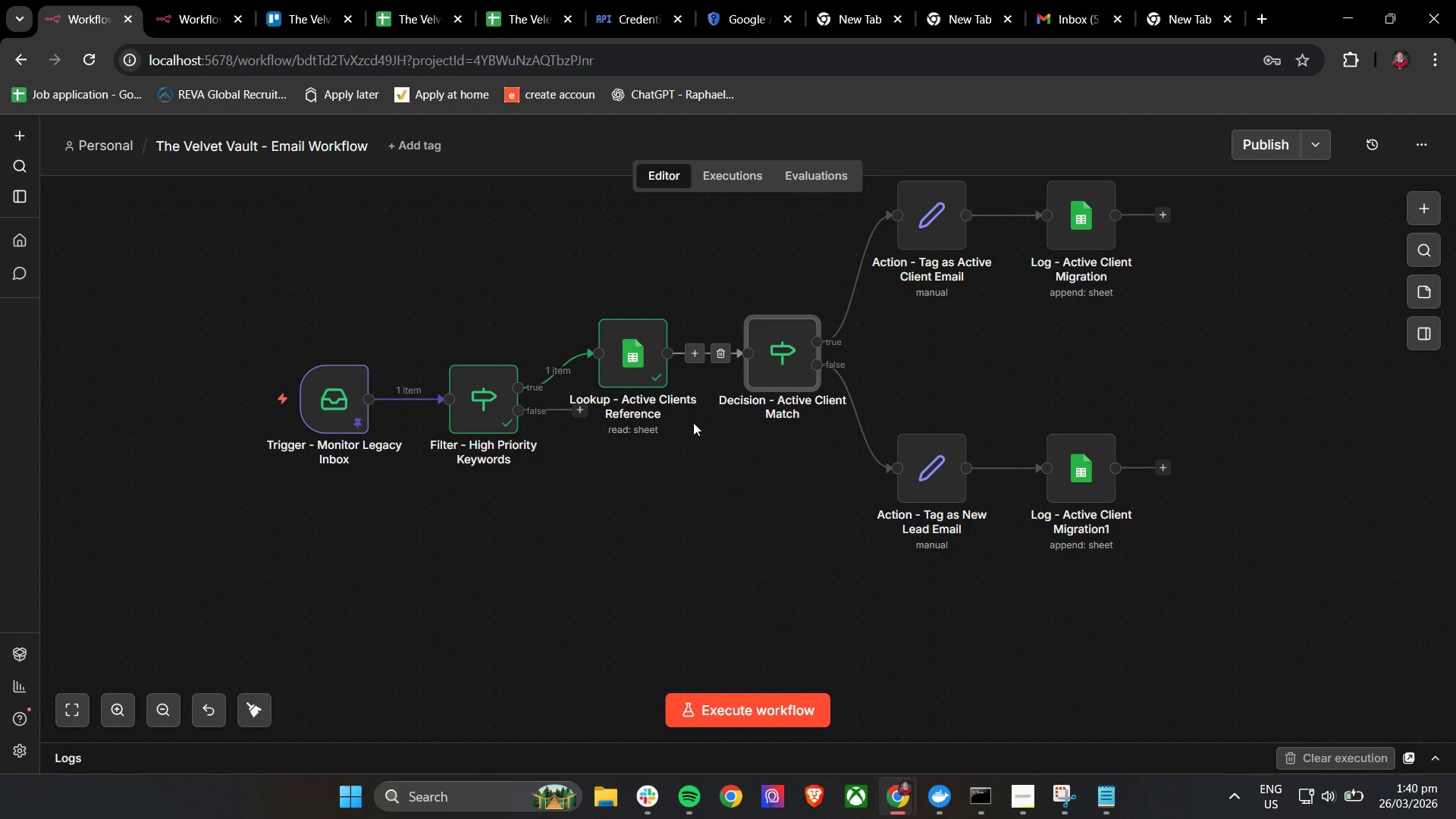 
double_click([640, 366])
 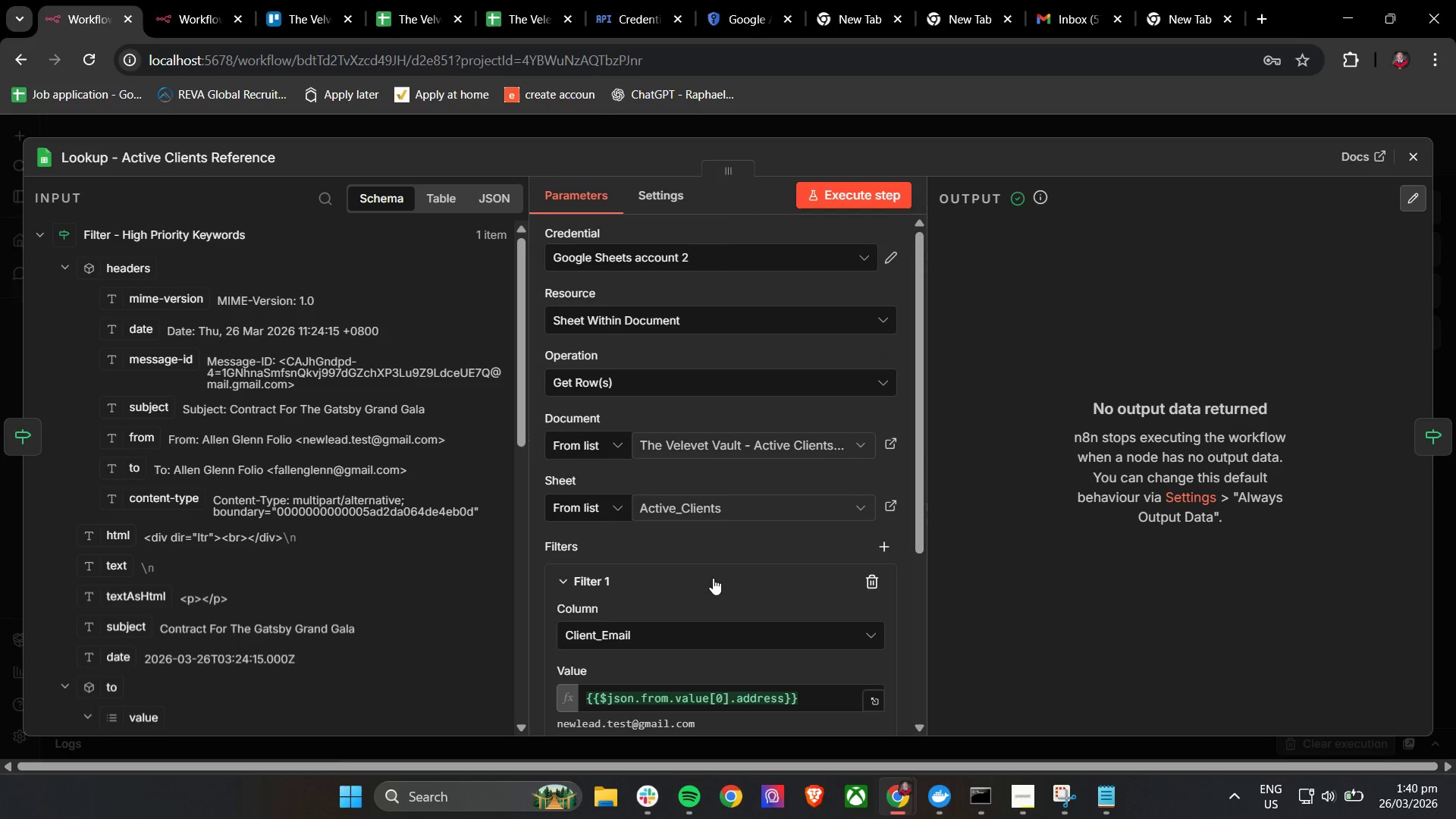 
left_click([538, 573])
 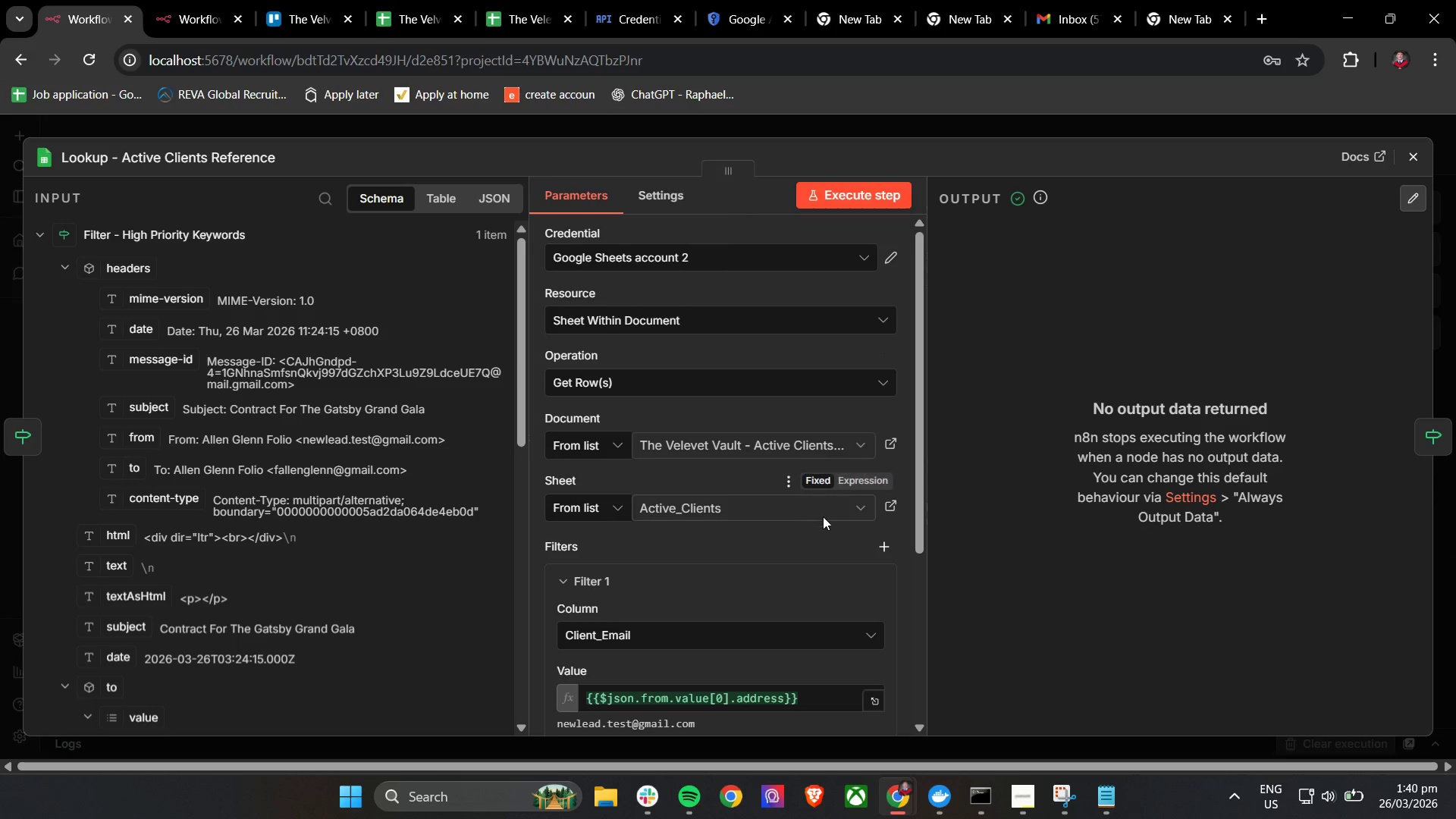 
scroll: coordinate [827, 519], scroll_direction: down, amount: 2.0
 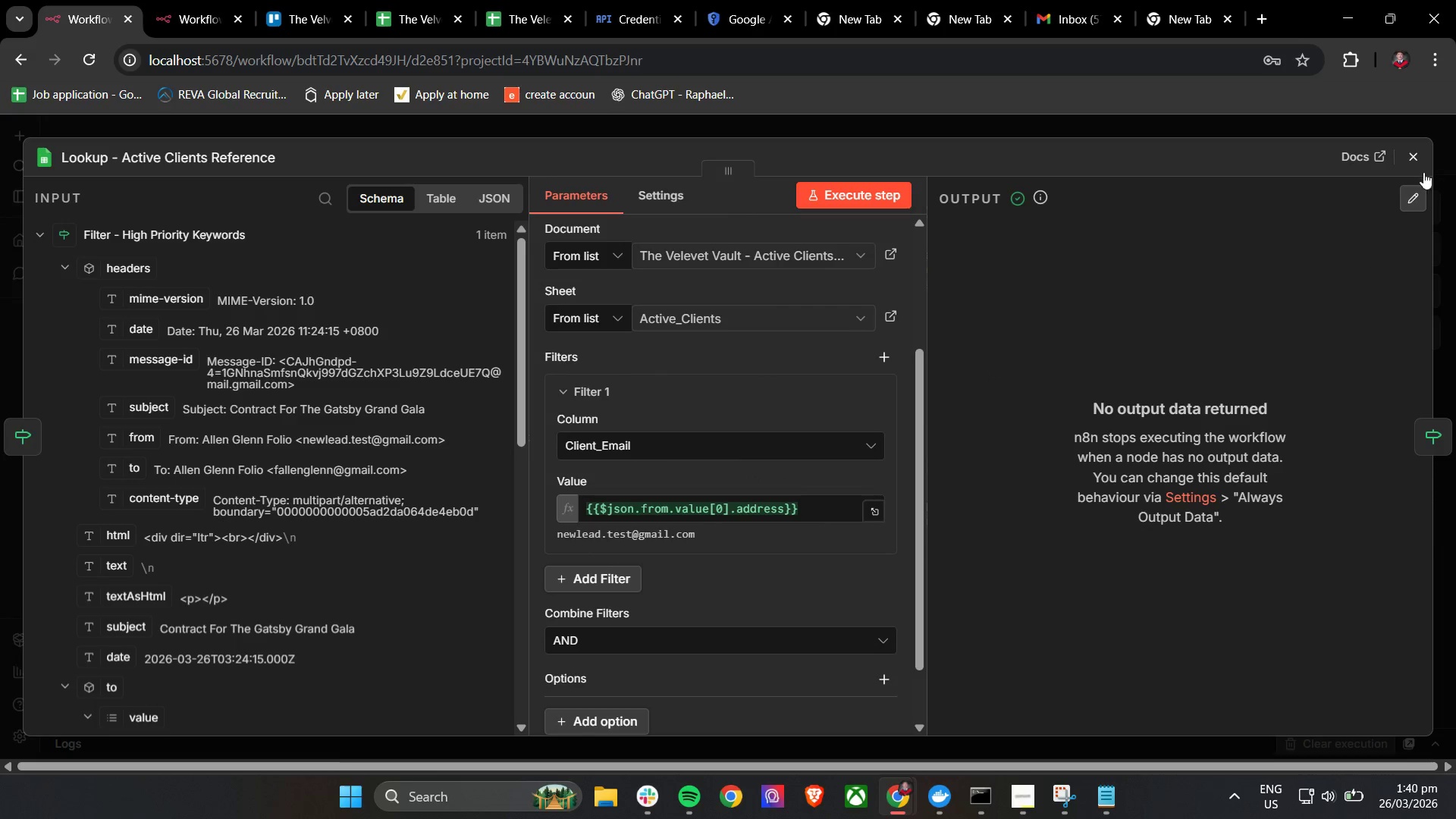 
left_click([1415, 155])
 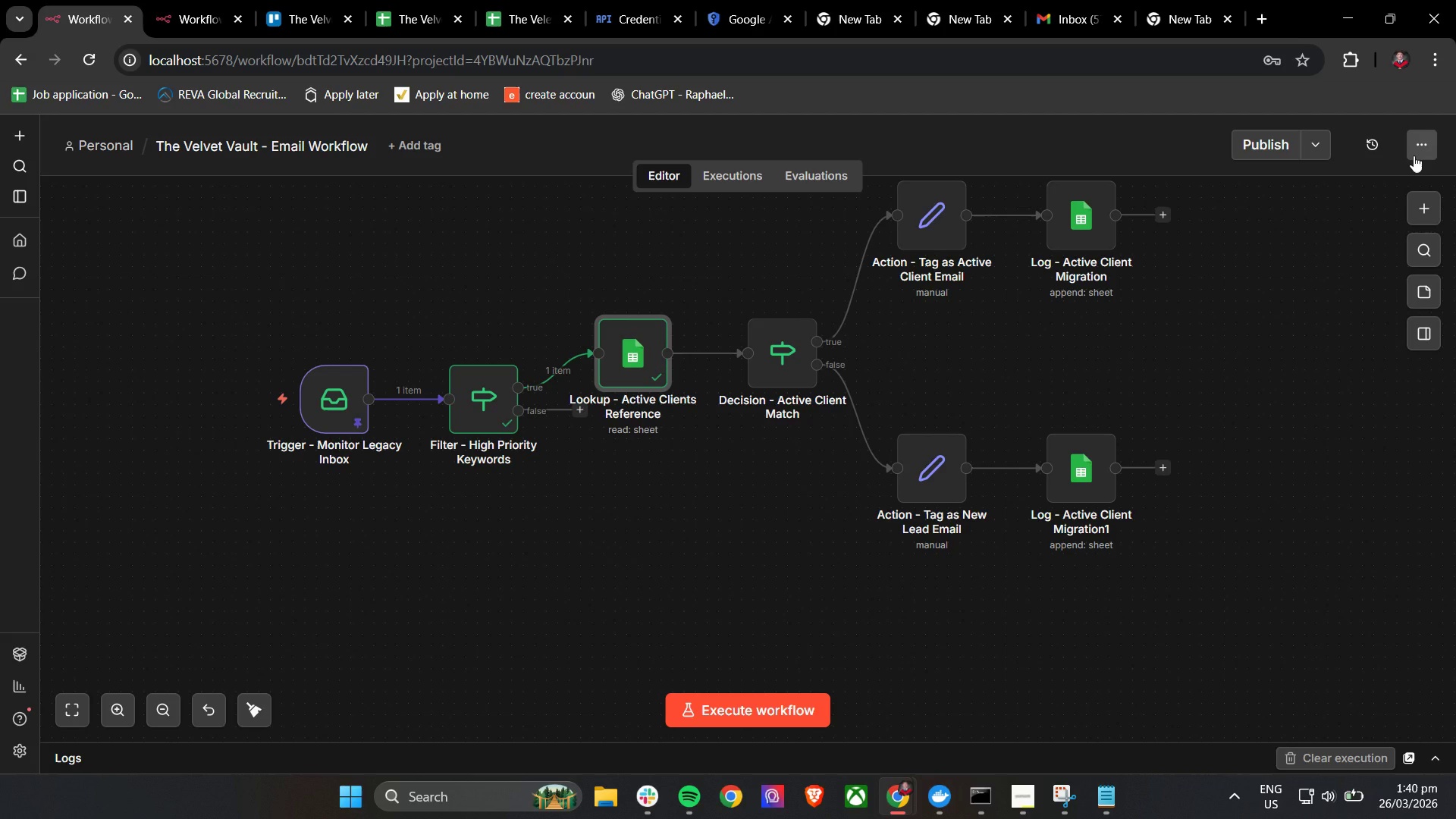 
wait(12.62)
 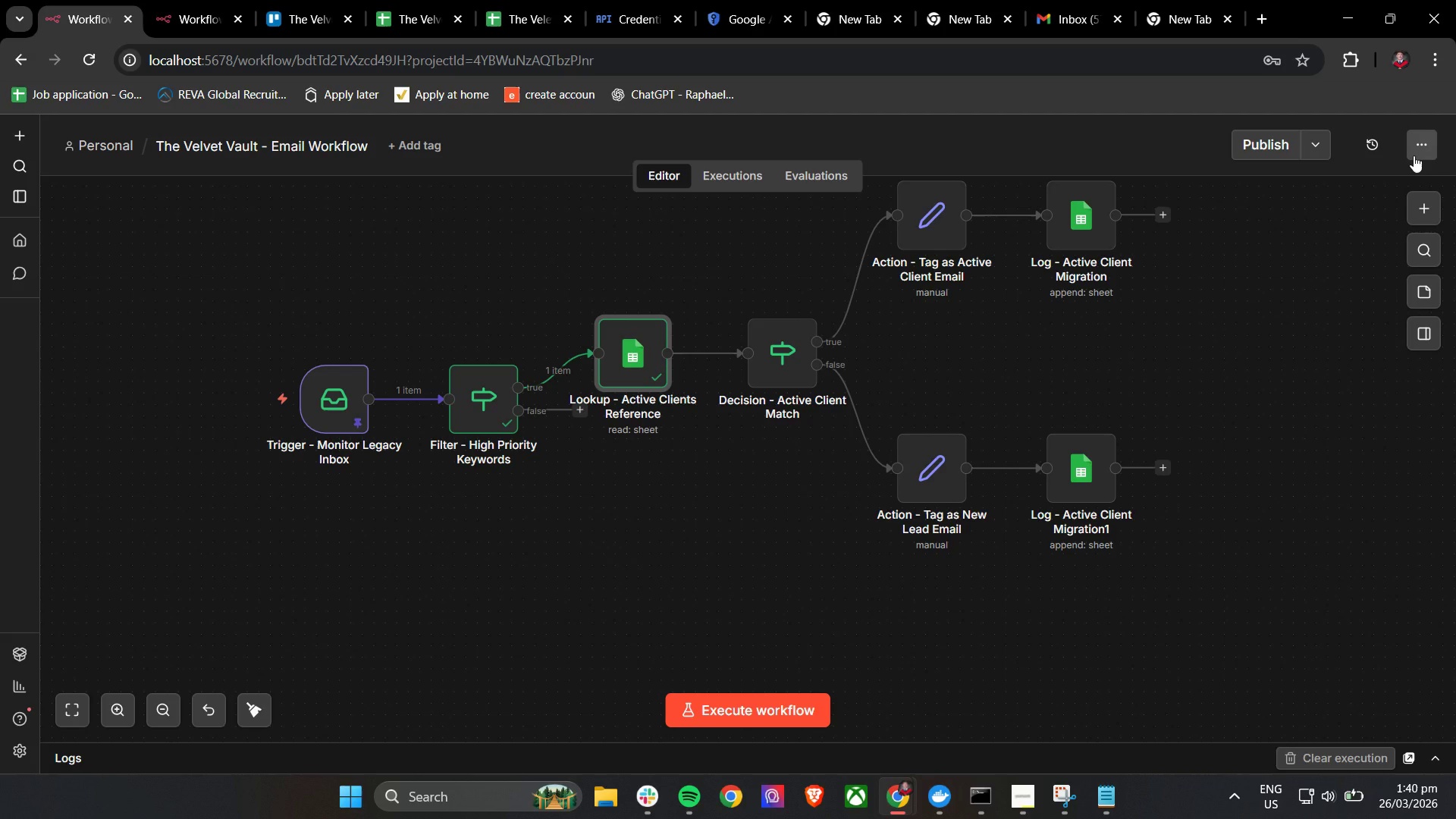 
double_click([651, 348])
 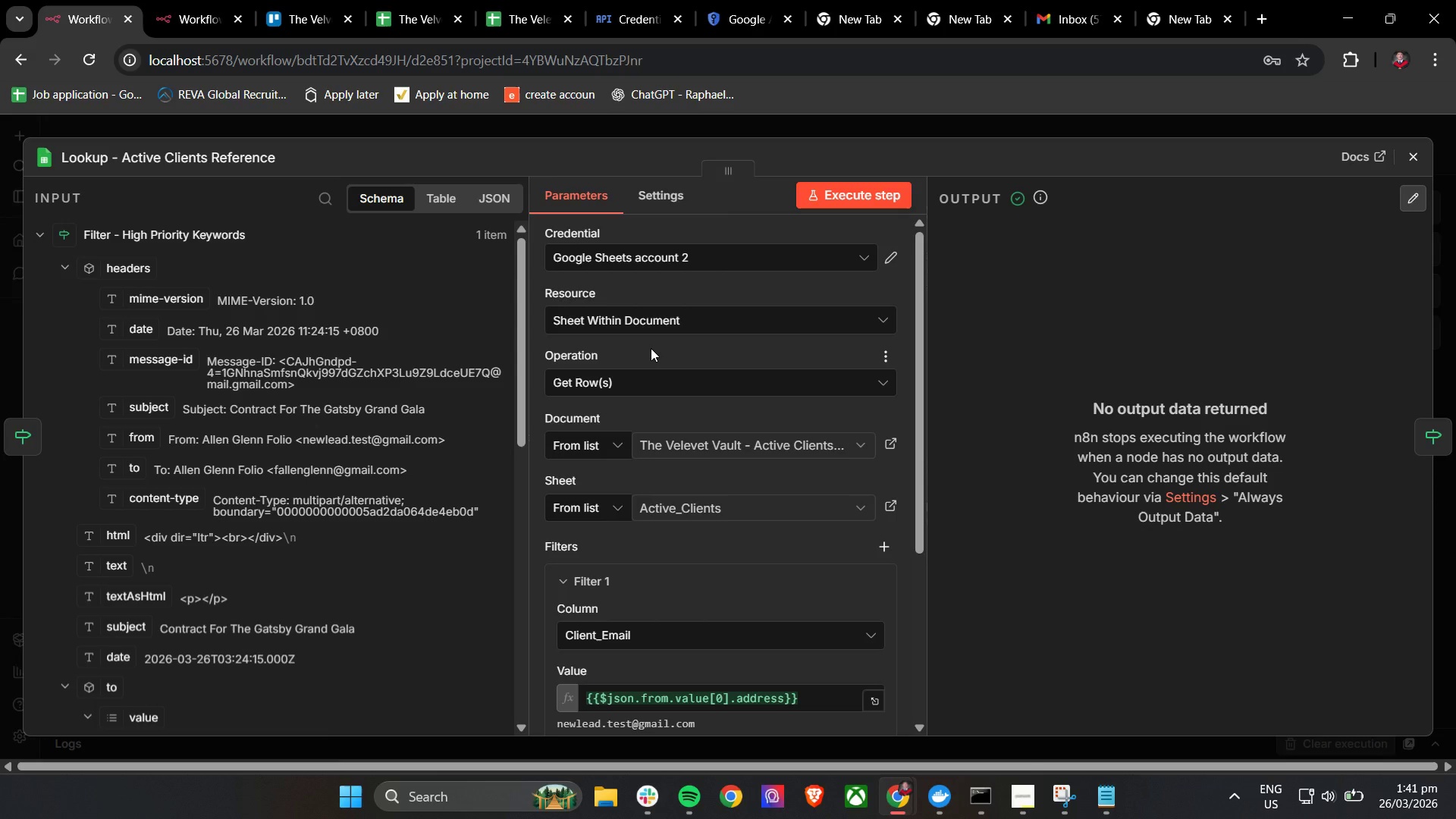 
wait(13.83)
 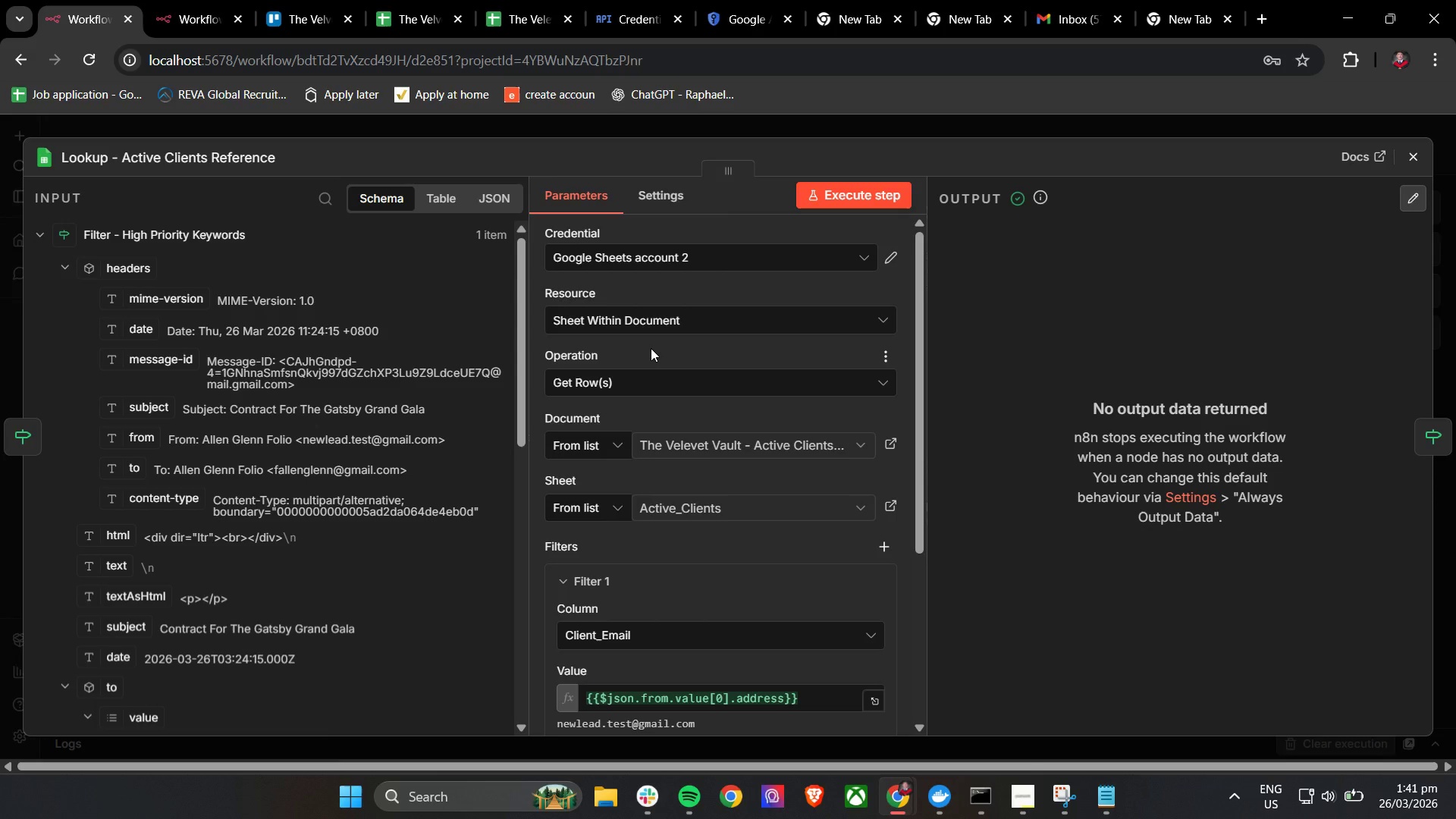 
left_click([1410, 157])
 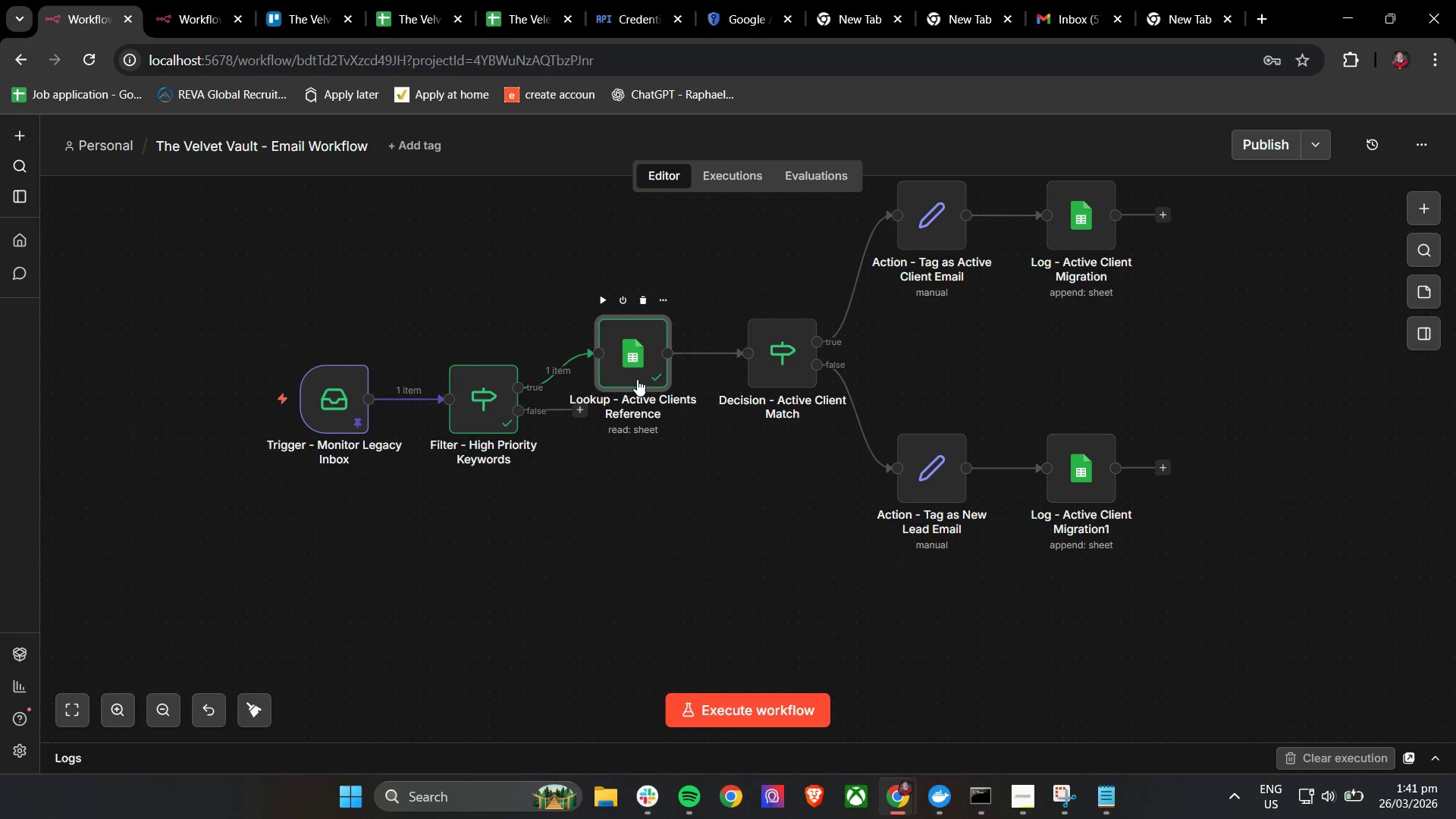 
left_click([653, 372])
 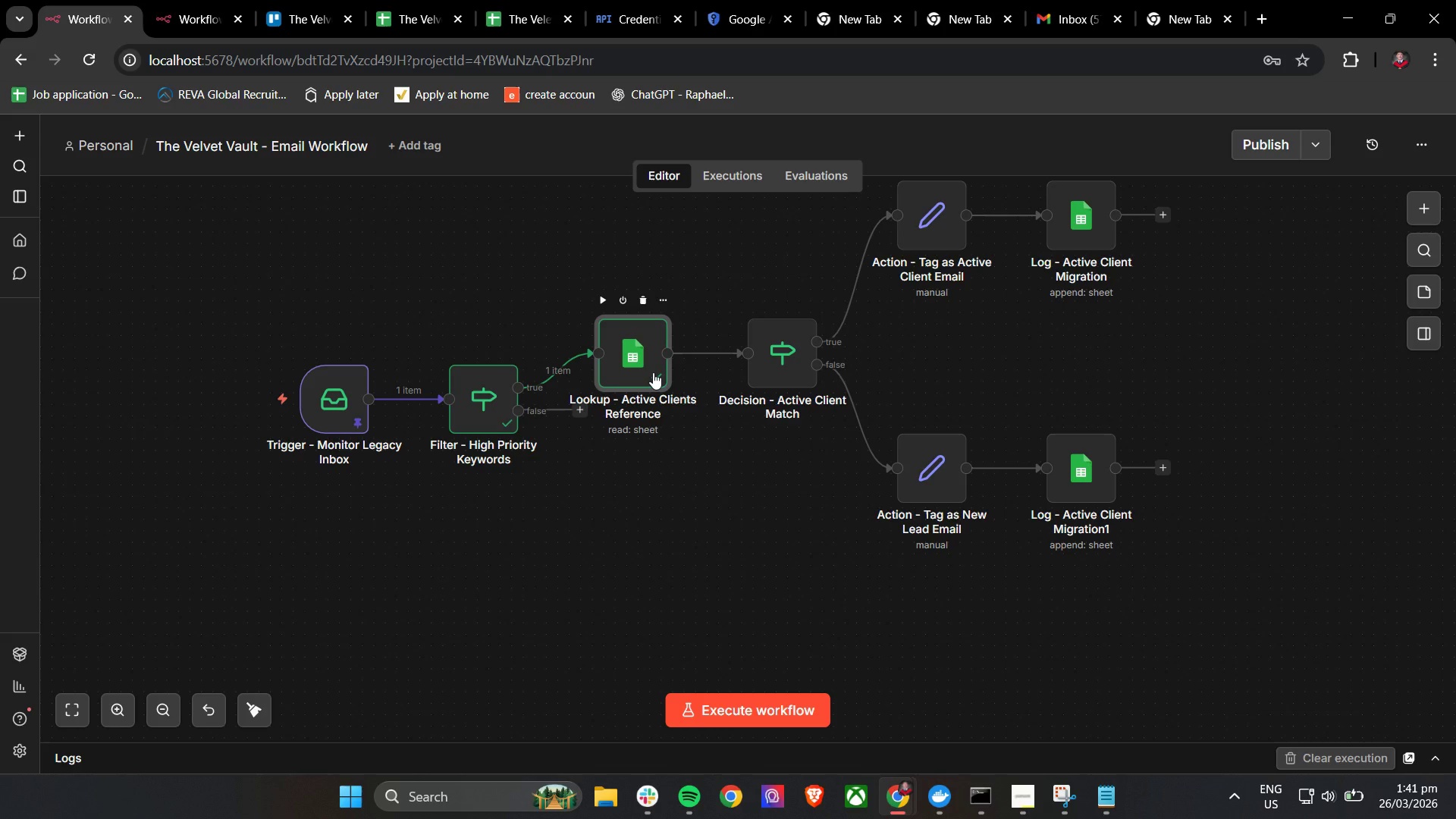 
double_click([653, 372])
 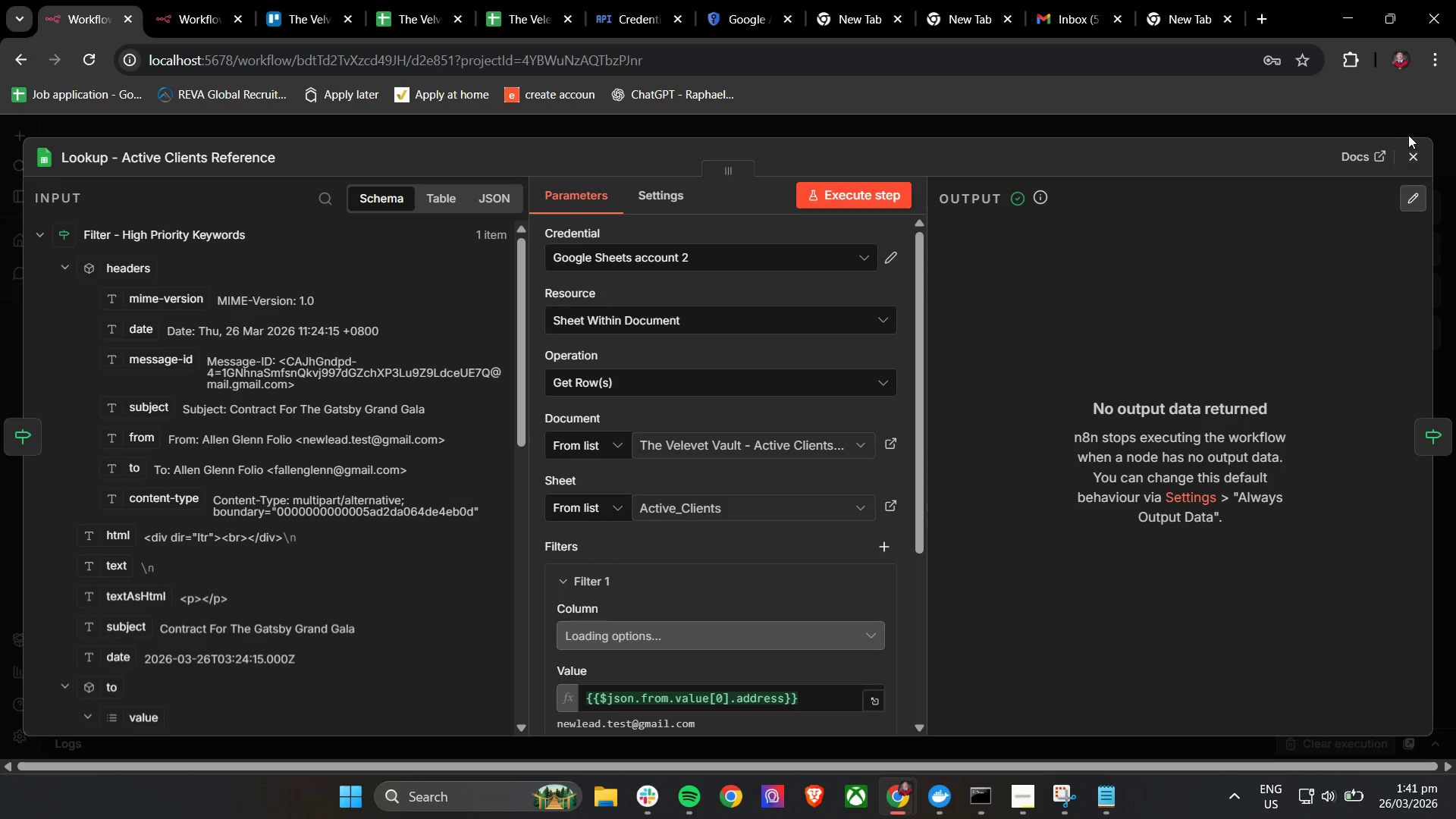 
left_click([1407, 154])
 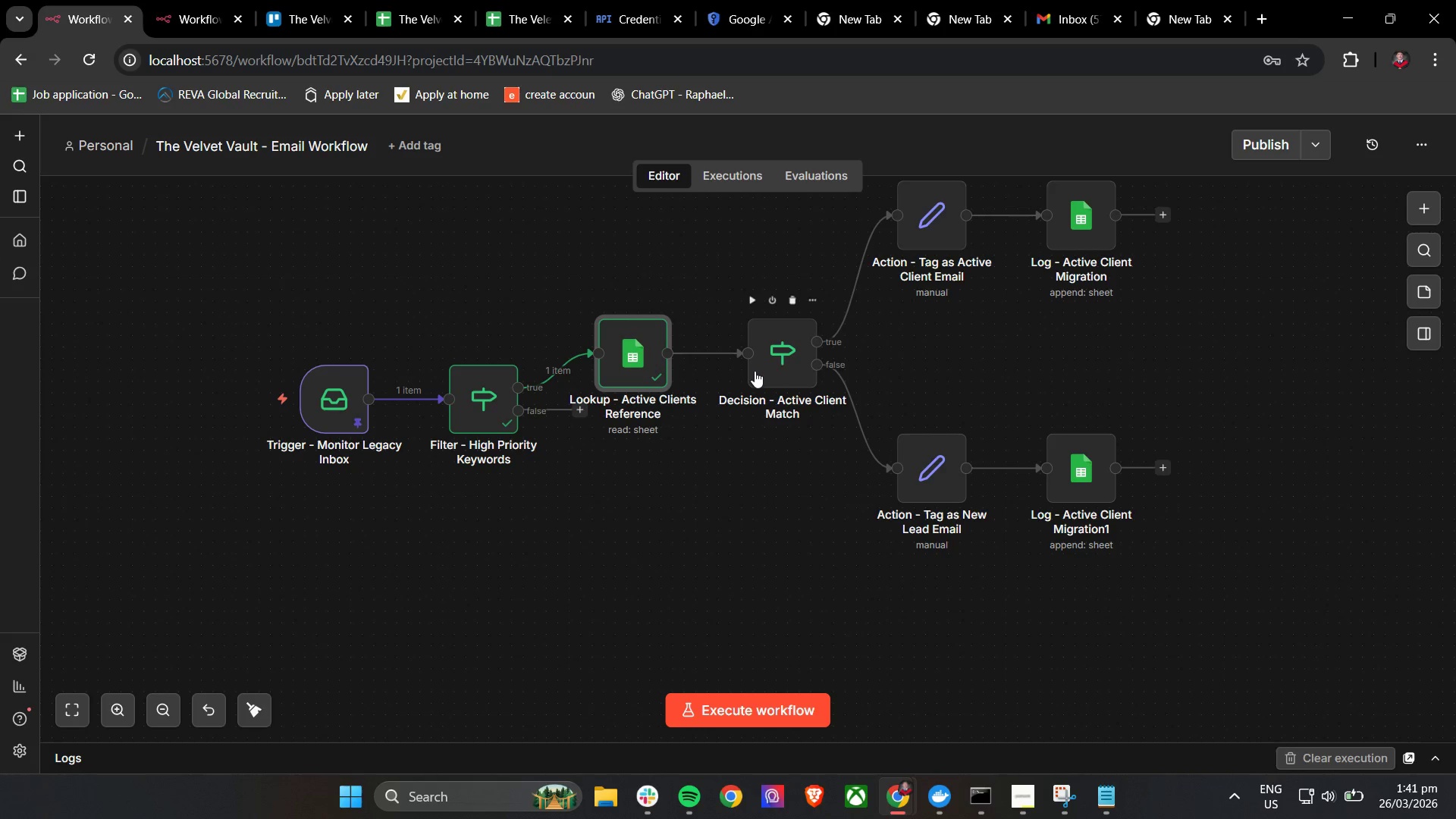 
double_click([754, 371])
 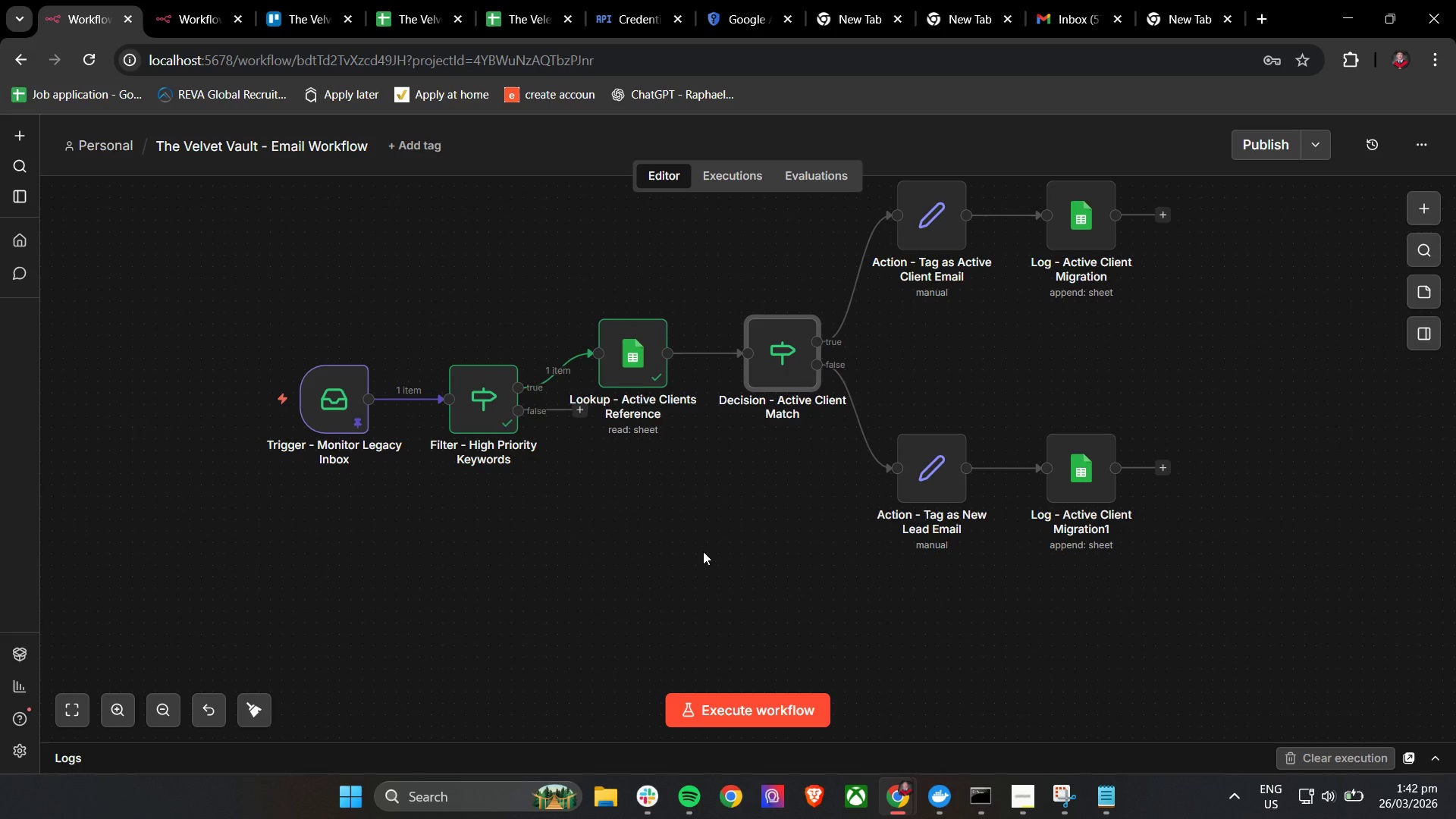 
wait(55.33)
 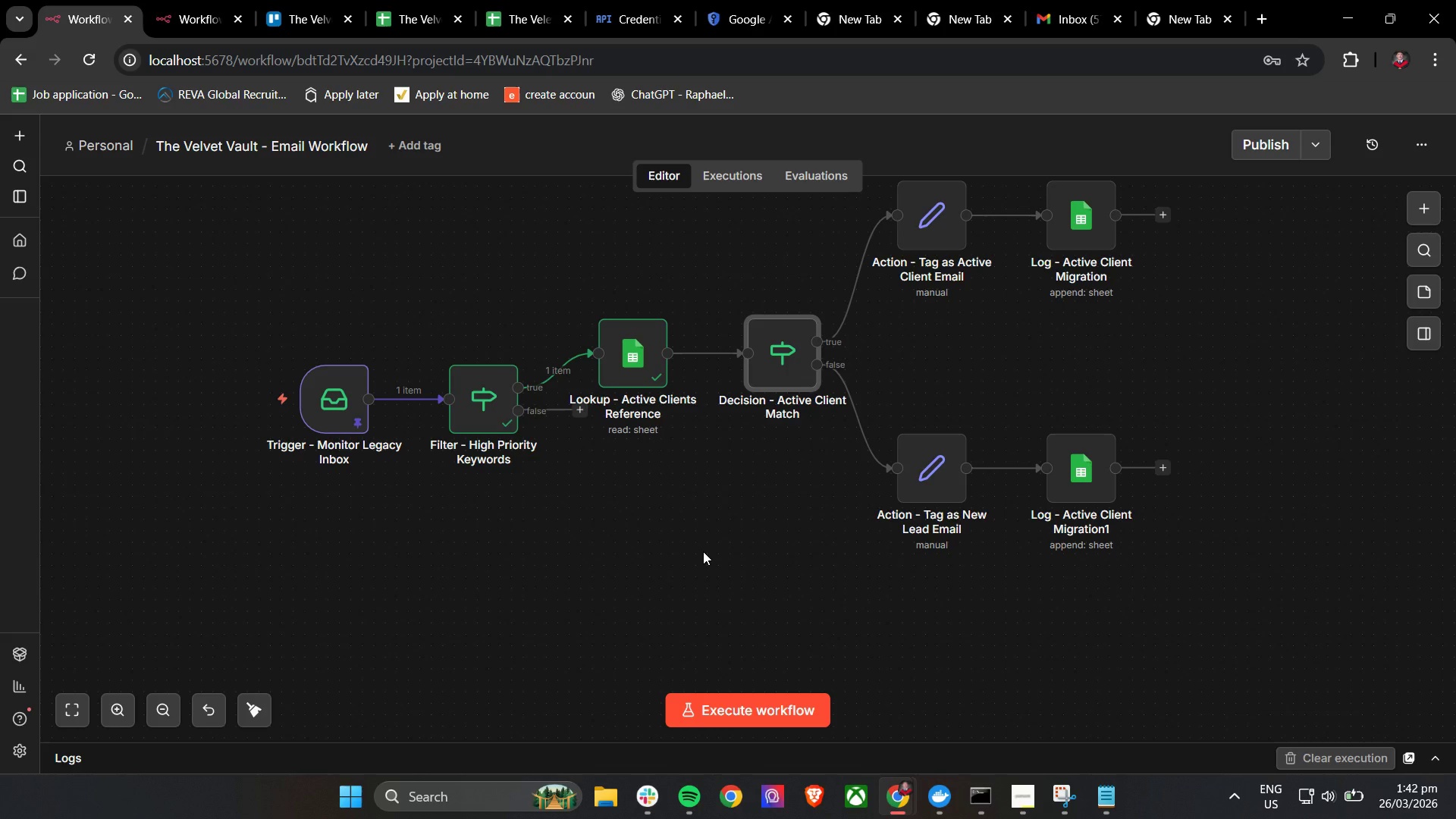 
double_click([762, 359])
 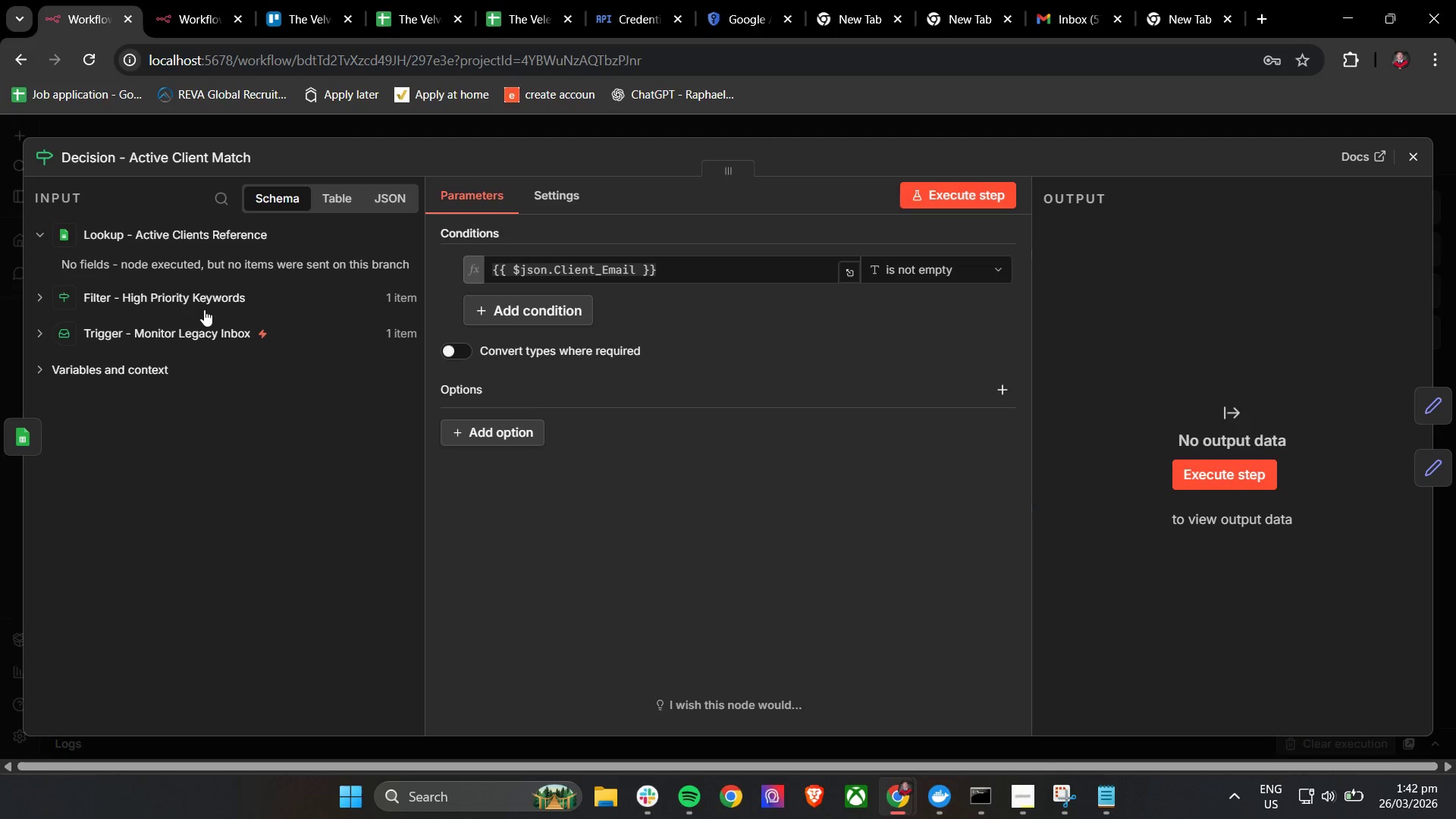 
left_click([204, 298])
 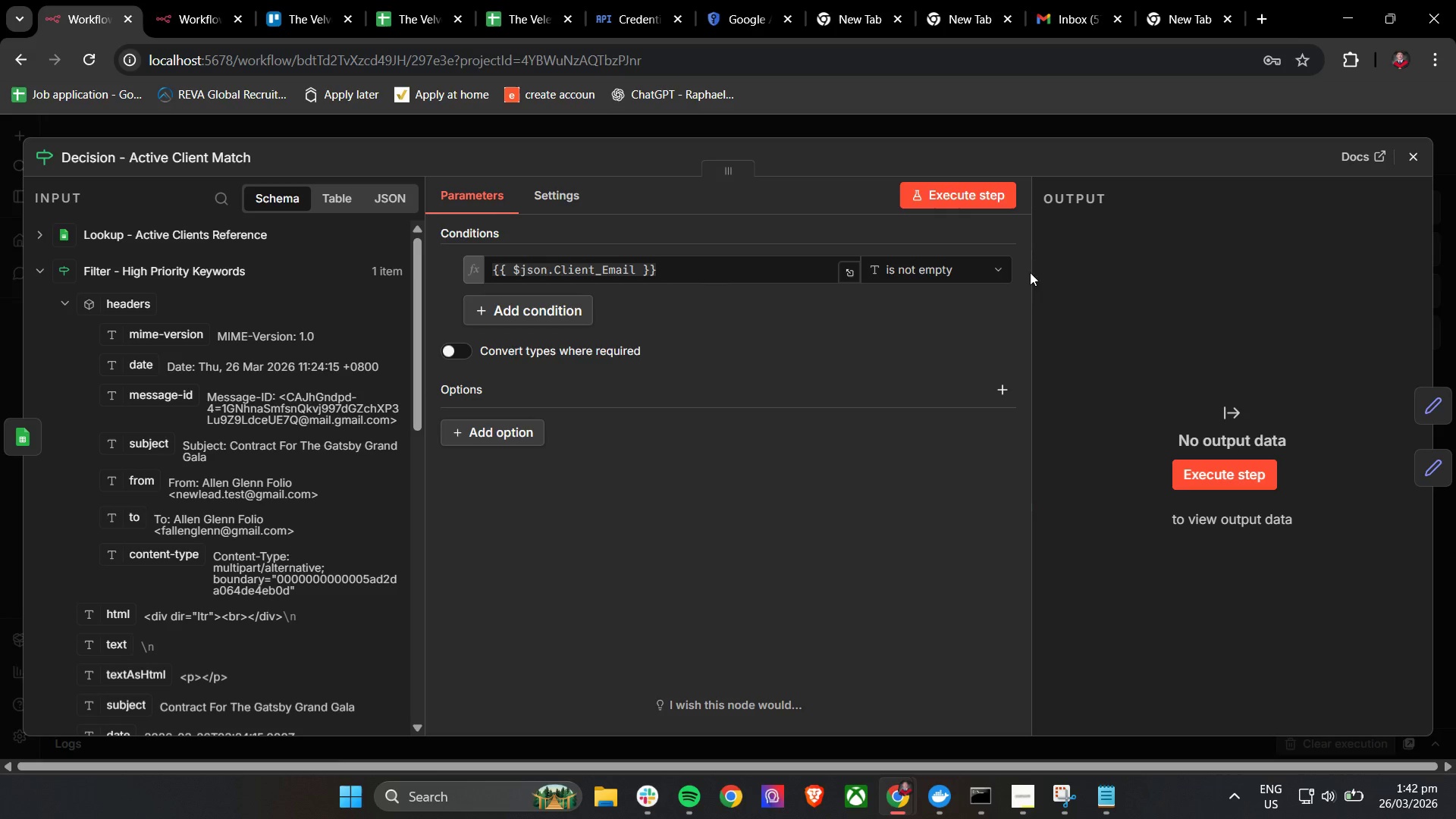 
wait(5.94)
 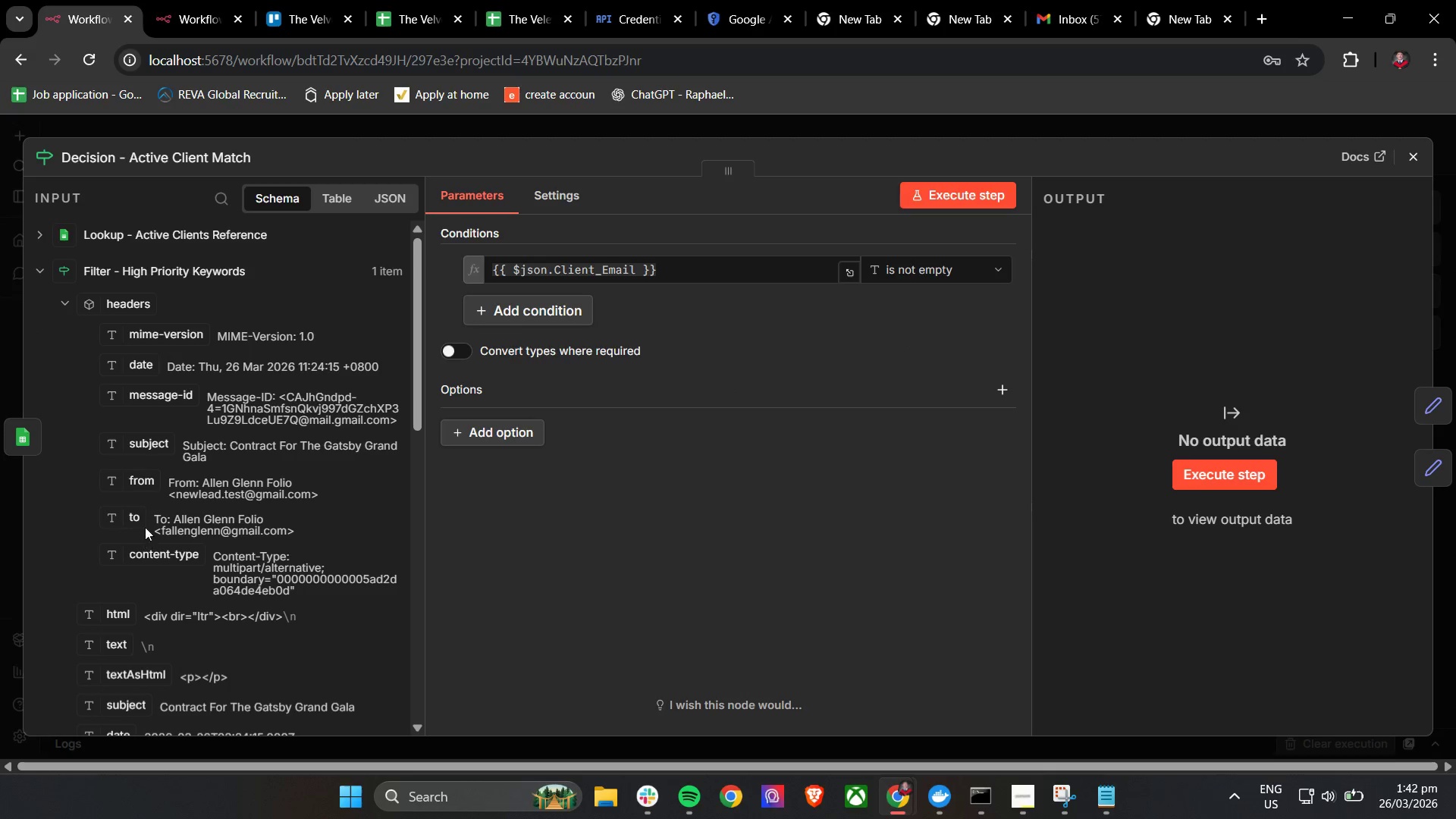 
double_click([808, 338])
 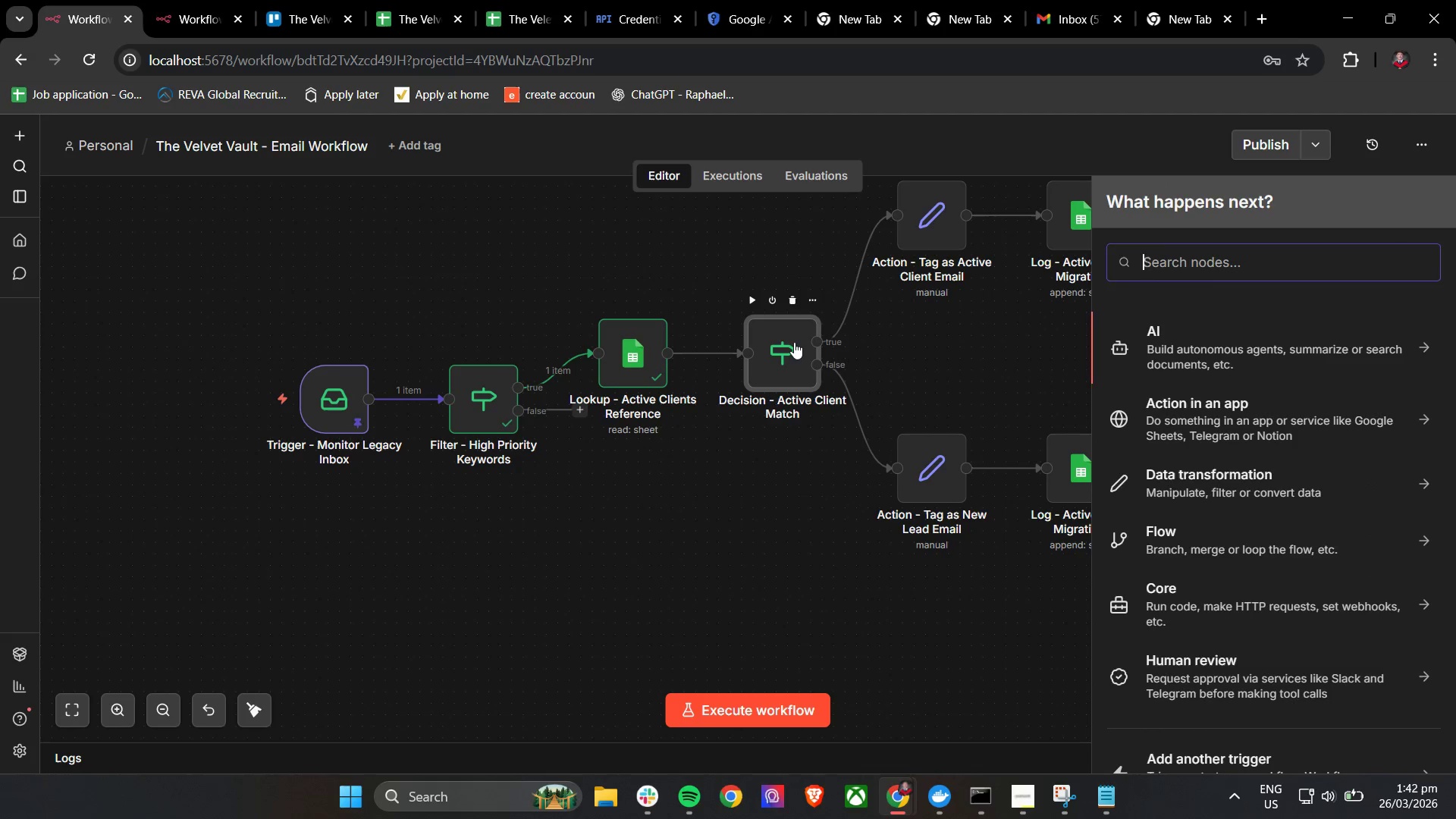 
double_click([794, 342])
 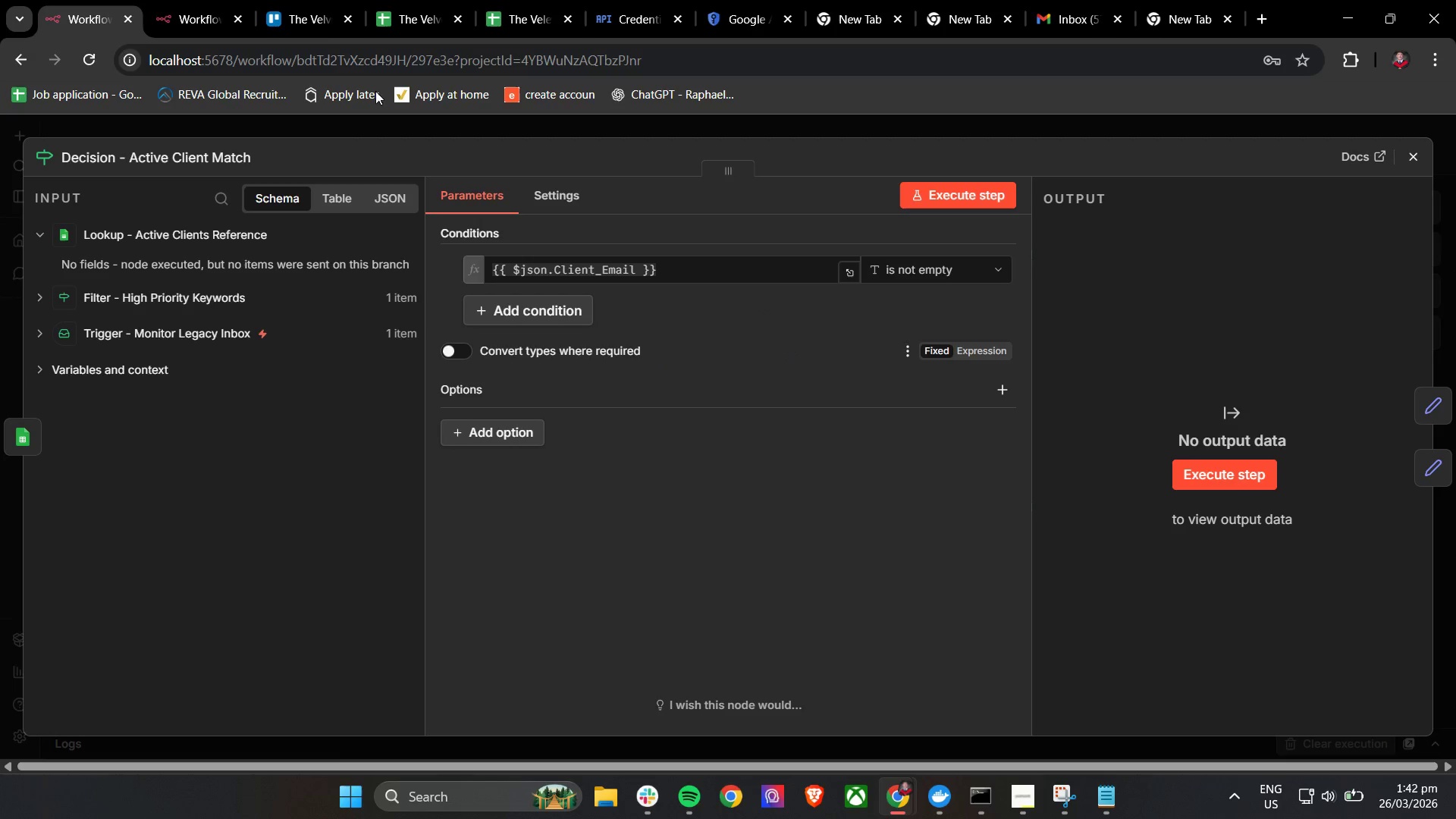 
left_click([181, 0])
 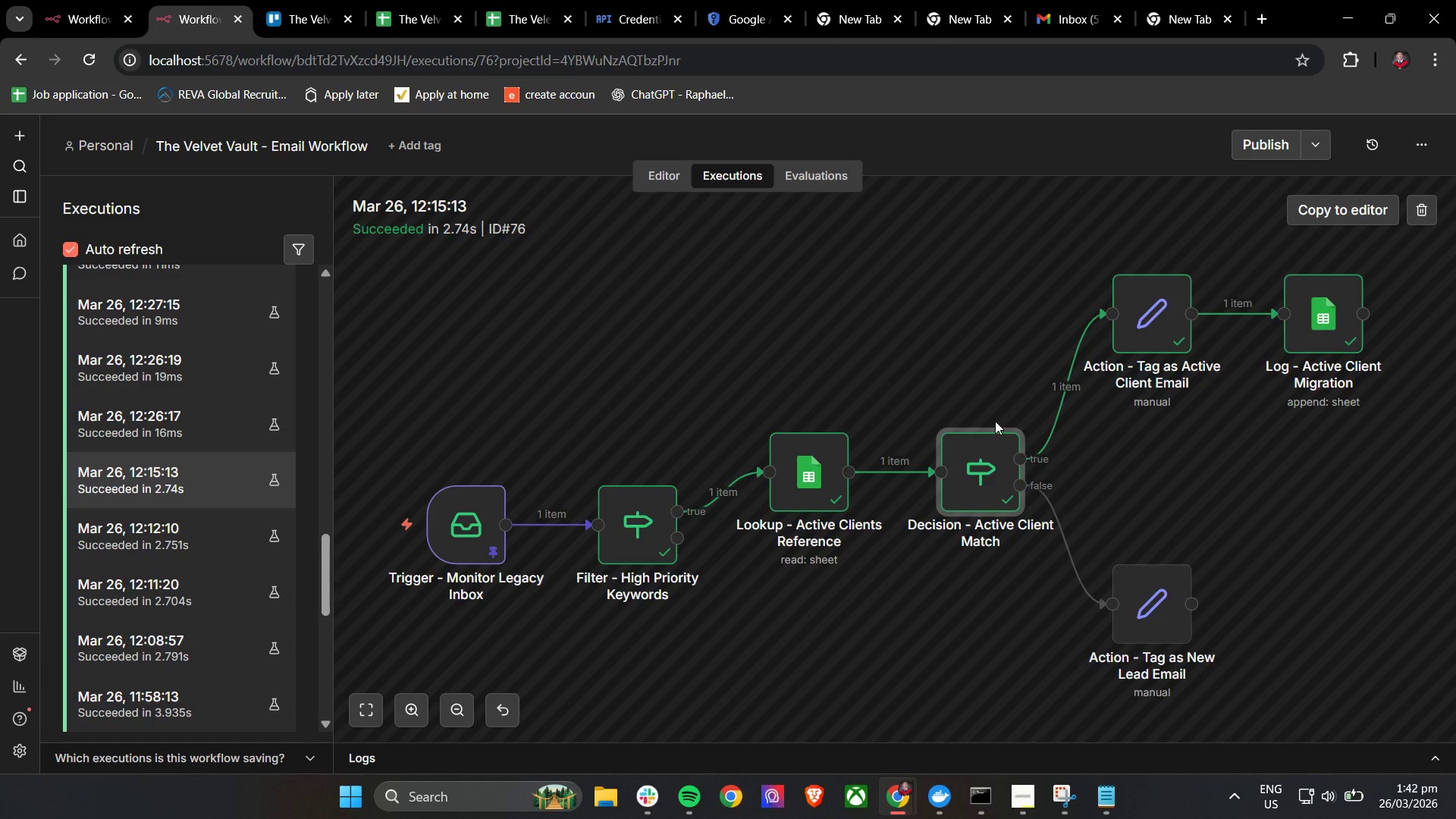 
wait(7.73)
 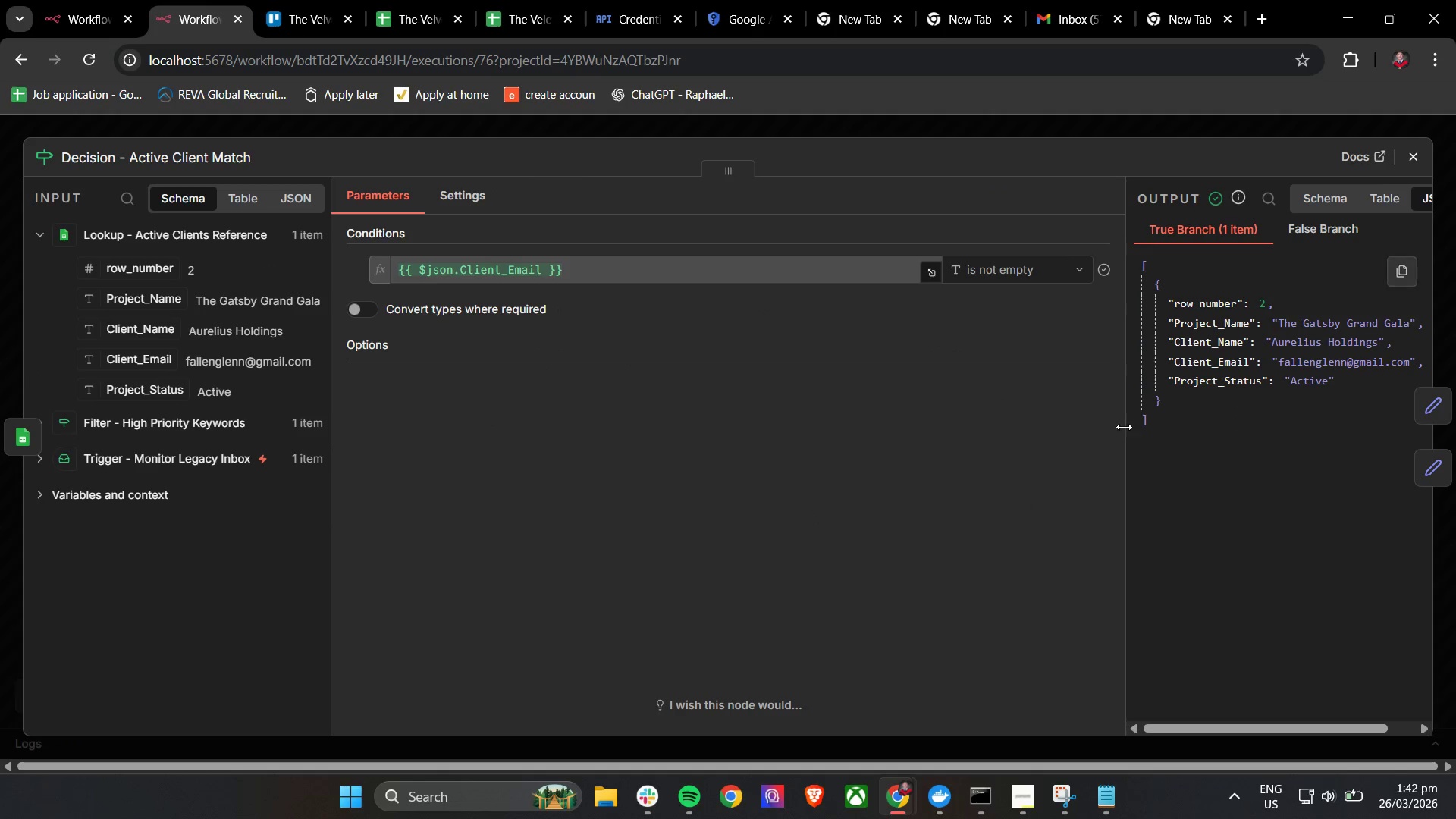 
left_click([83, 0])
 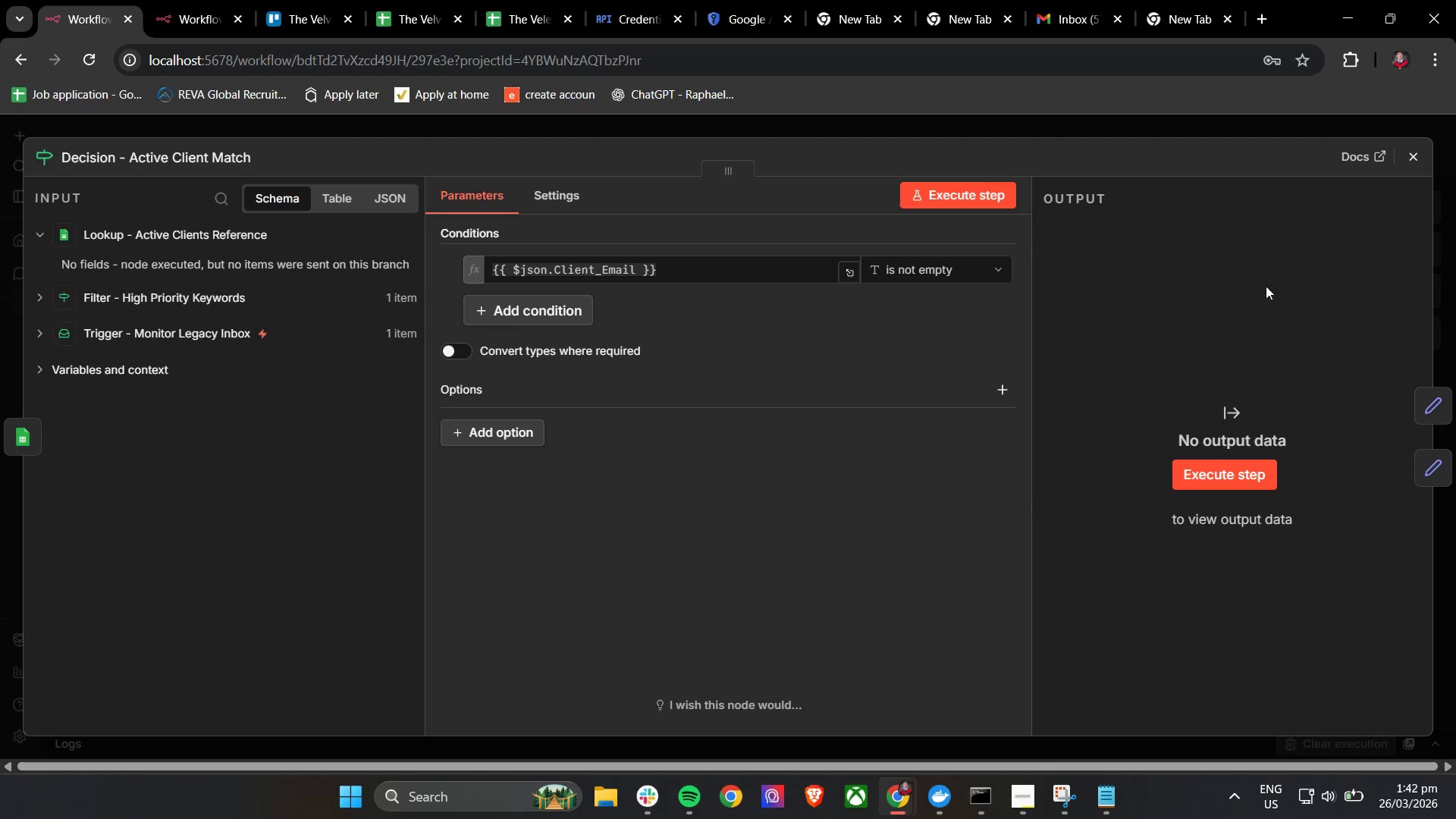 
left_click([1417, 155])
 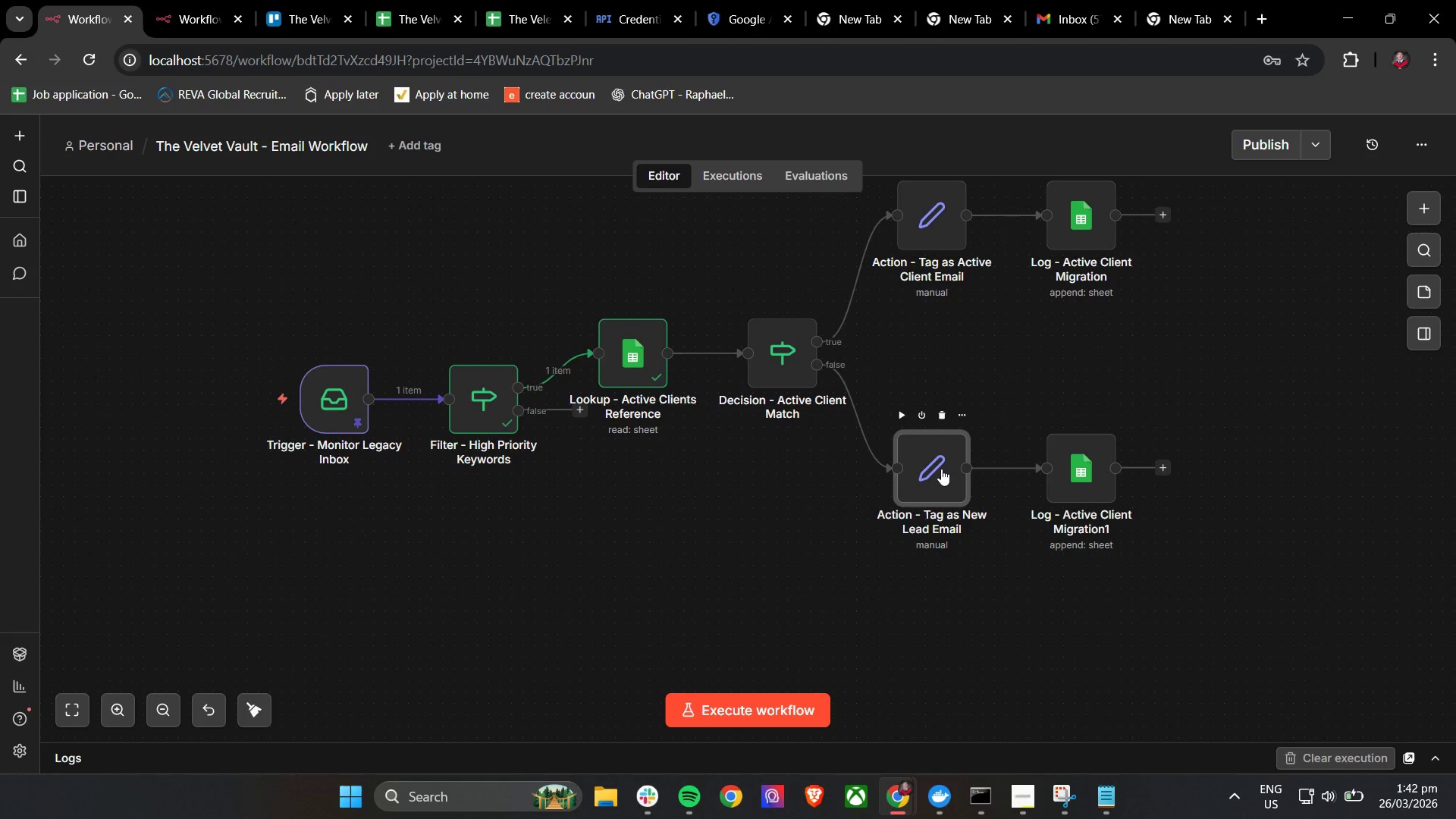 
double_click([941, 469])
 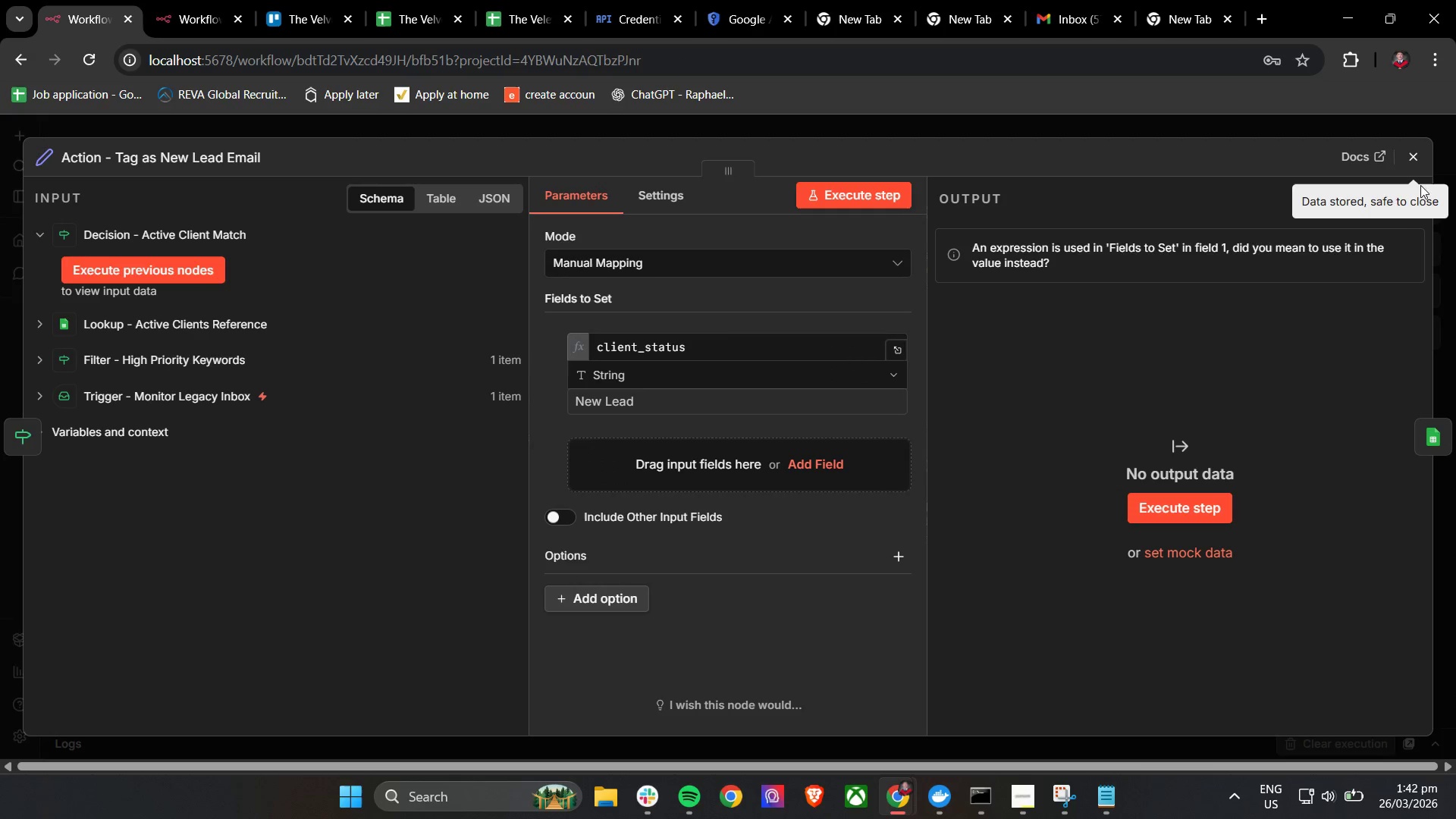 
left_click([193, 277])
 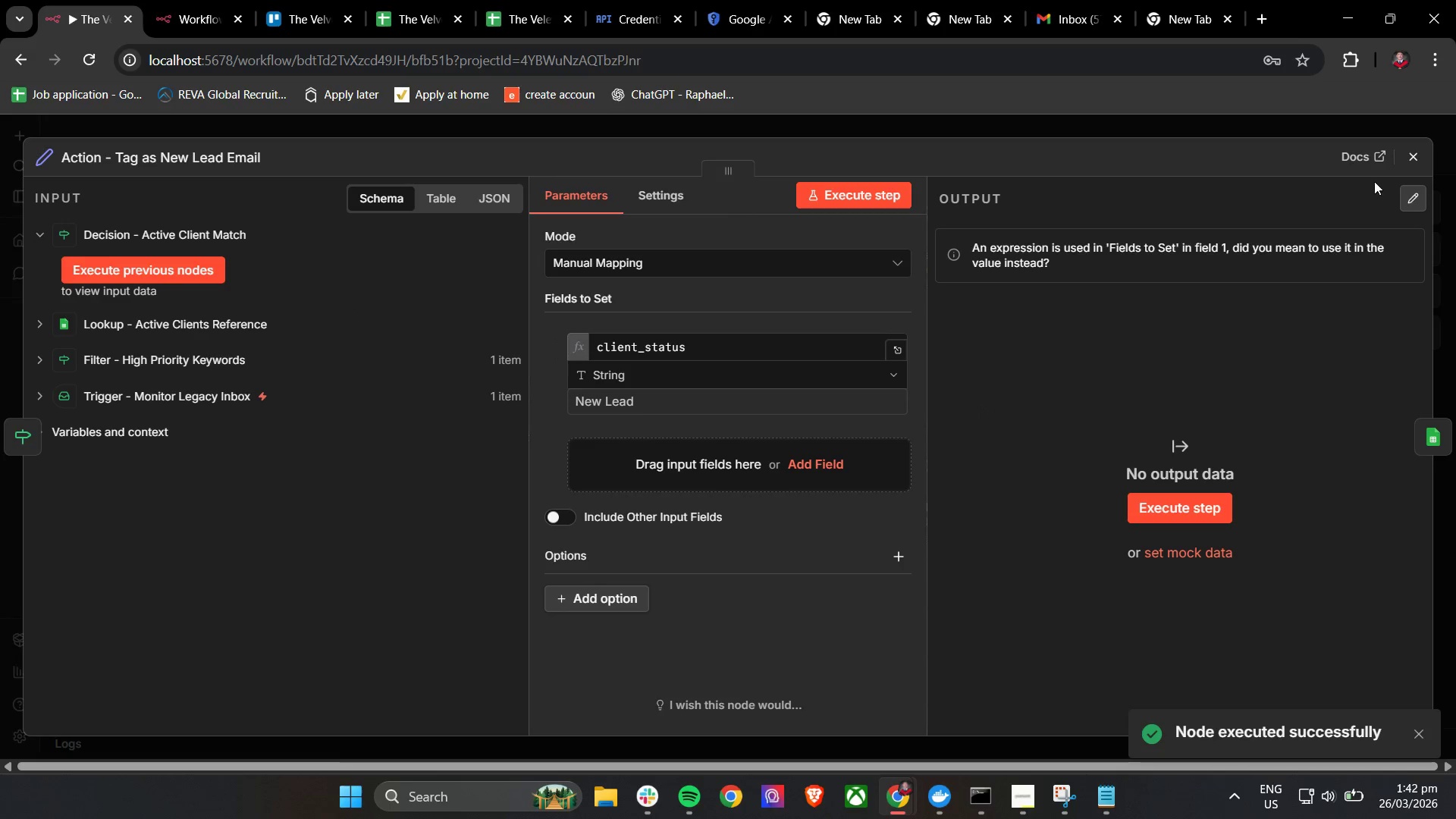 
left_click([1415, 165])
 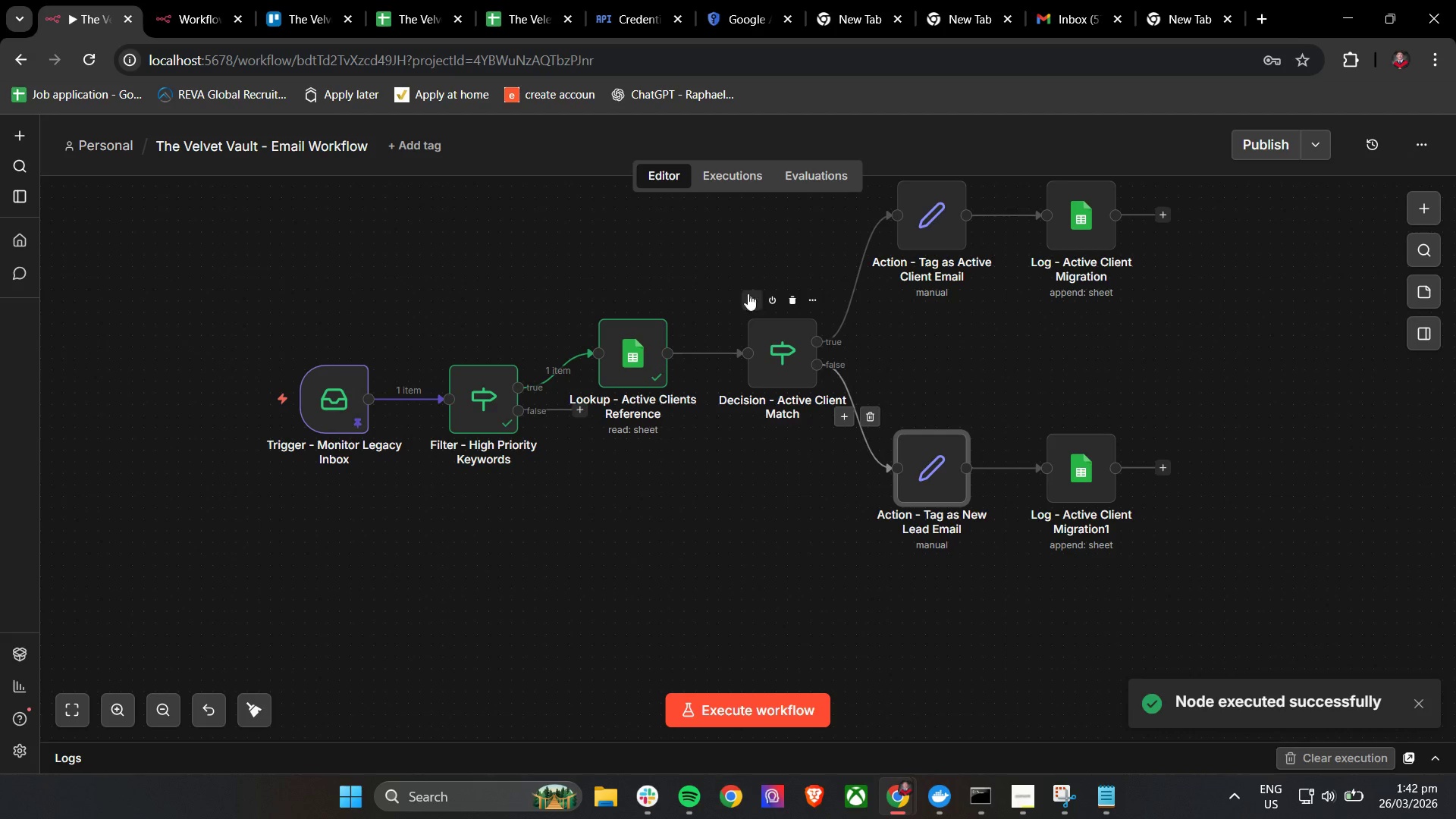 
left_click([742, 293])
 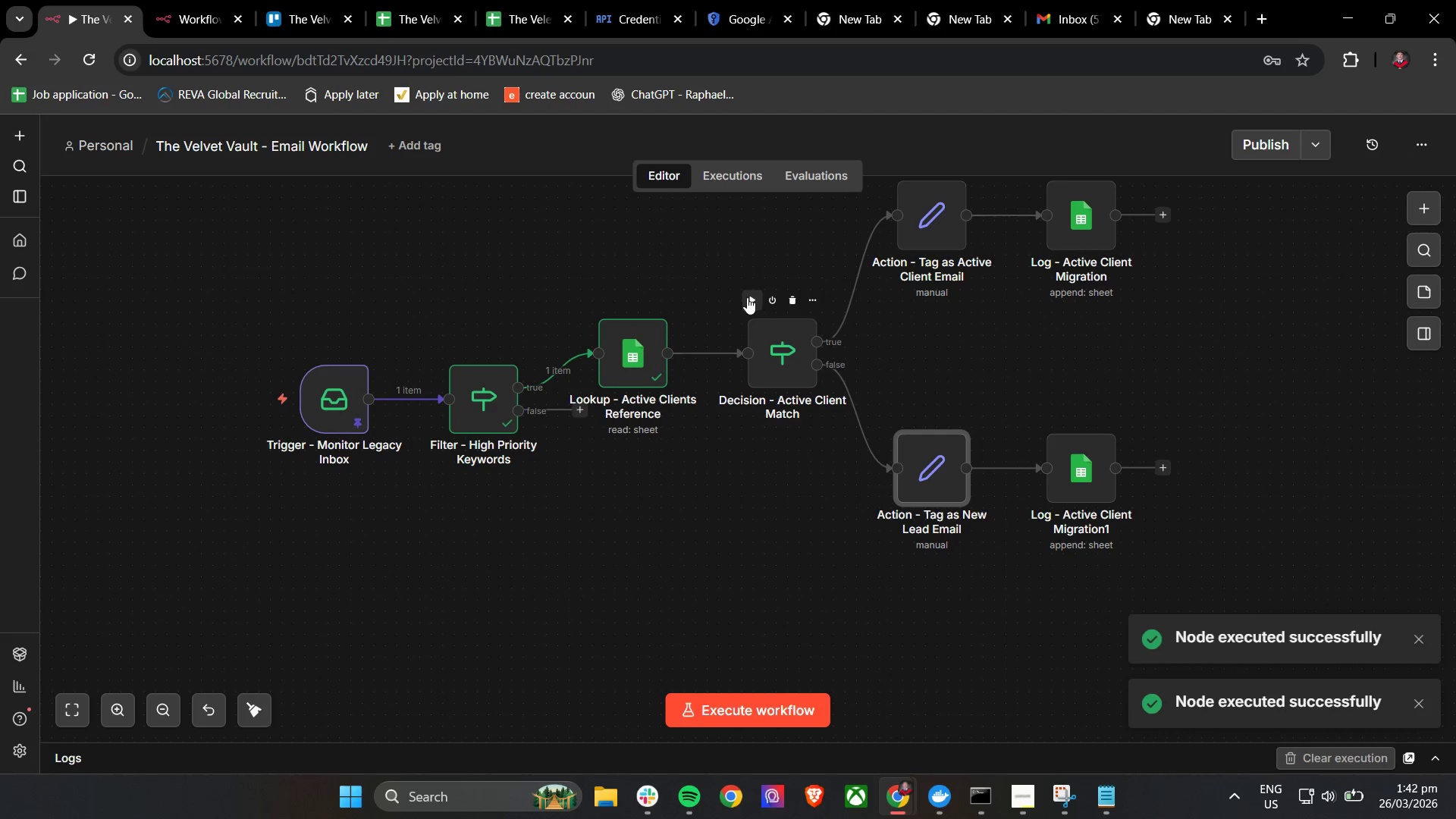 
left_click([747, 297])
 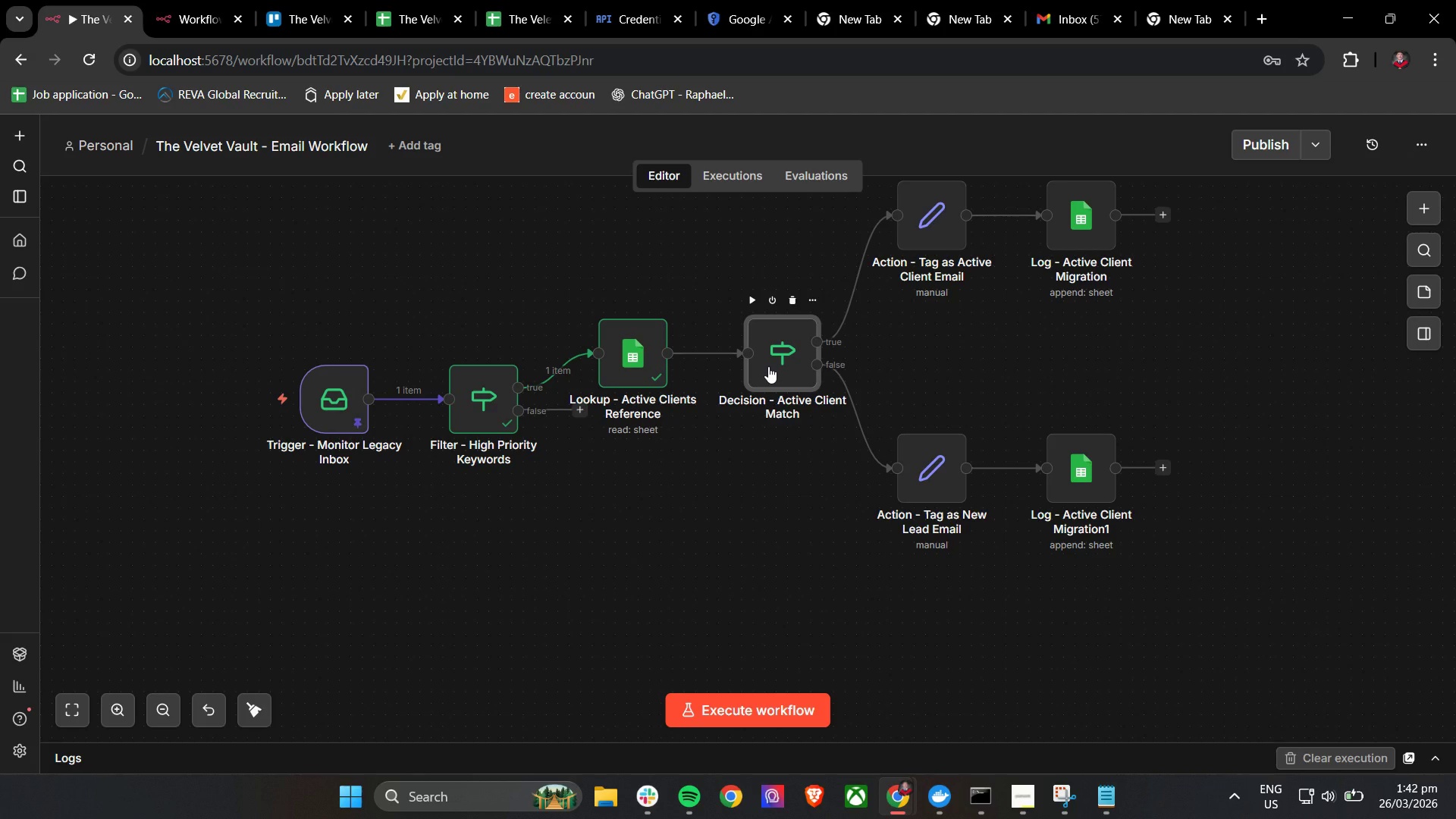 
wait(17.77)
 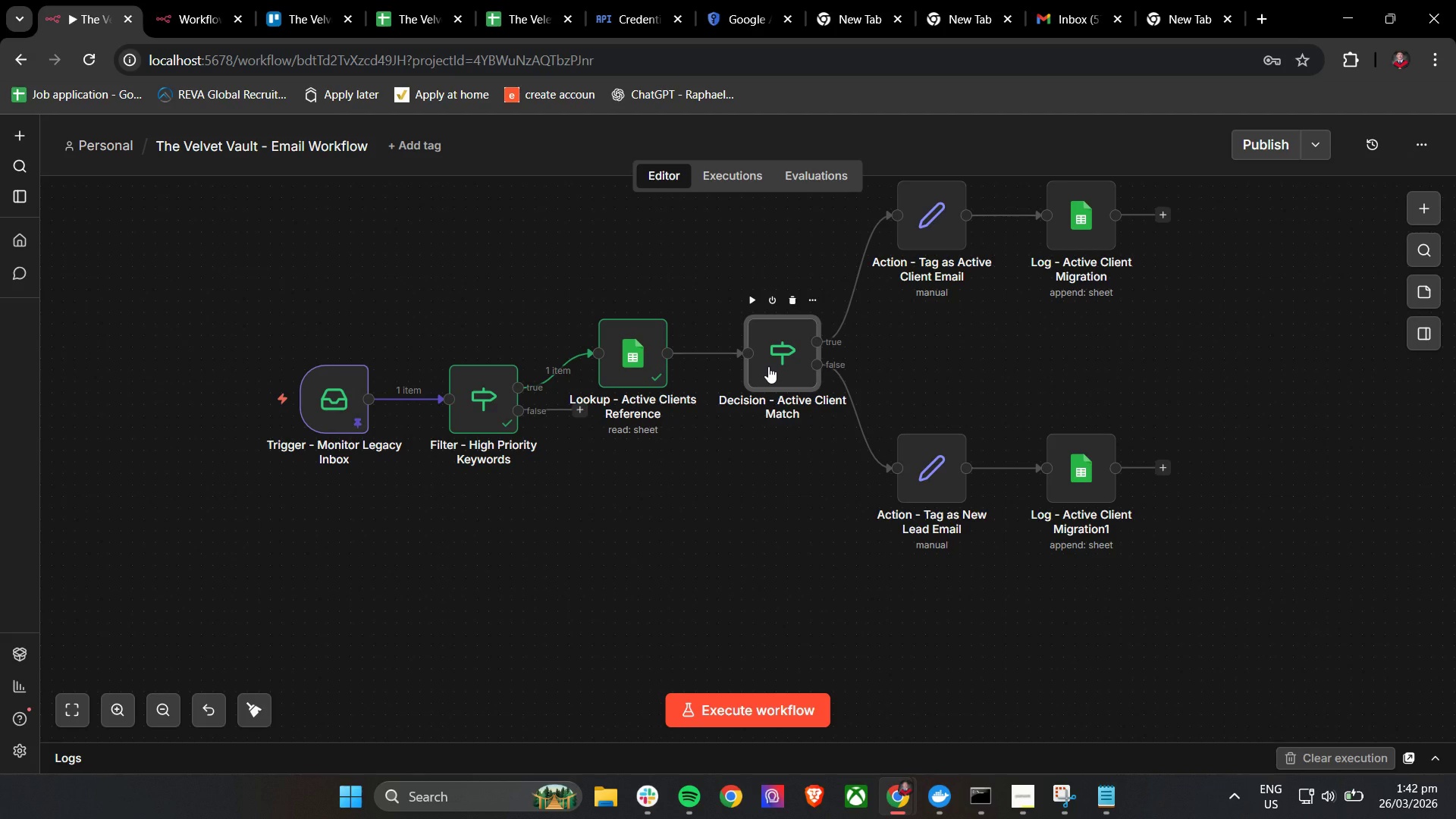 
double_click([771, 363])
 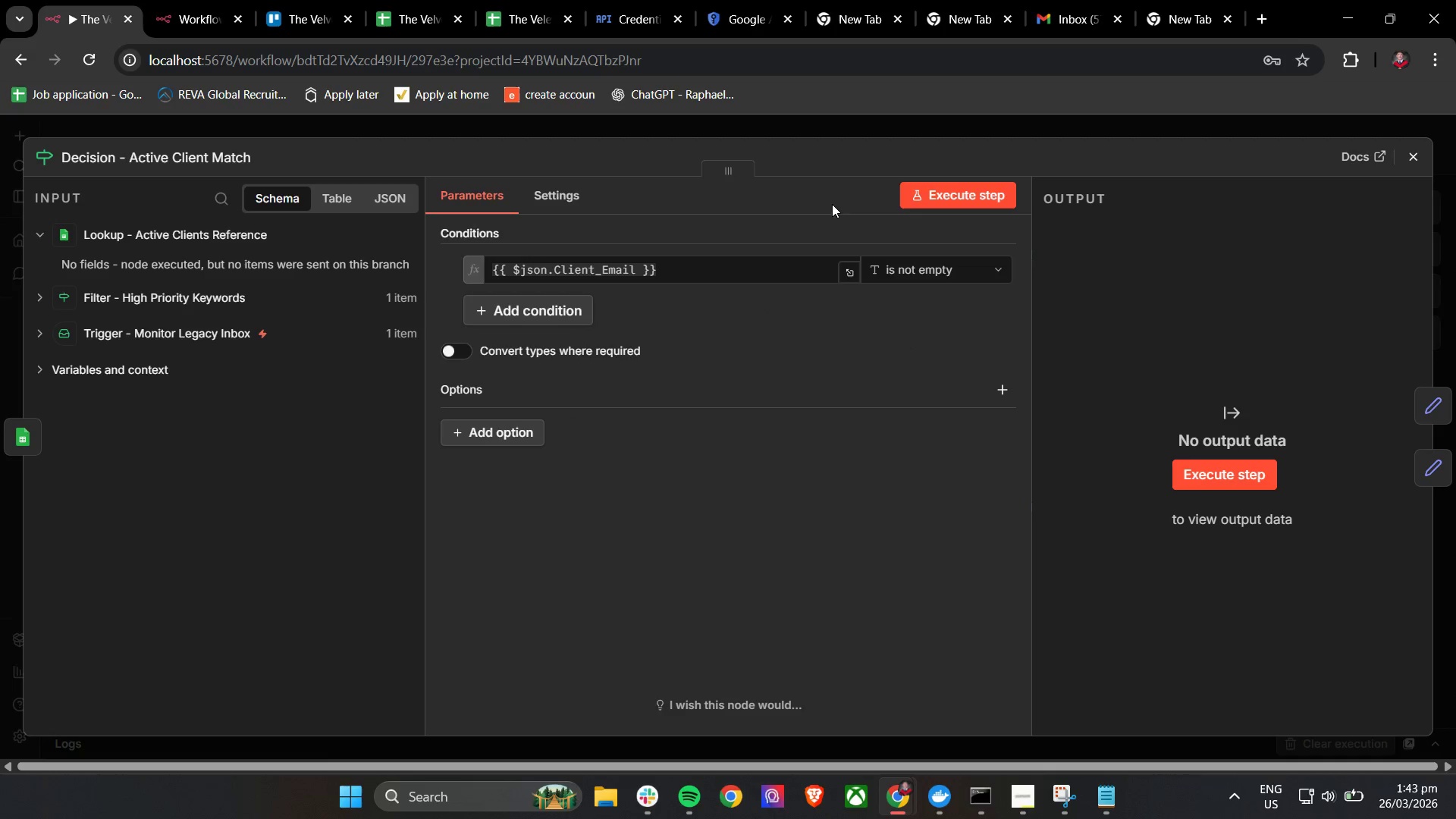 
left_click([563, 198])
 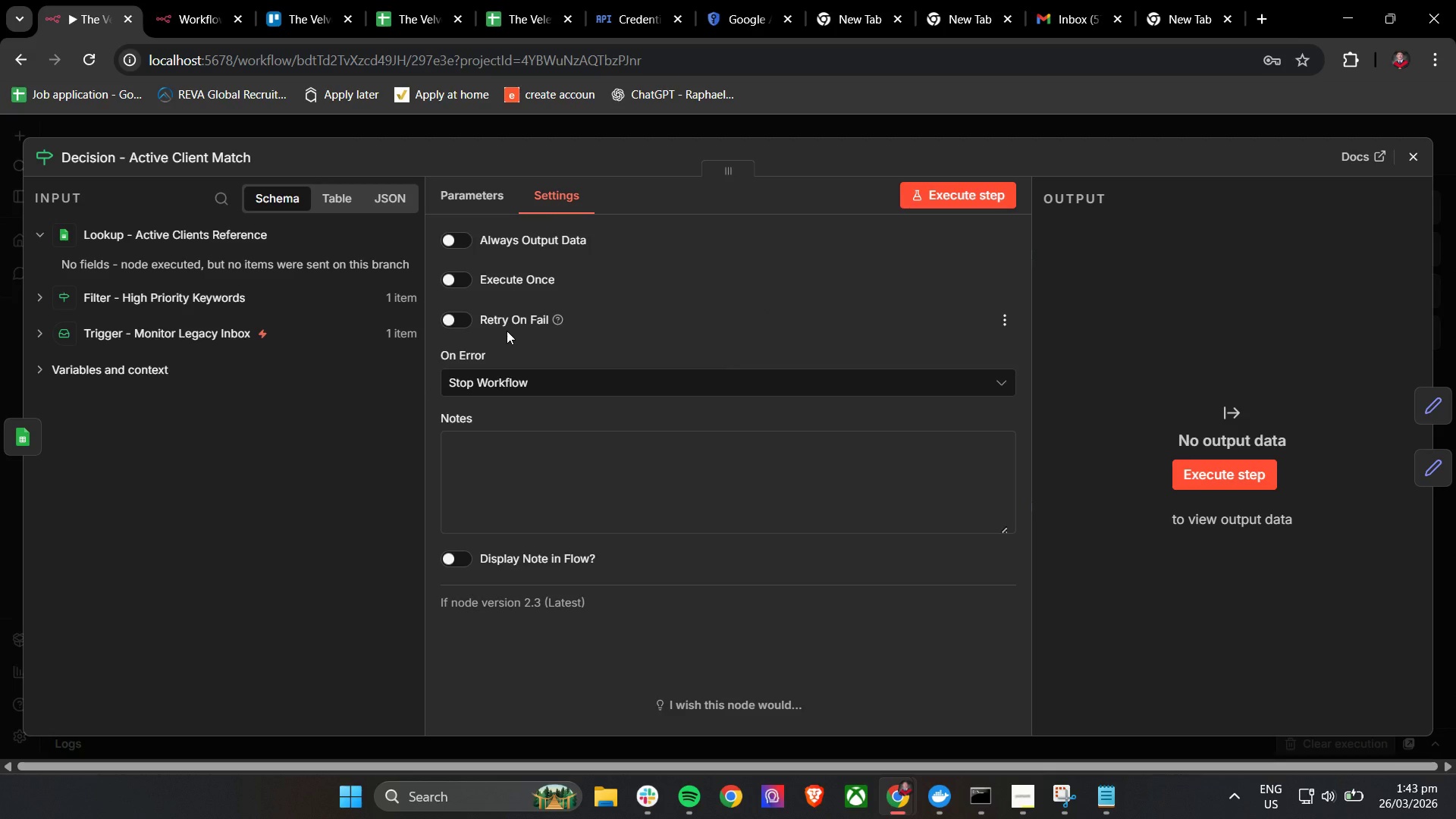 
wait(7.42)
 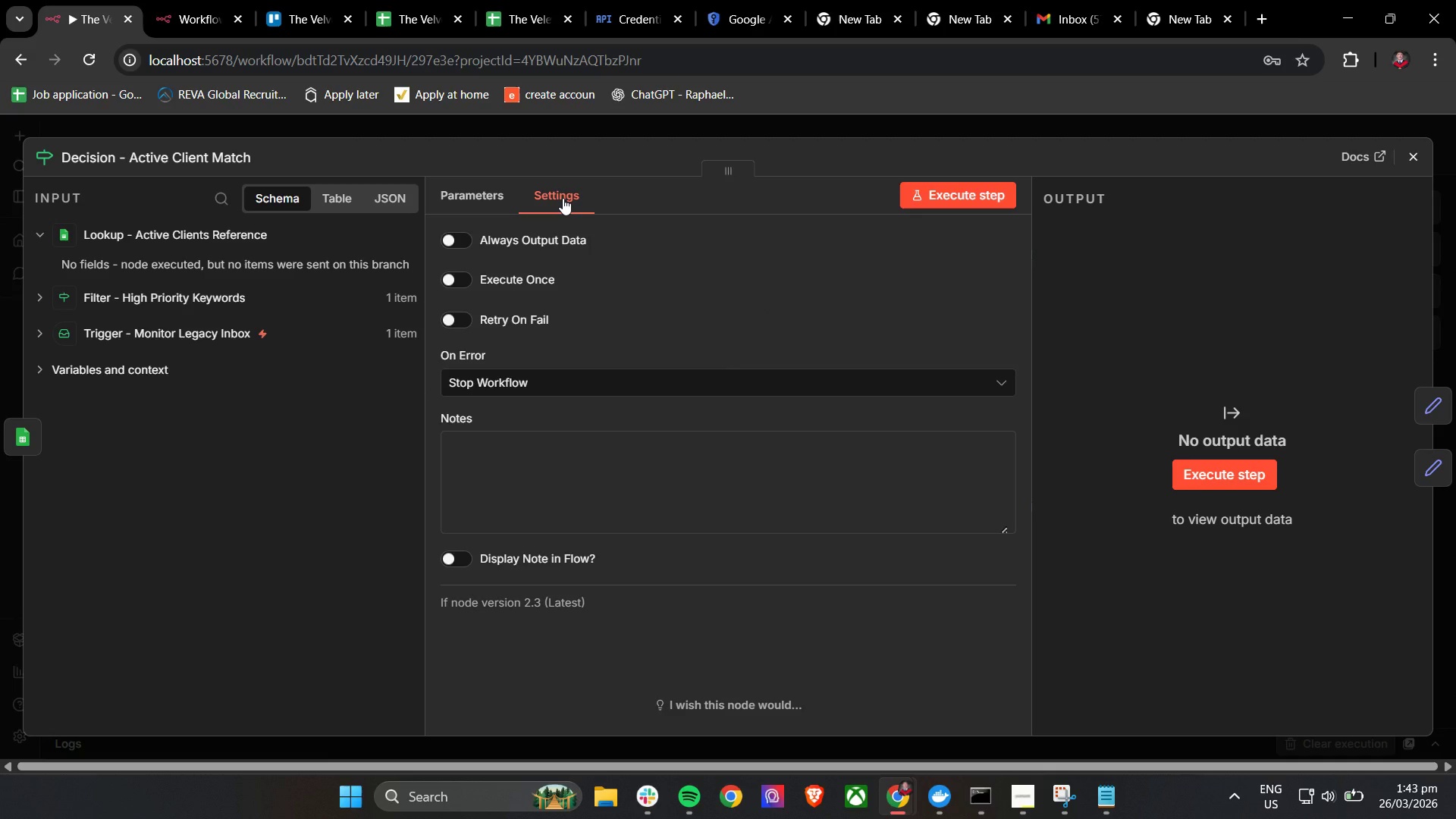 
left_click([454, 241])
 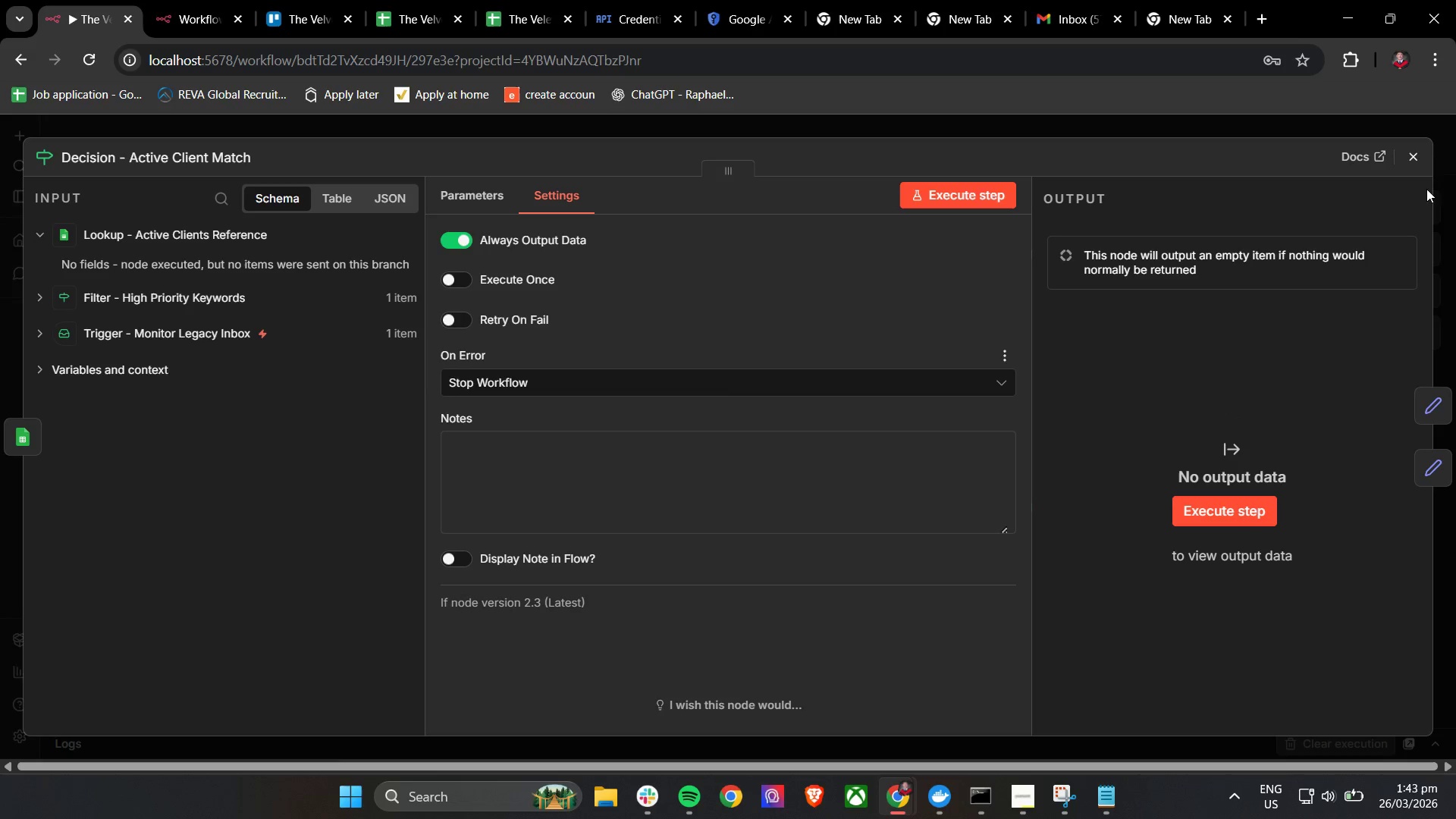 
left_click([1414, 159])
 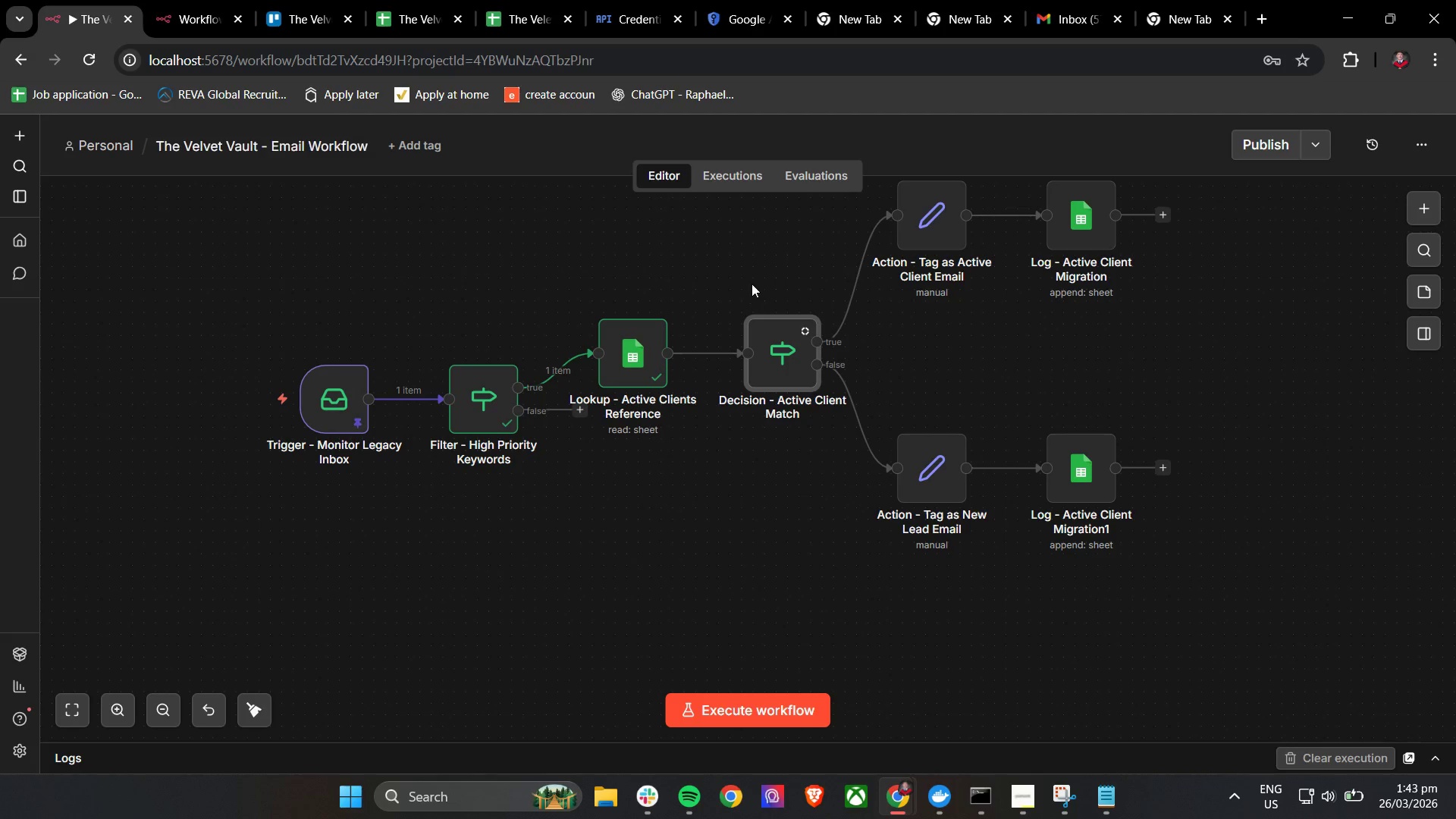 
left_click([745, 300])
 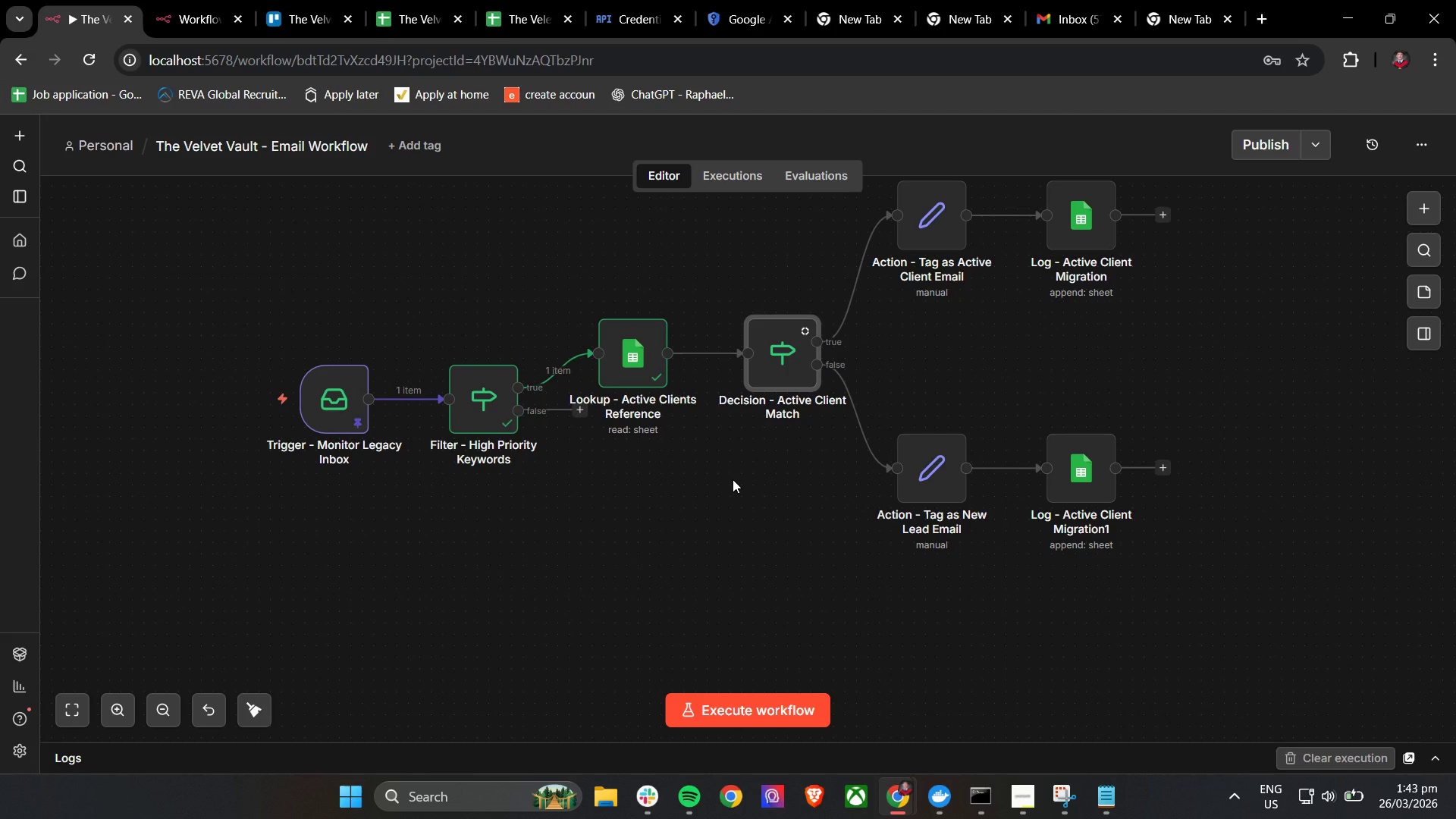 
wait(11.16)
 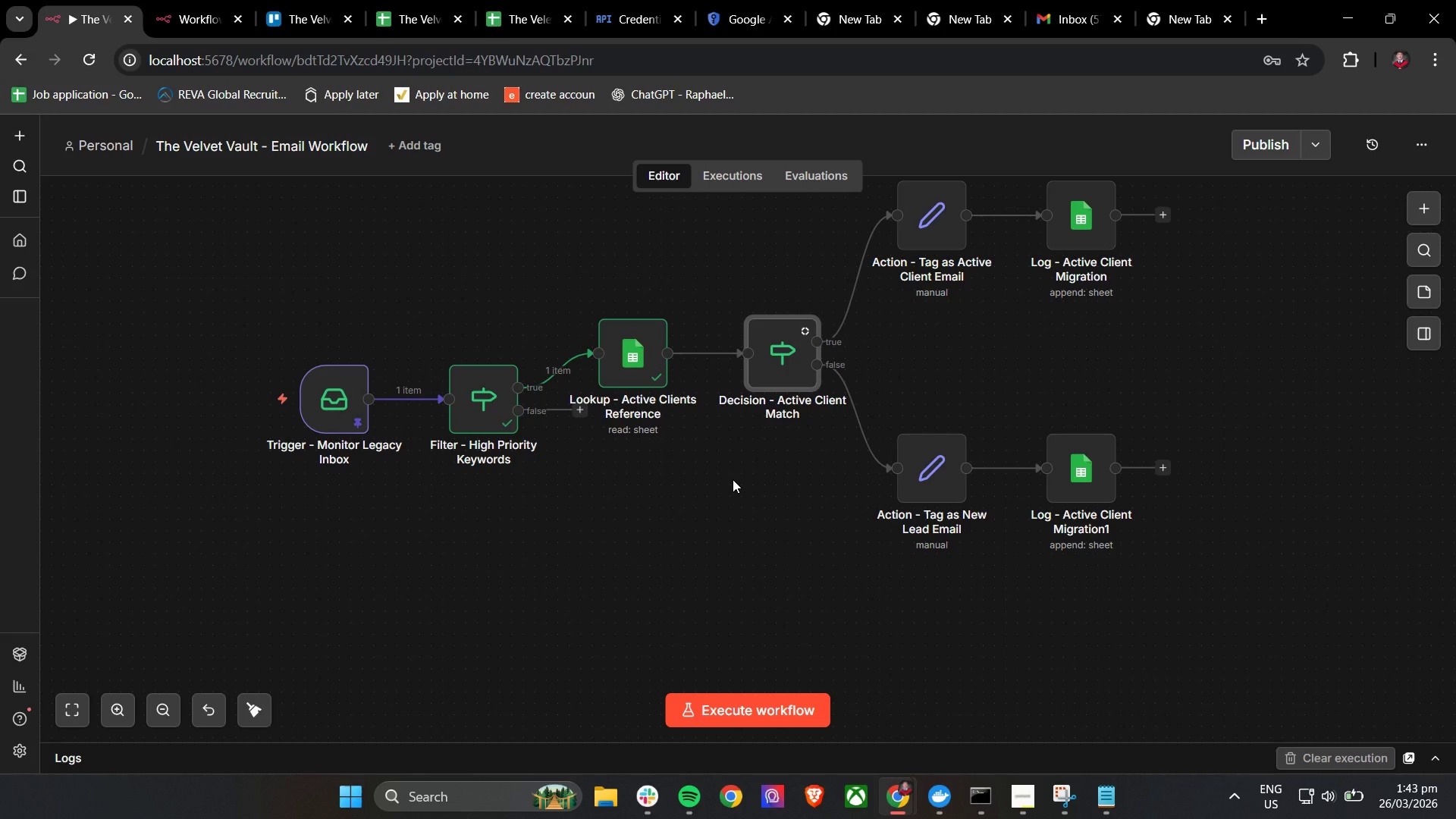 
left_click([752, 302])
 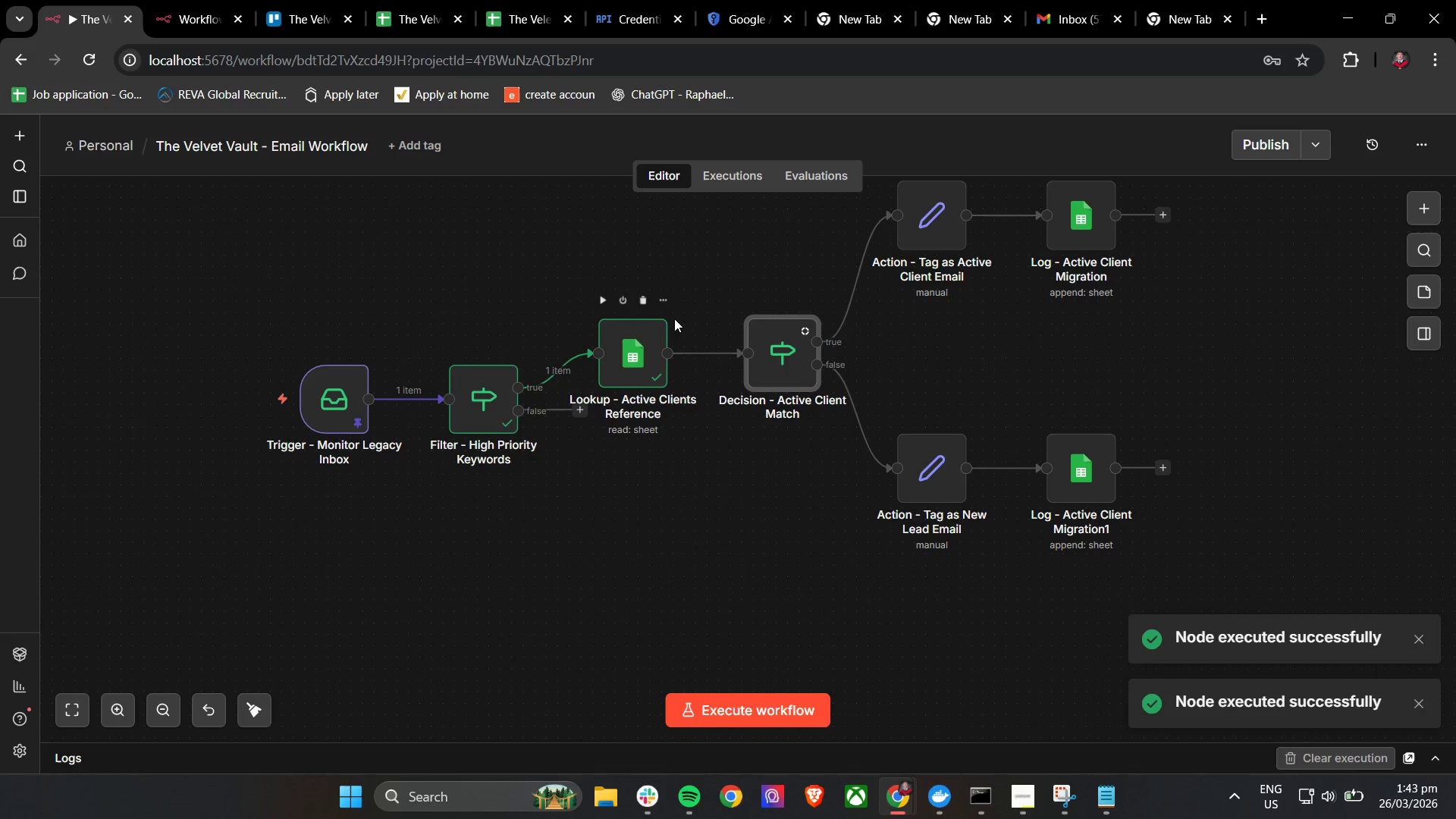 
left_click([774, 353])
 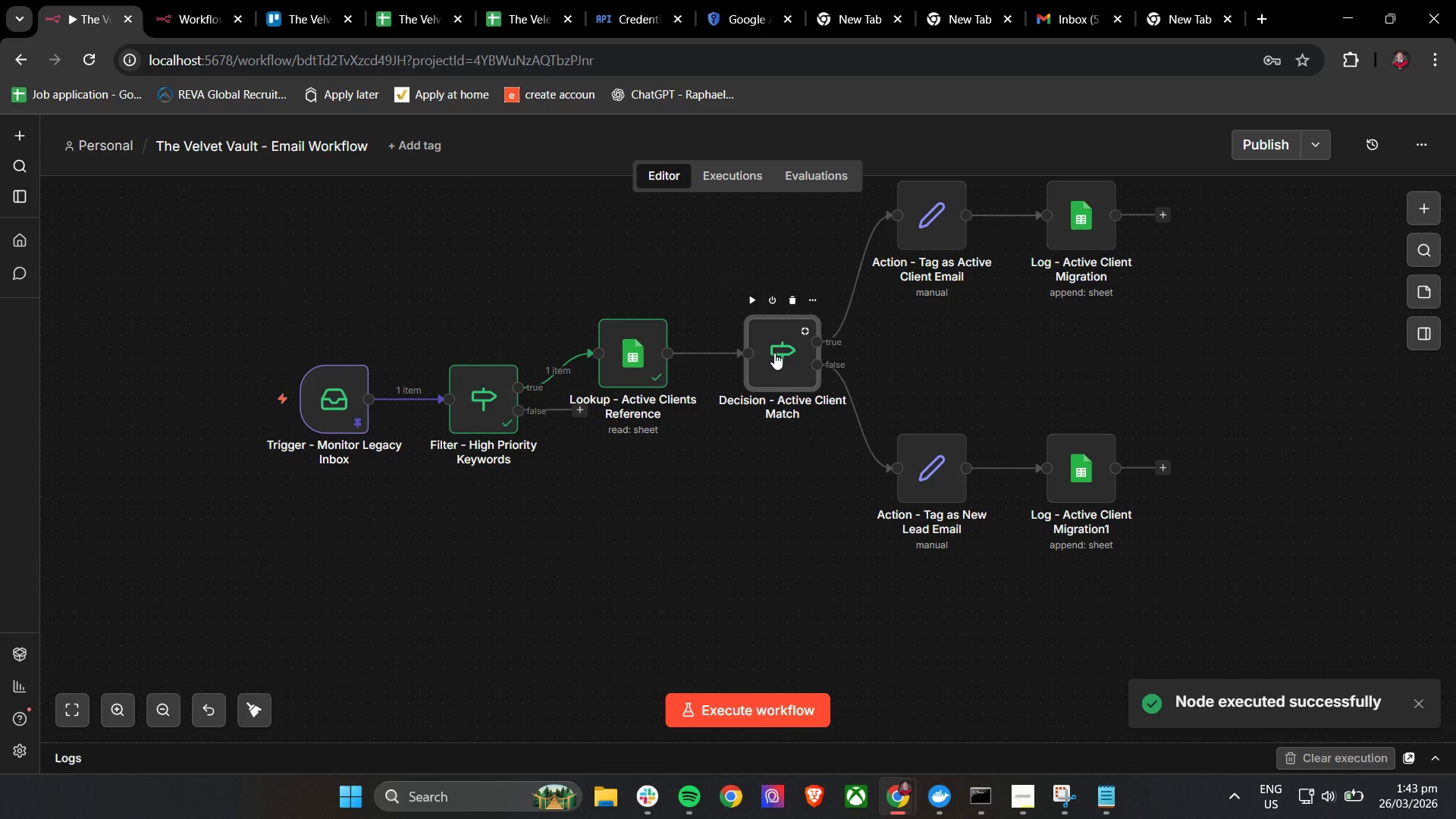 
double_click([774, 353])
 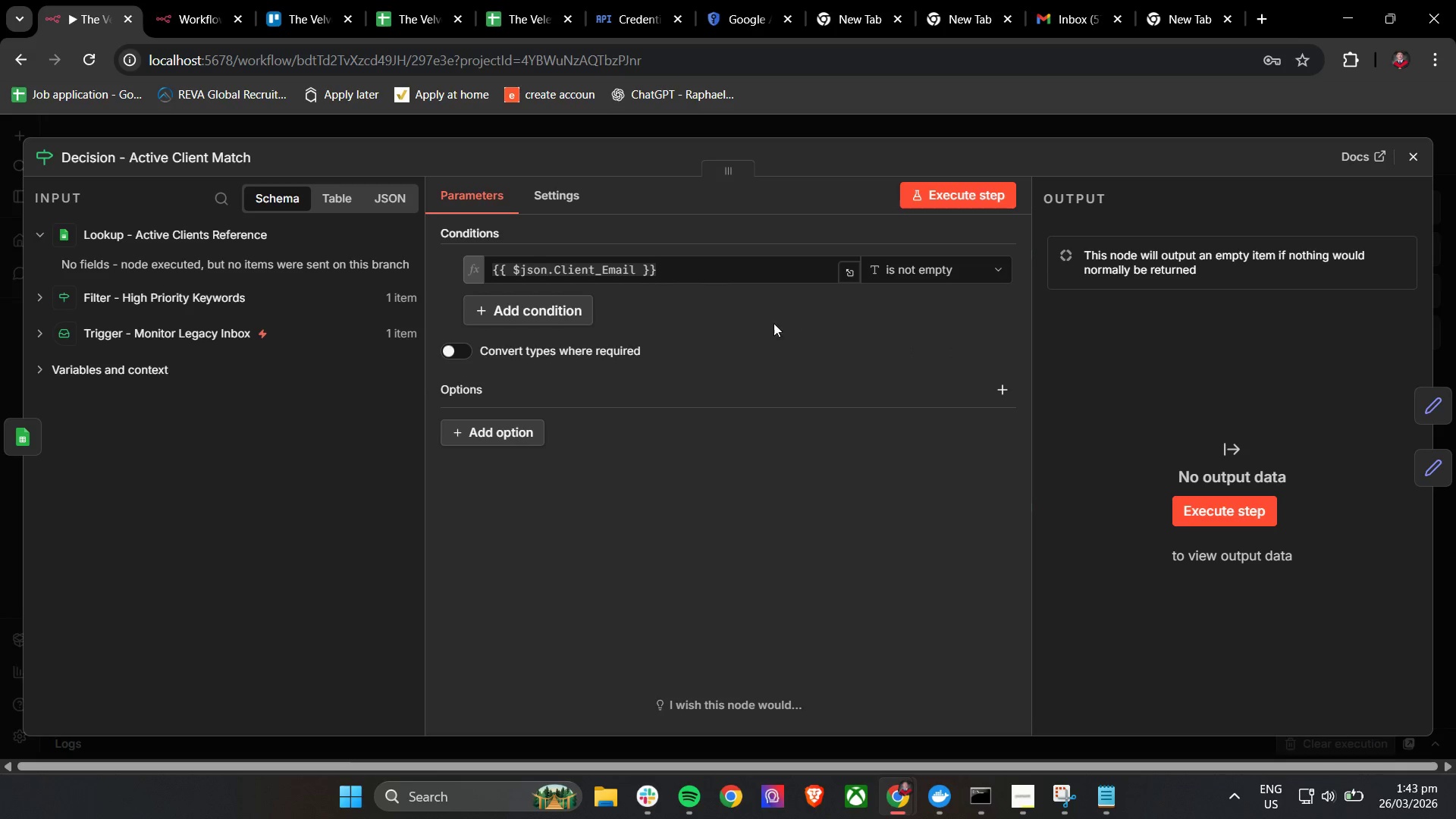 
left_click([460, 351])
 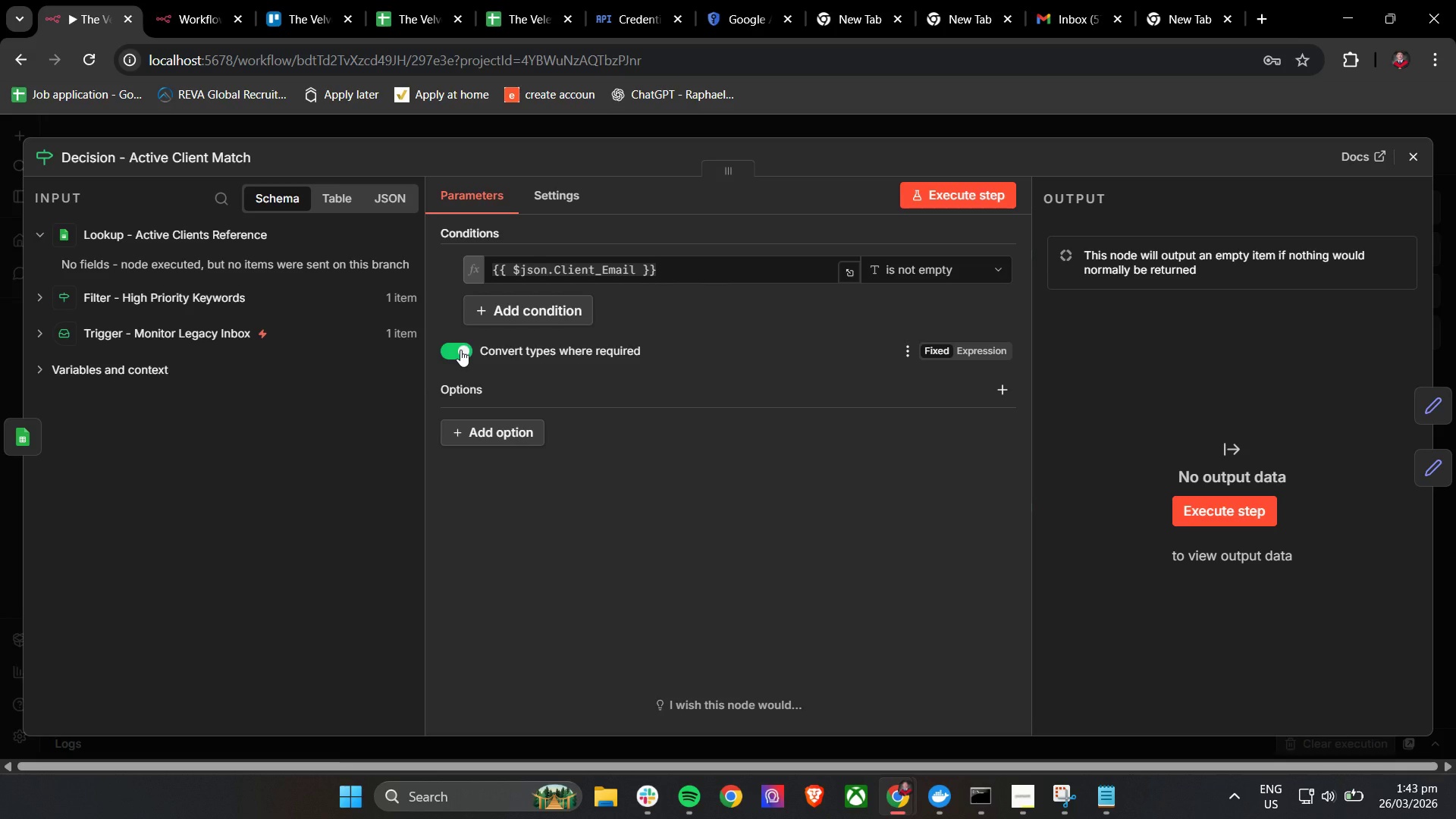 
left_click([460, 350])
 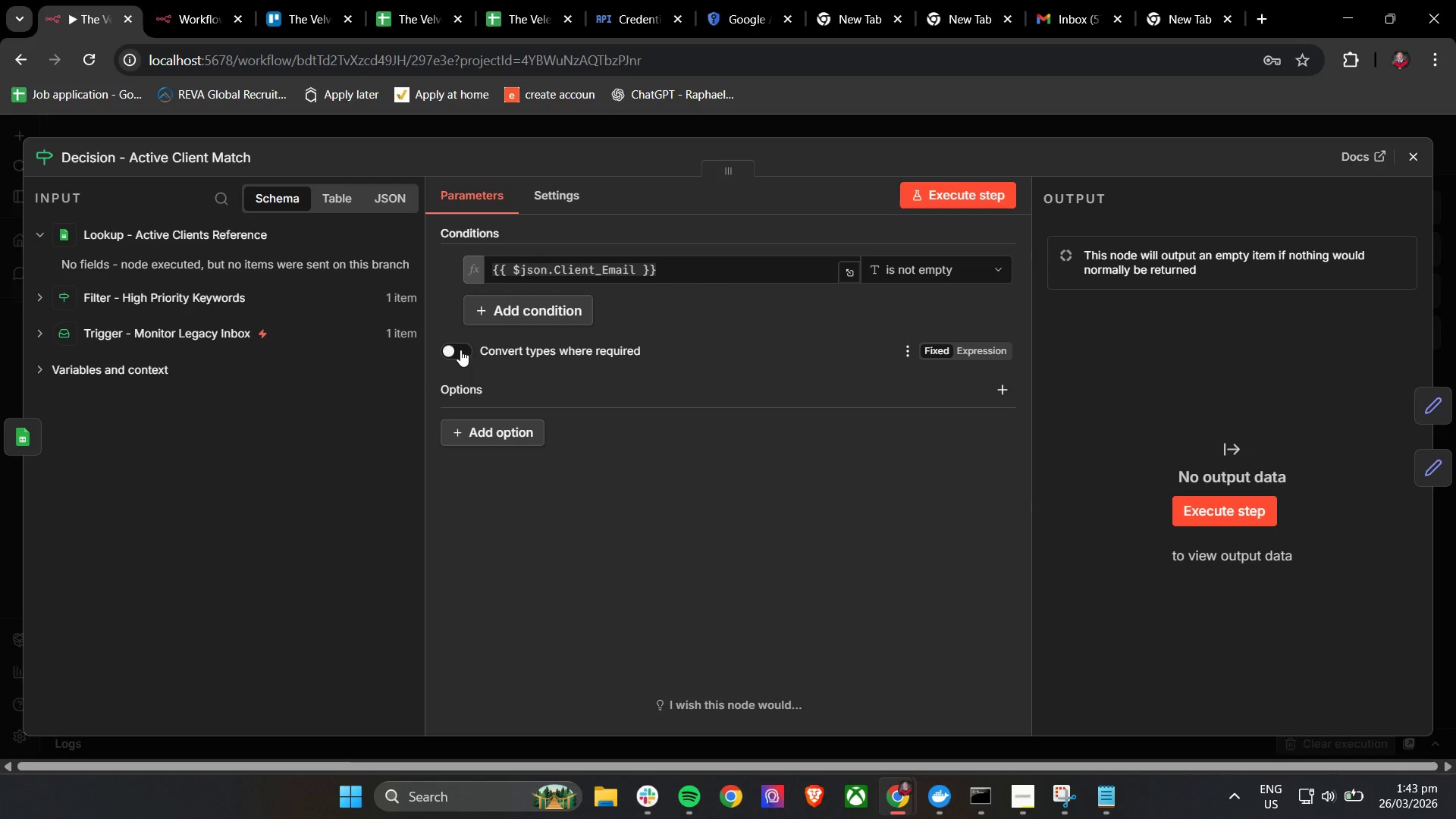 
left_click([460, 350])
 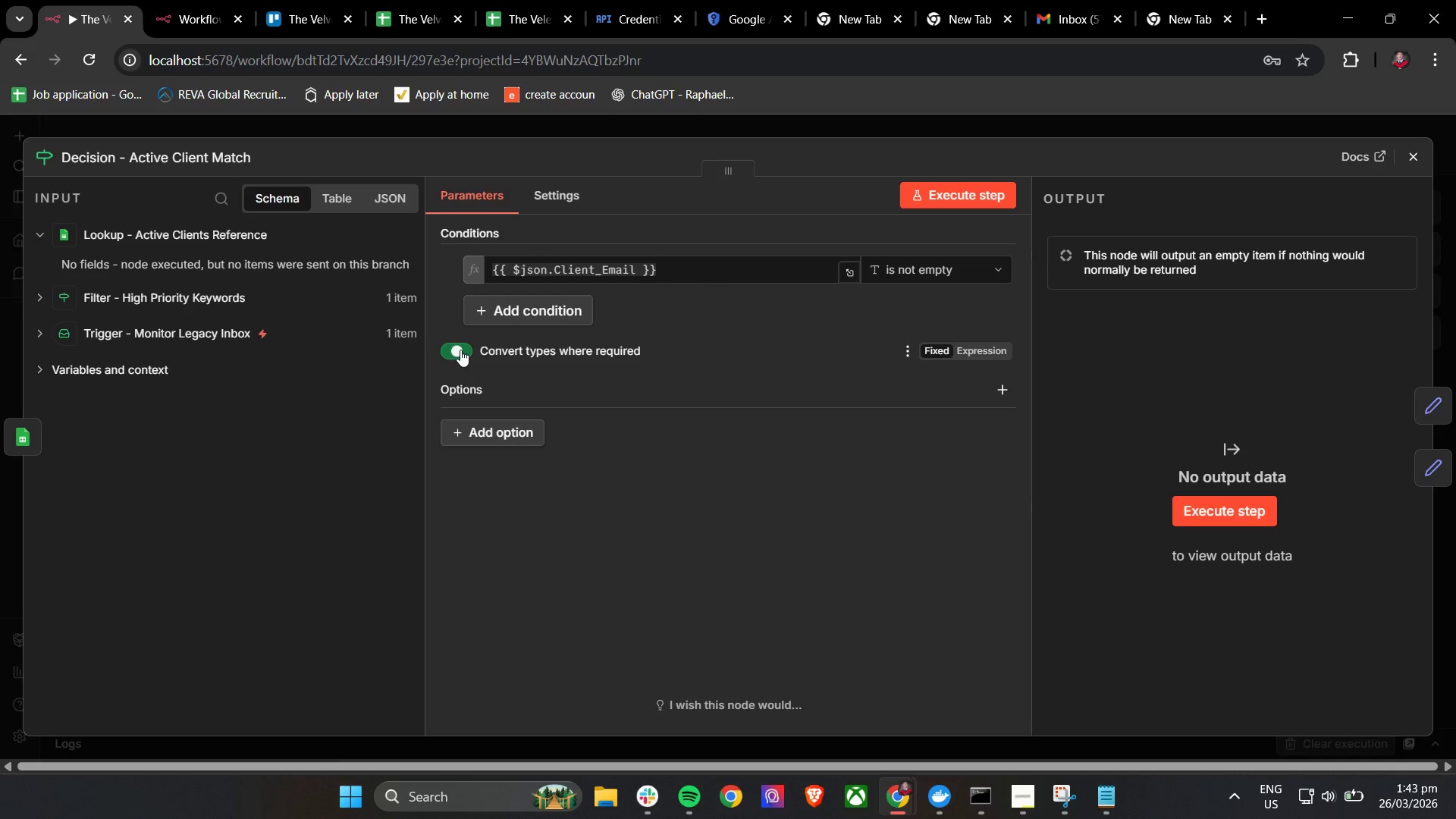 
double_click([460, 350])
 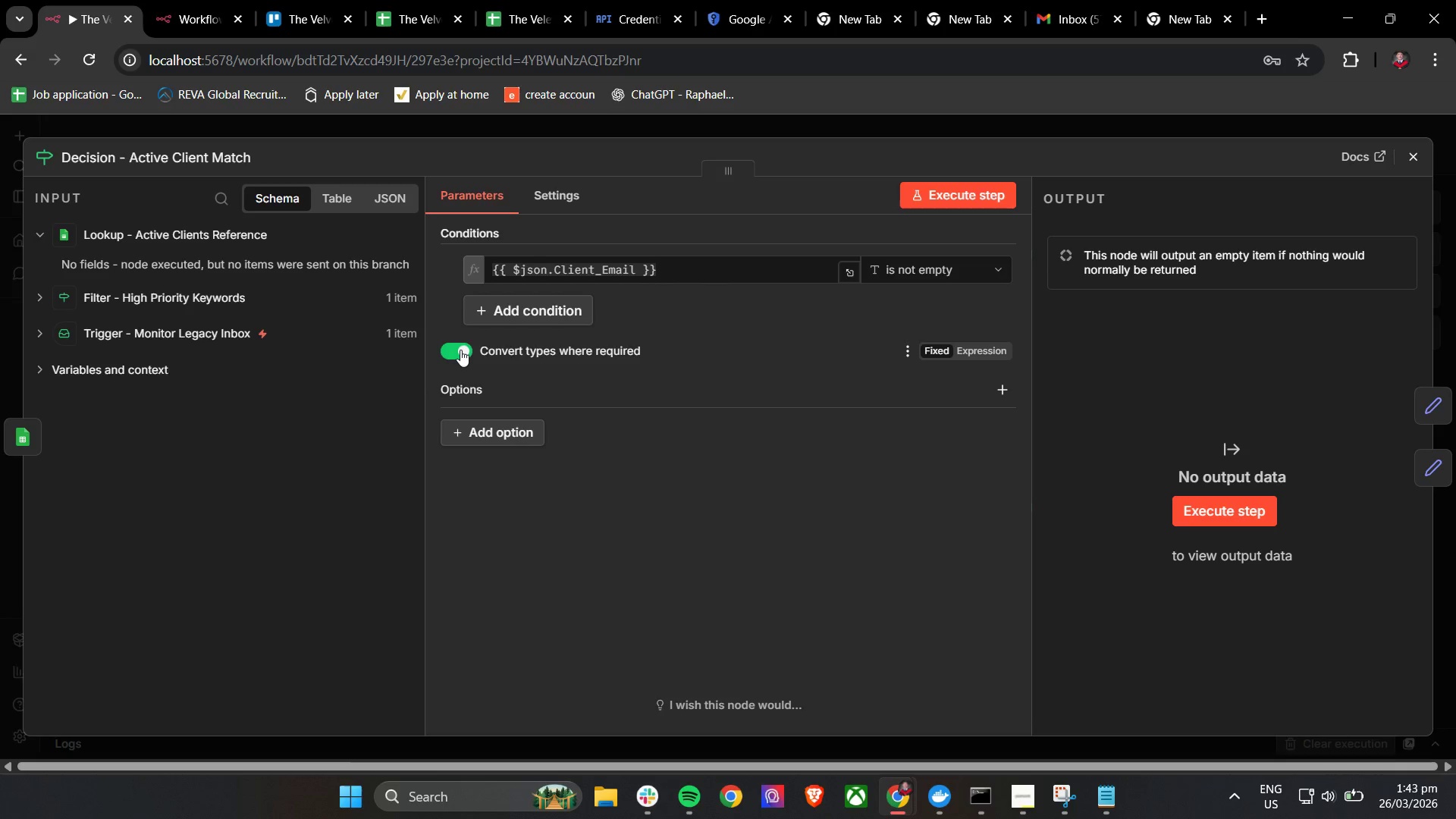 
left_click([460, 350])
 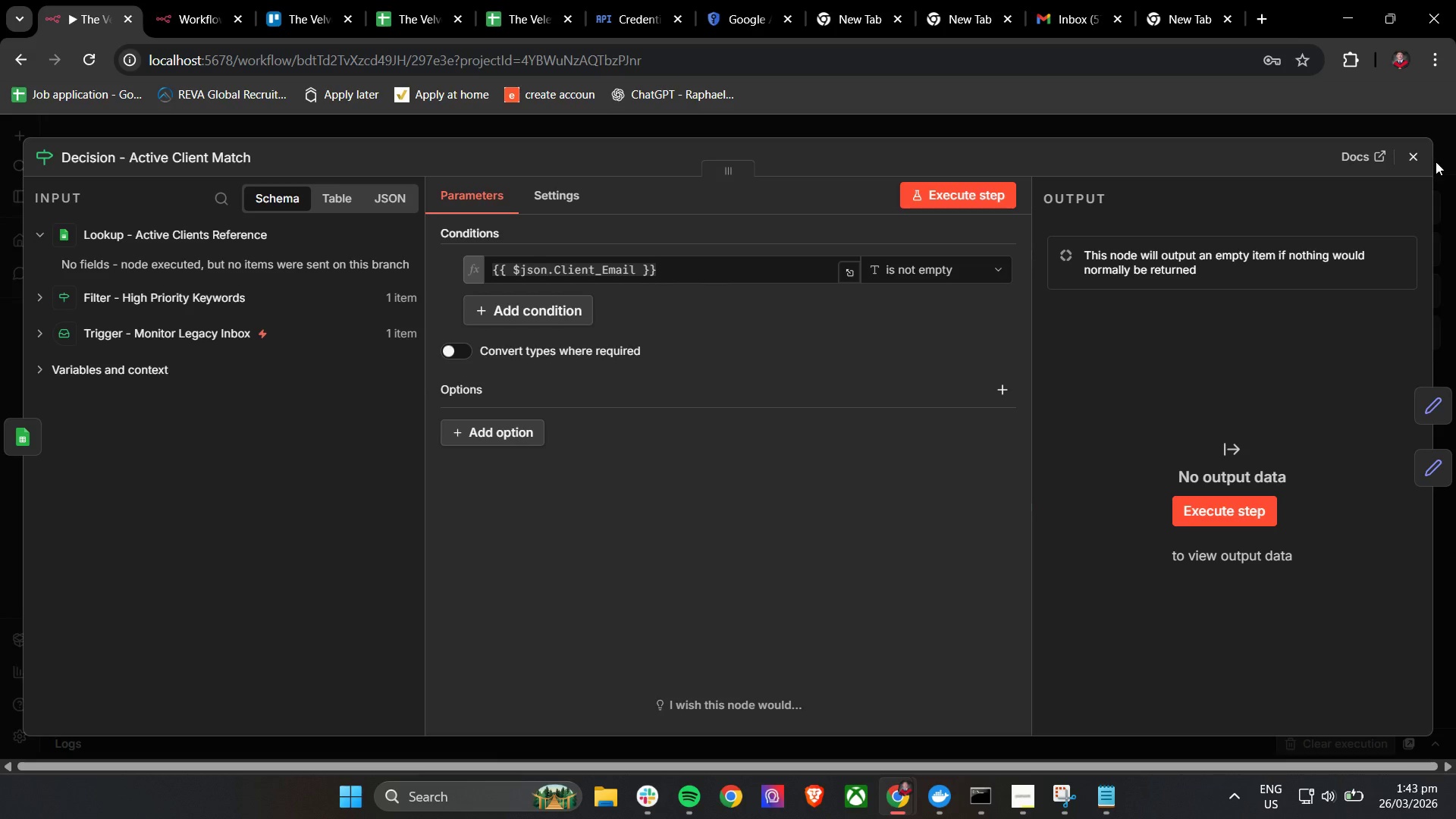 
left_click([1426, 166])
 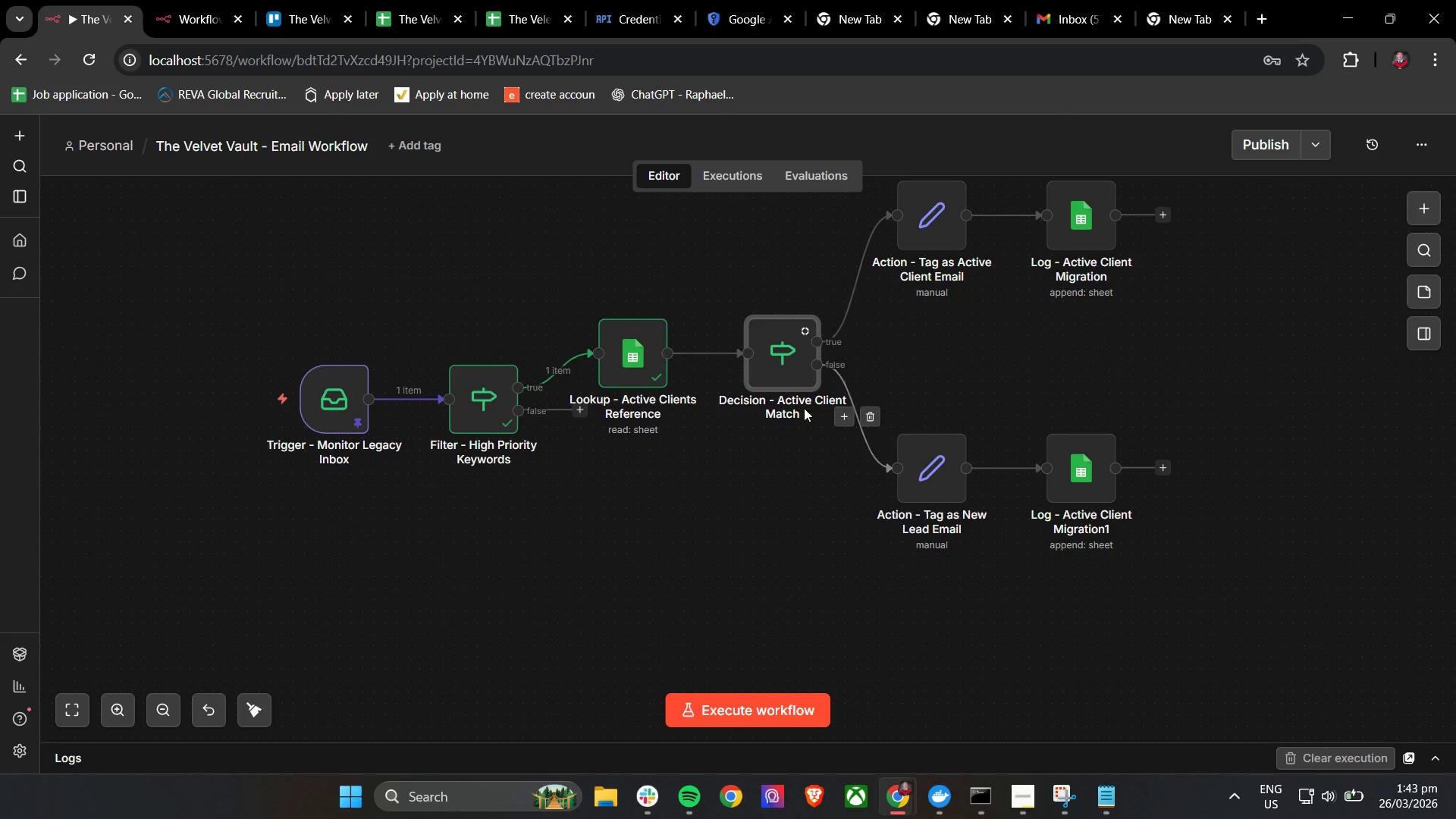 
mouse_move([778, 355])
 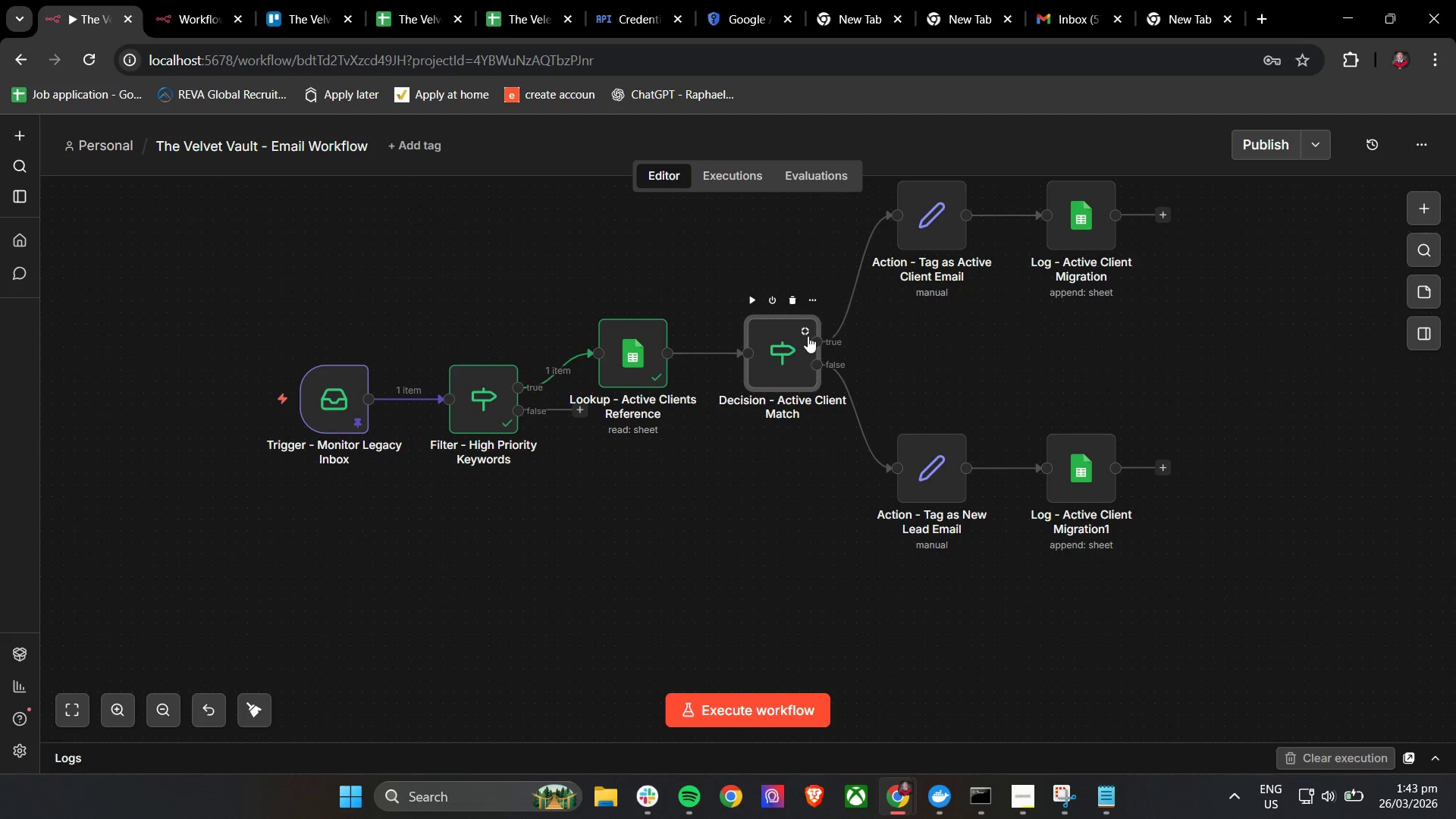 
mouse_move([793, 331])
 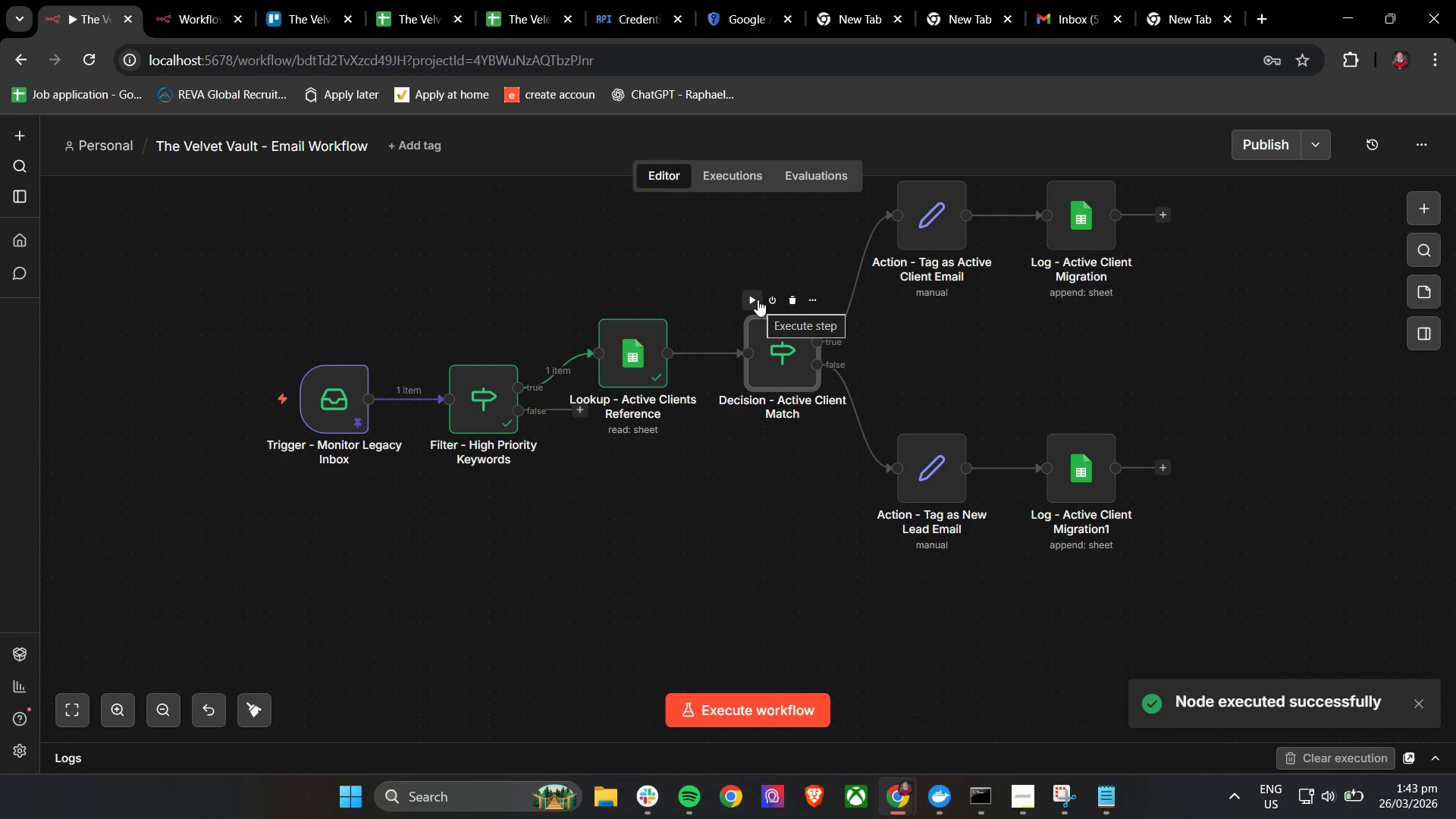 
mouse_move([675, 808])
 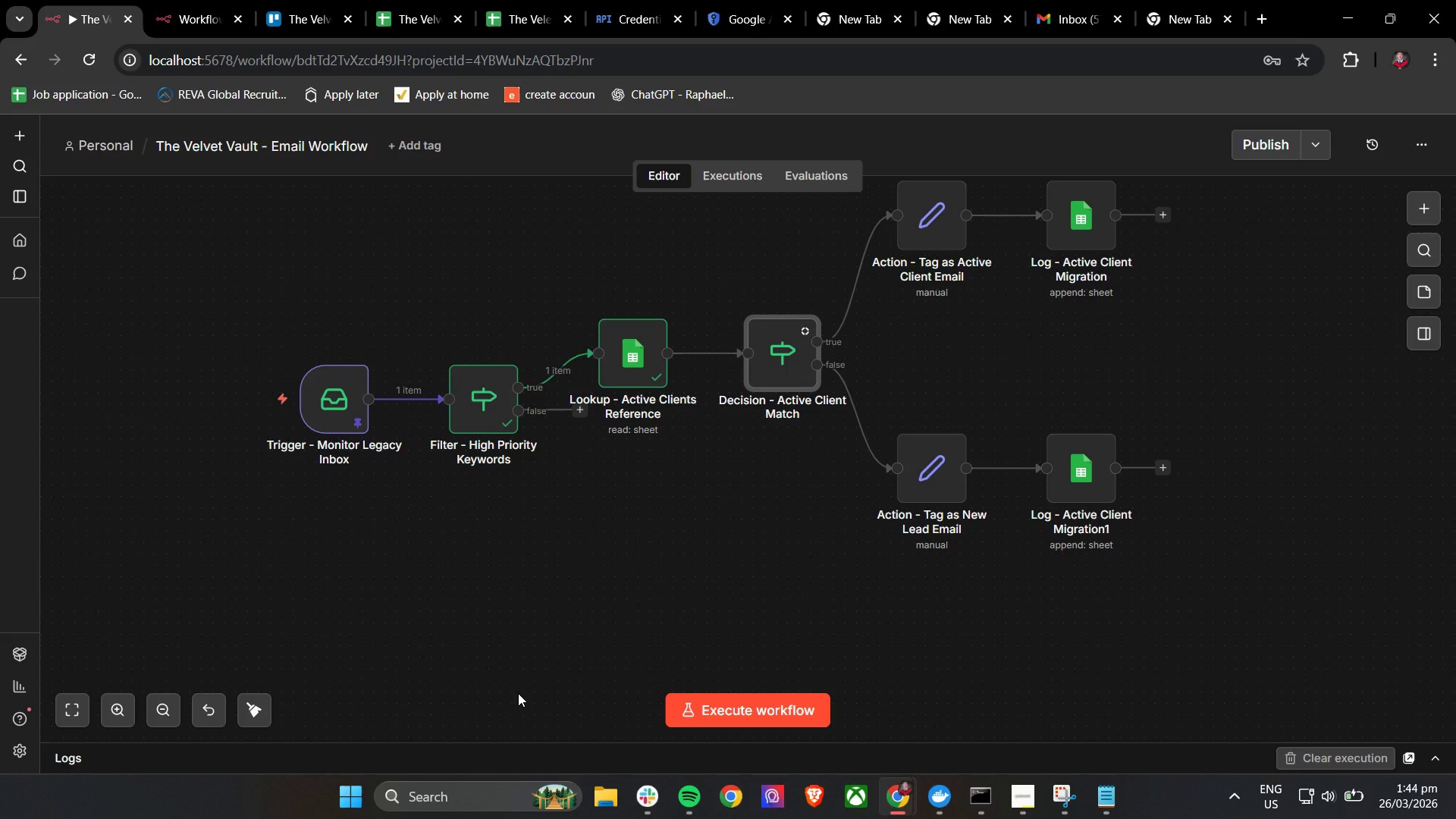 
wait(10.83)
 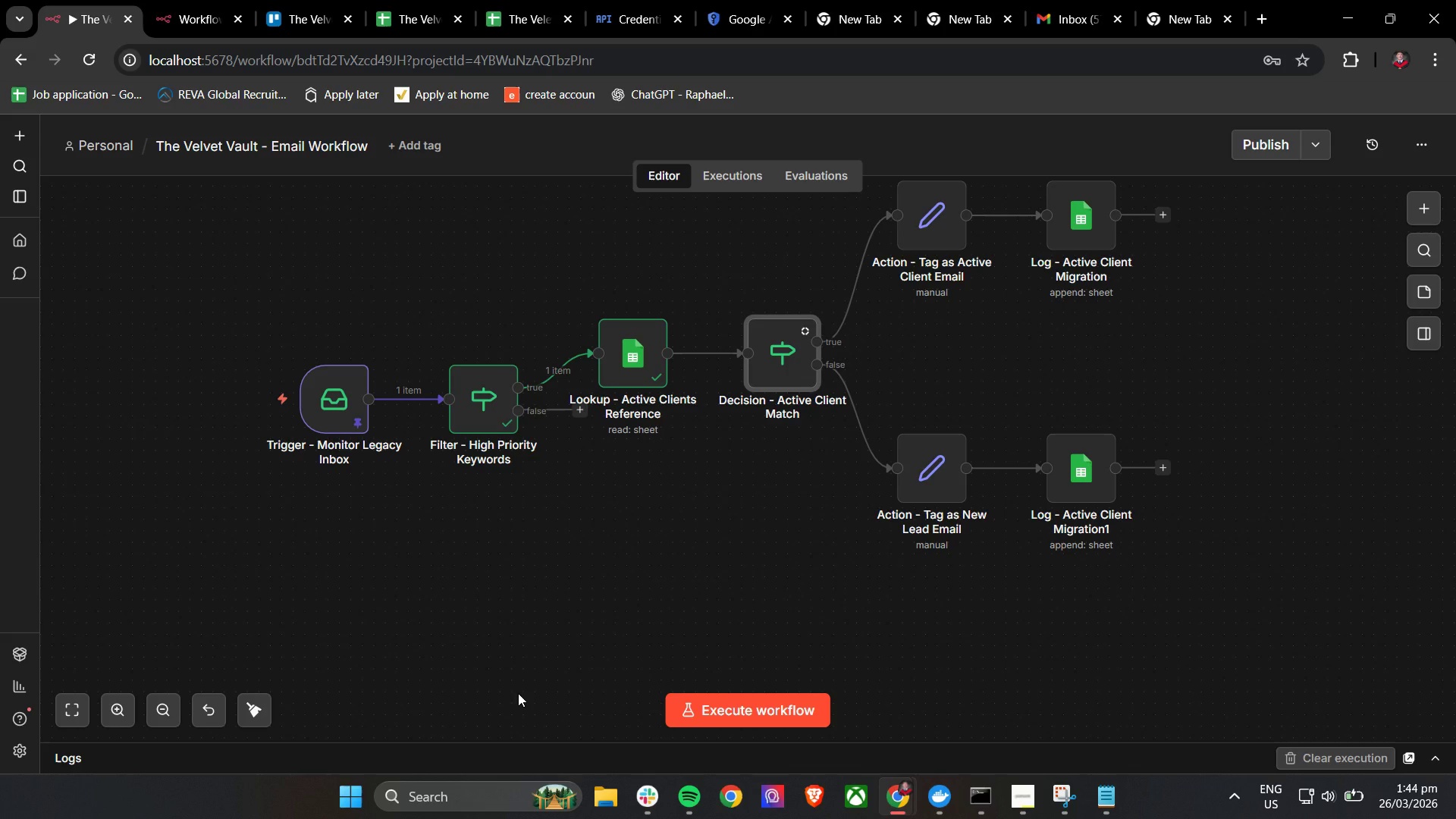 
double_click([761, 347])
 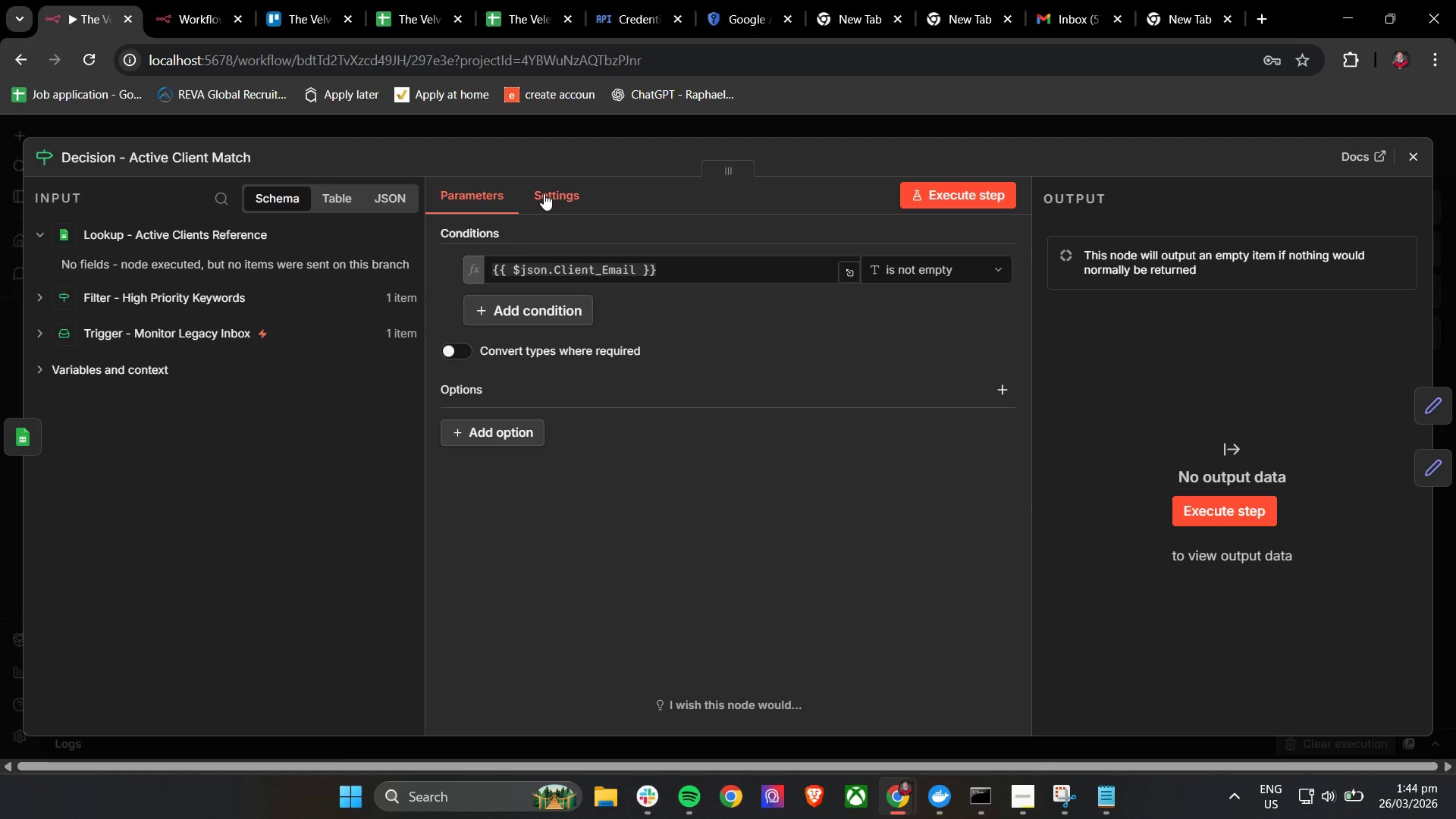 
left_click([544, 193])
 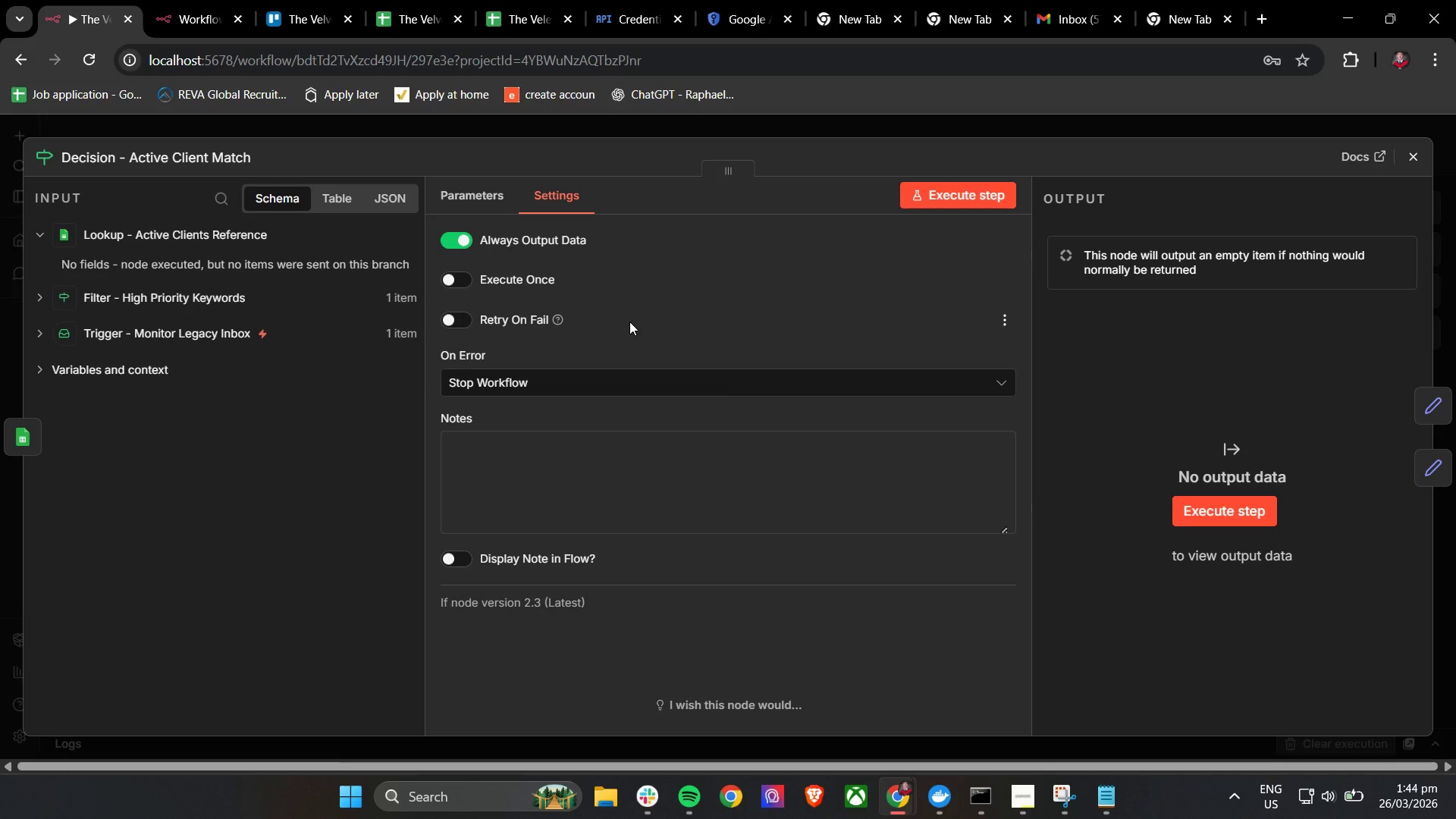 
wait(32.48)
 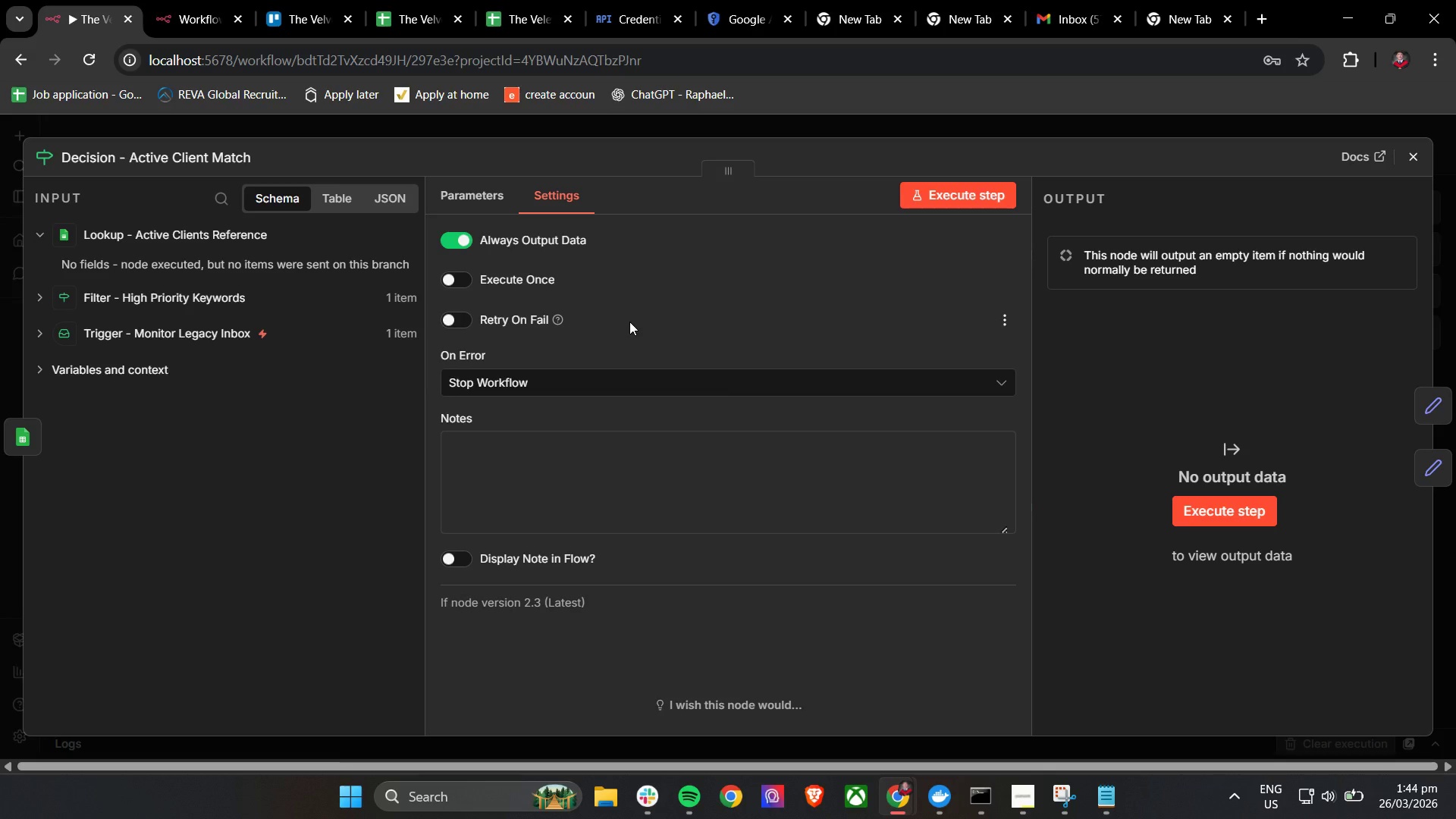 
left_click([1422, 156])
 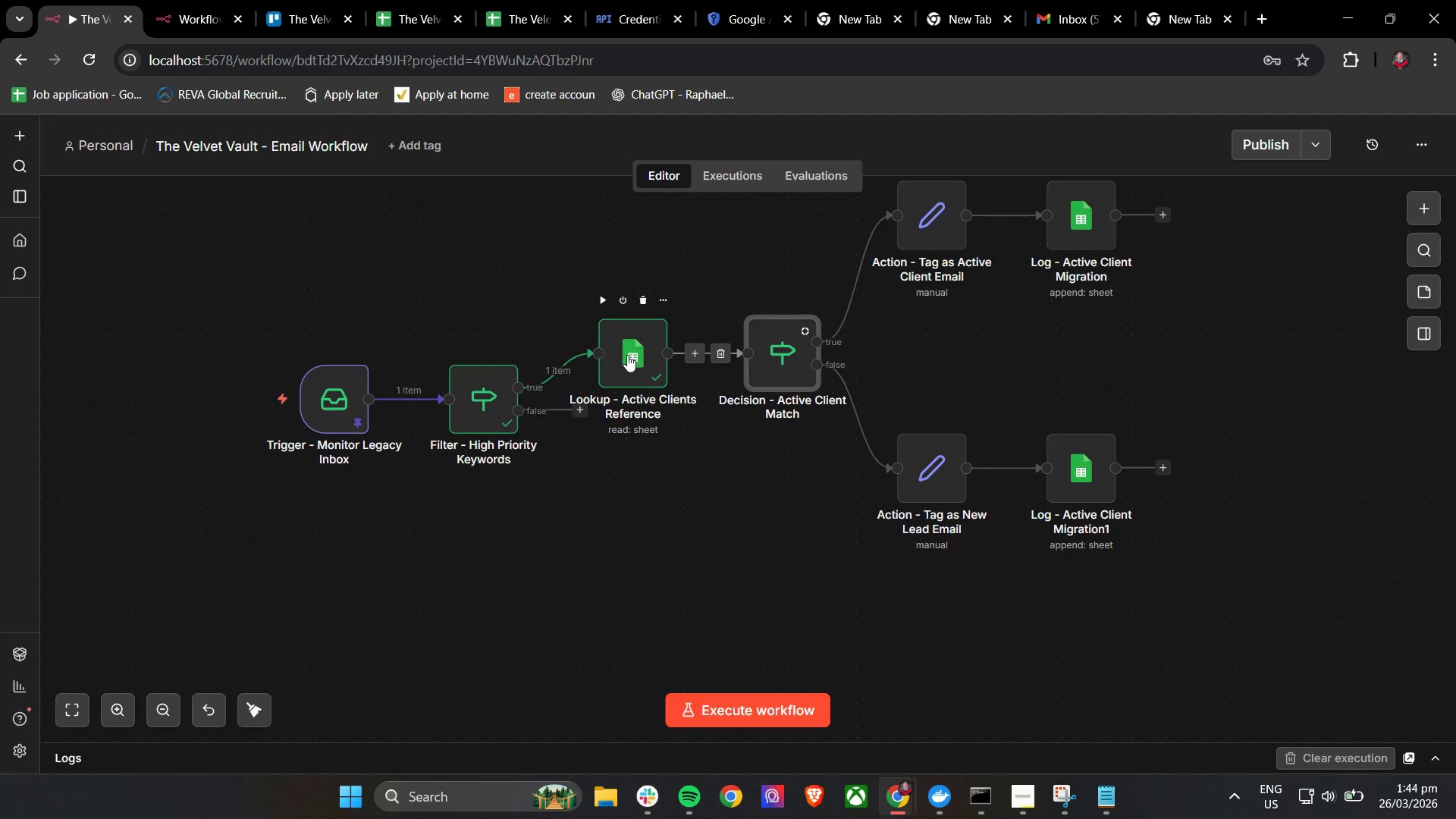 
double_click([627, 355])
 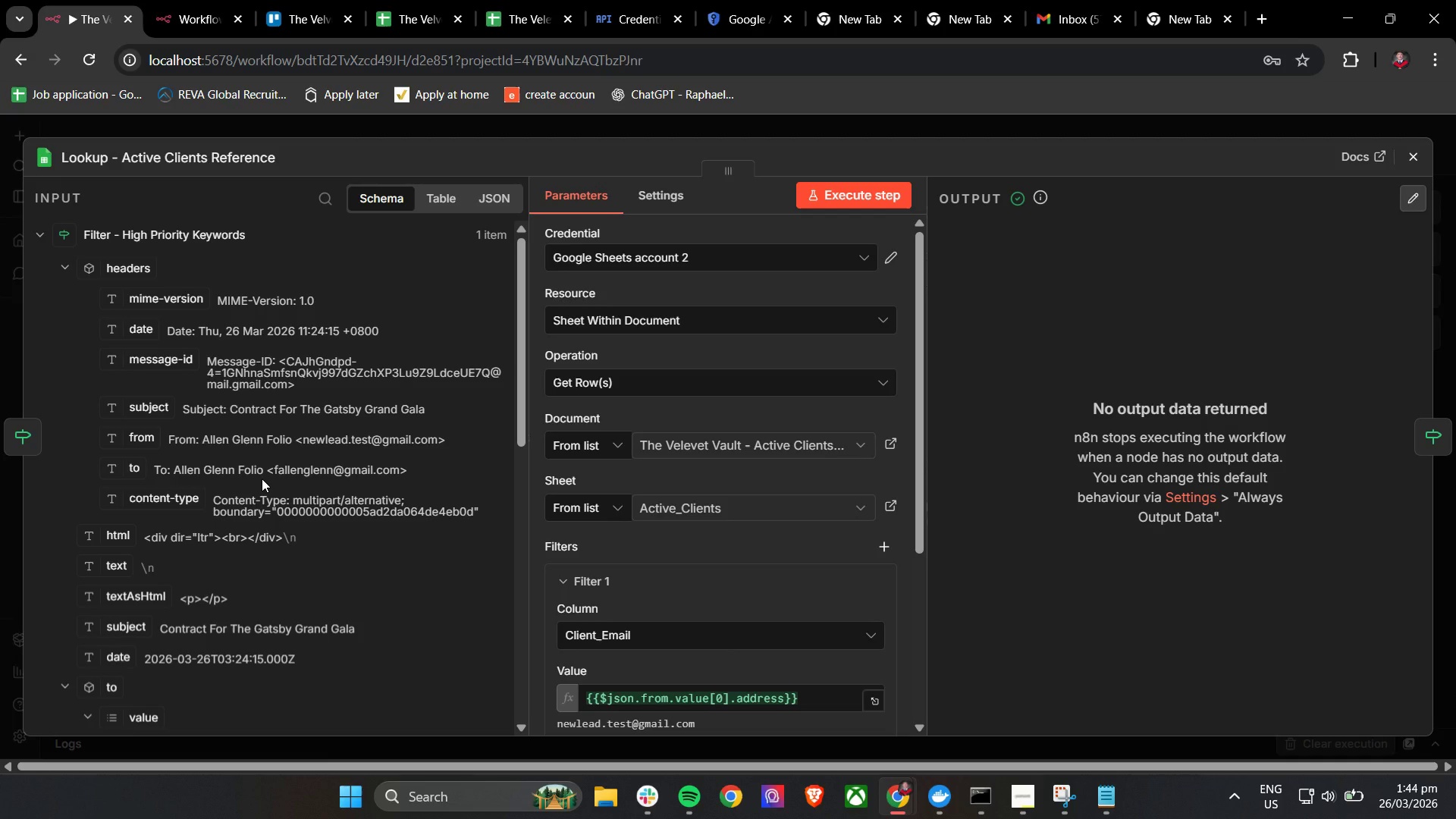 
wait(13.8)
 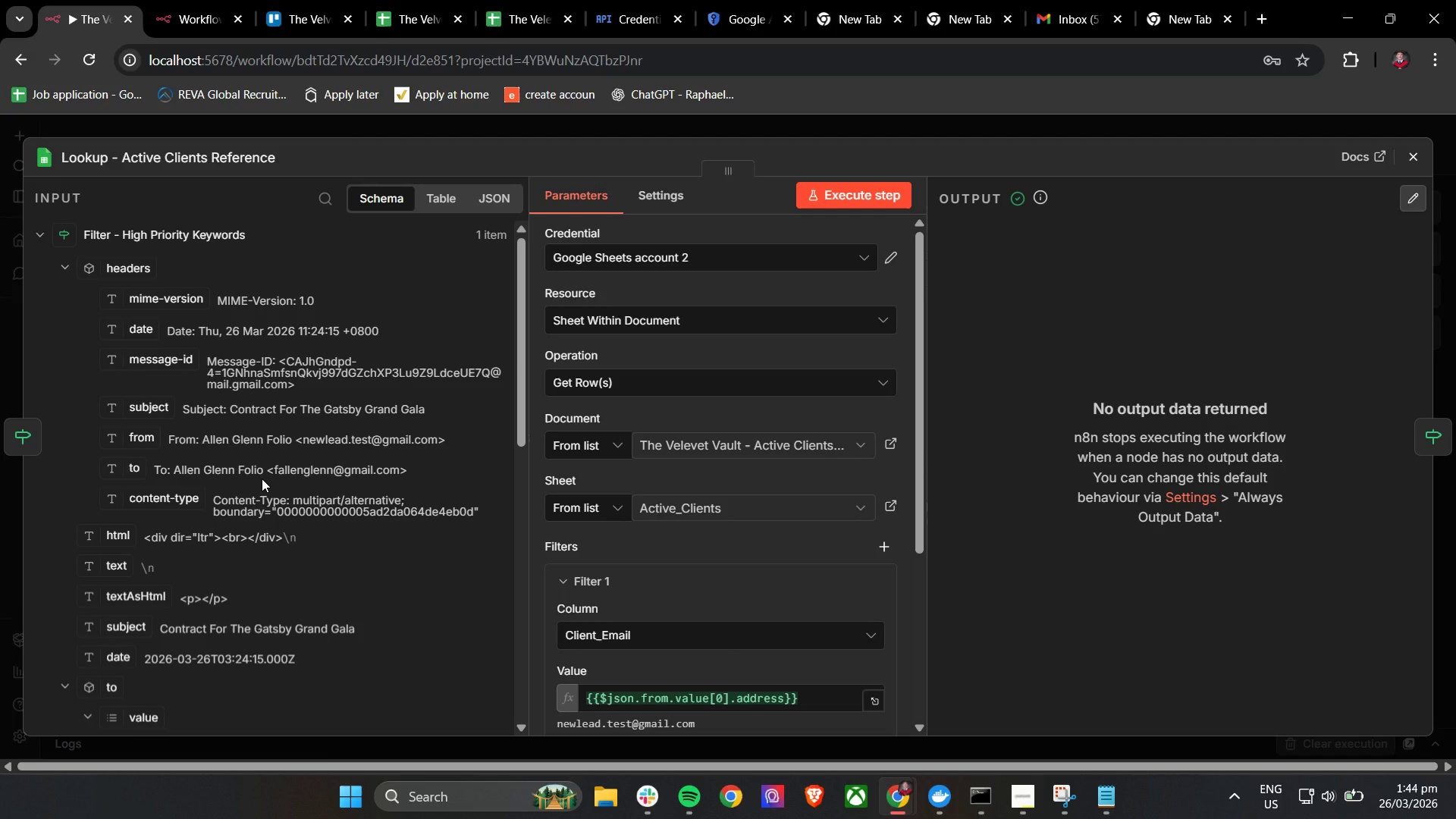 
left_click([1414, 149])
 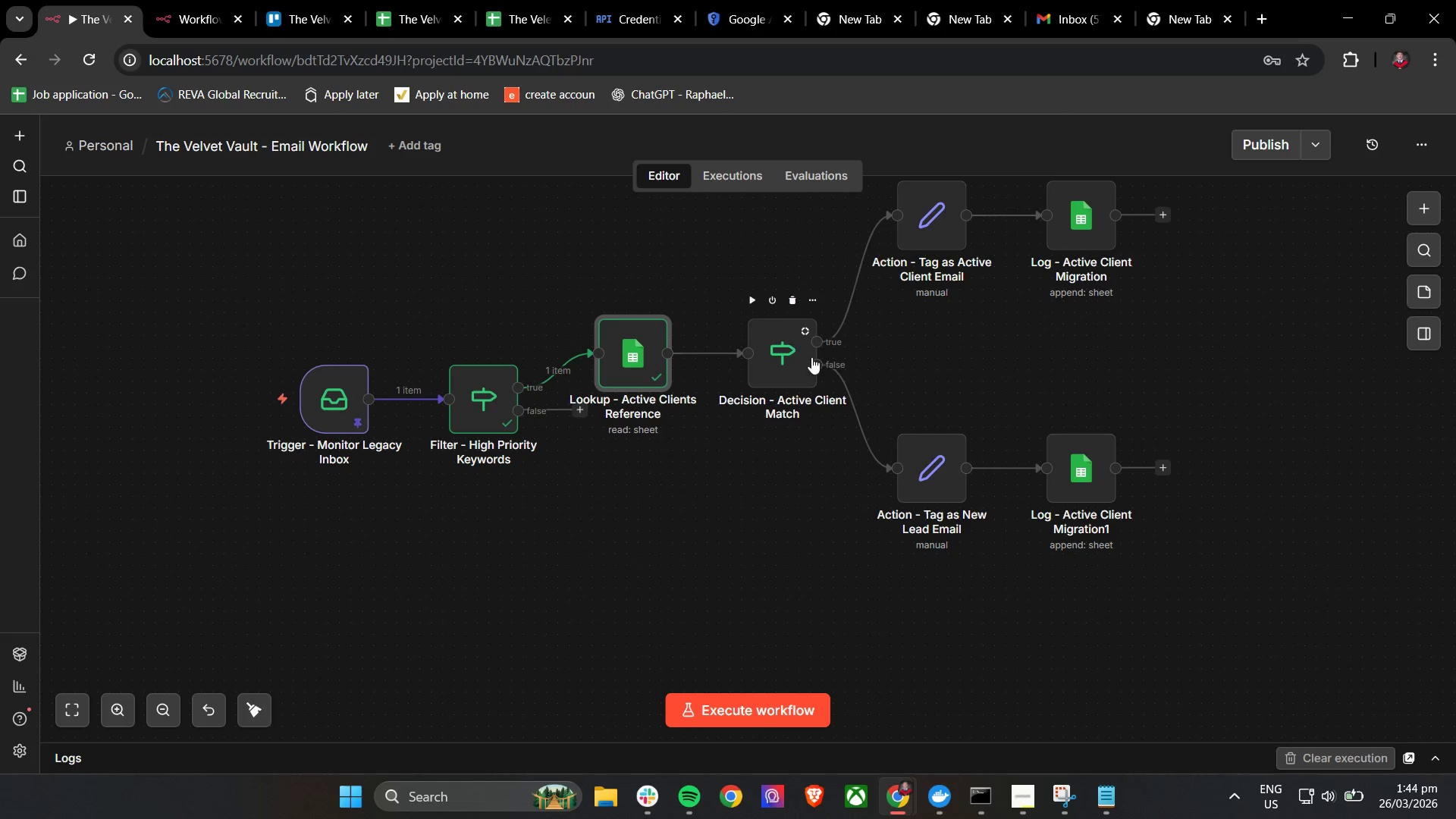 
left_click([818, 367])
 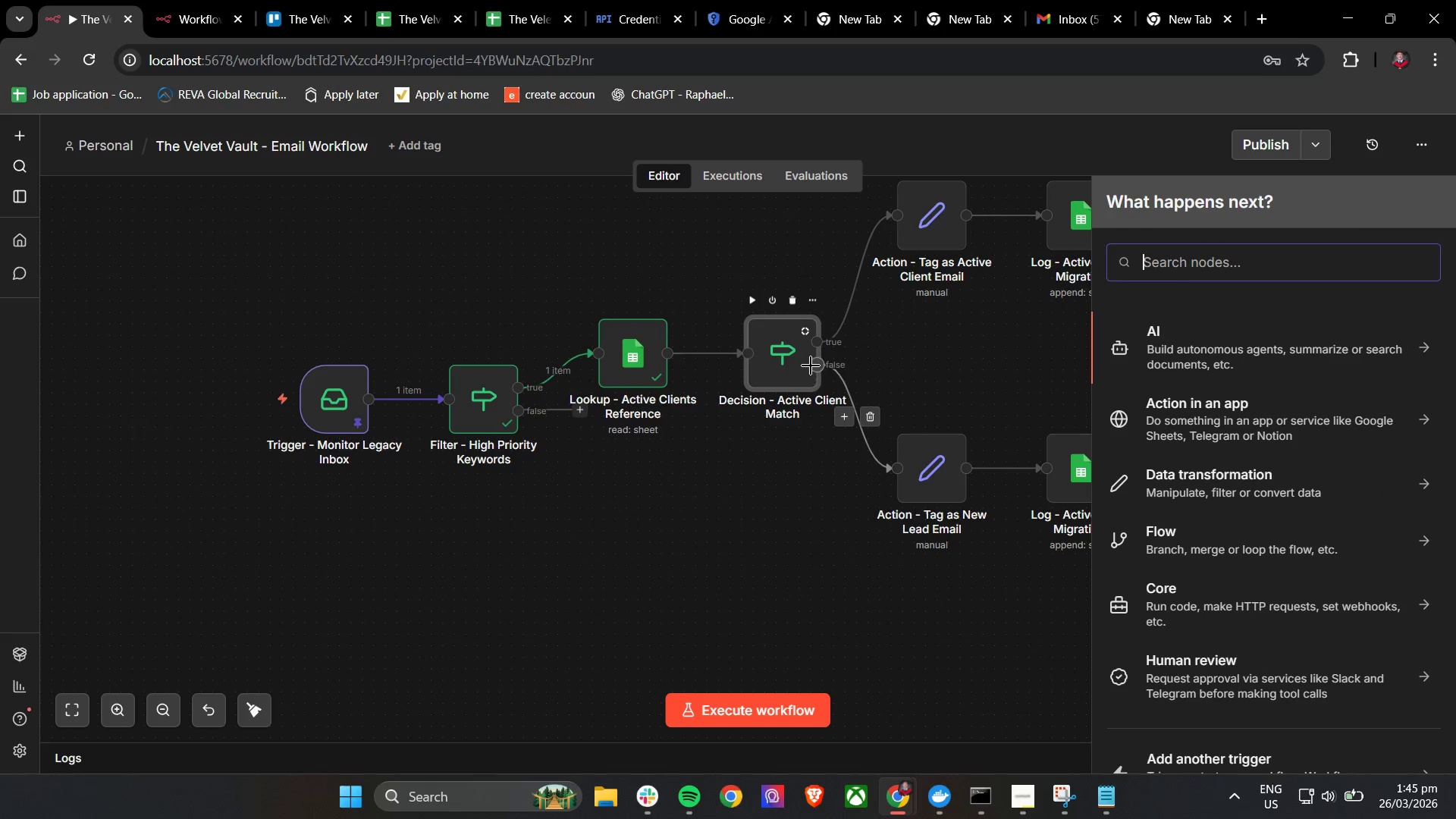 
left_click_drag(start_coordinate=[817, 366], to_coordinate=[908, 472])
 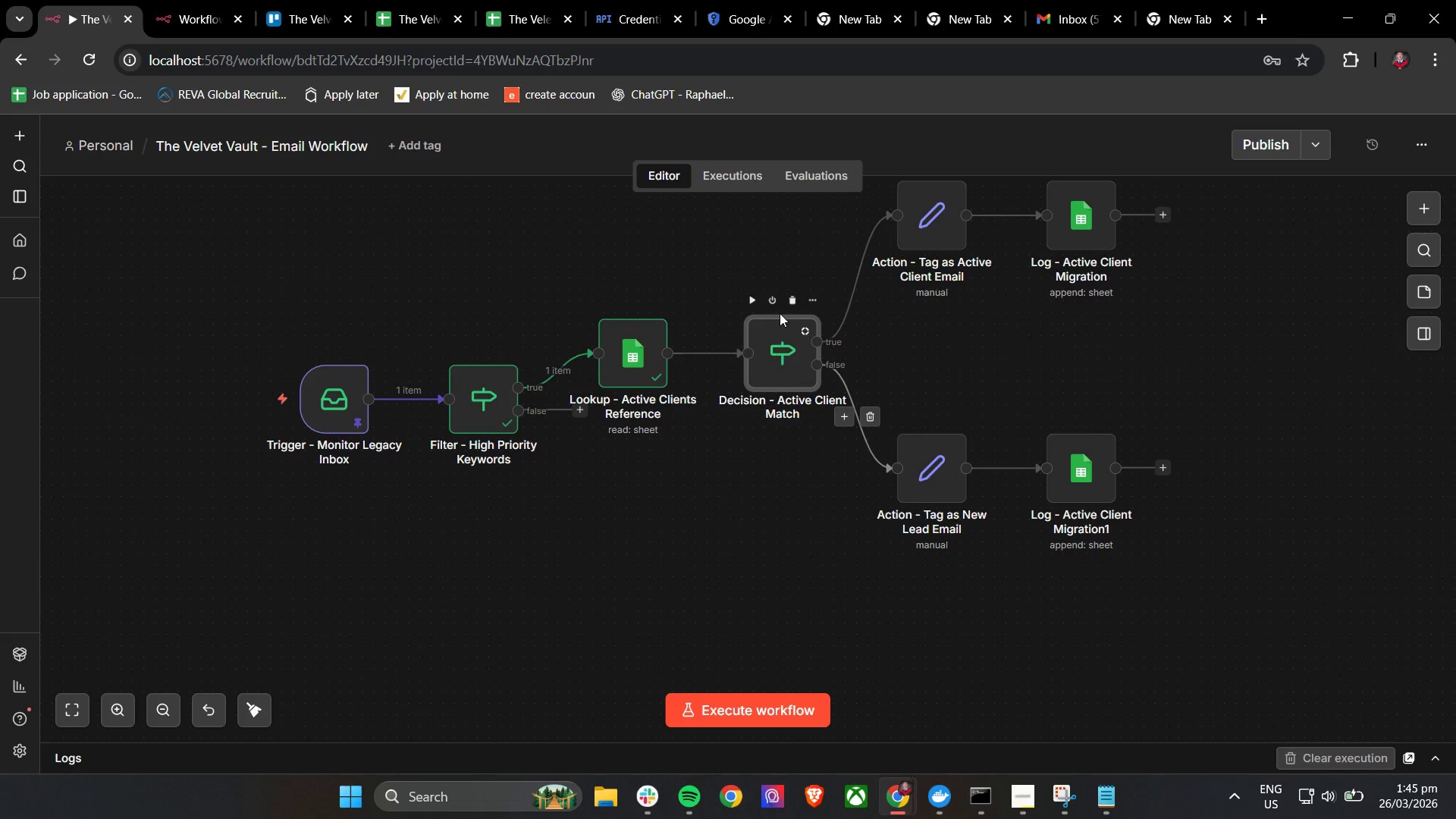 
left_click([746, 301])
 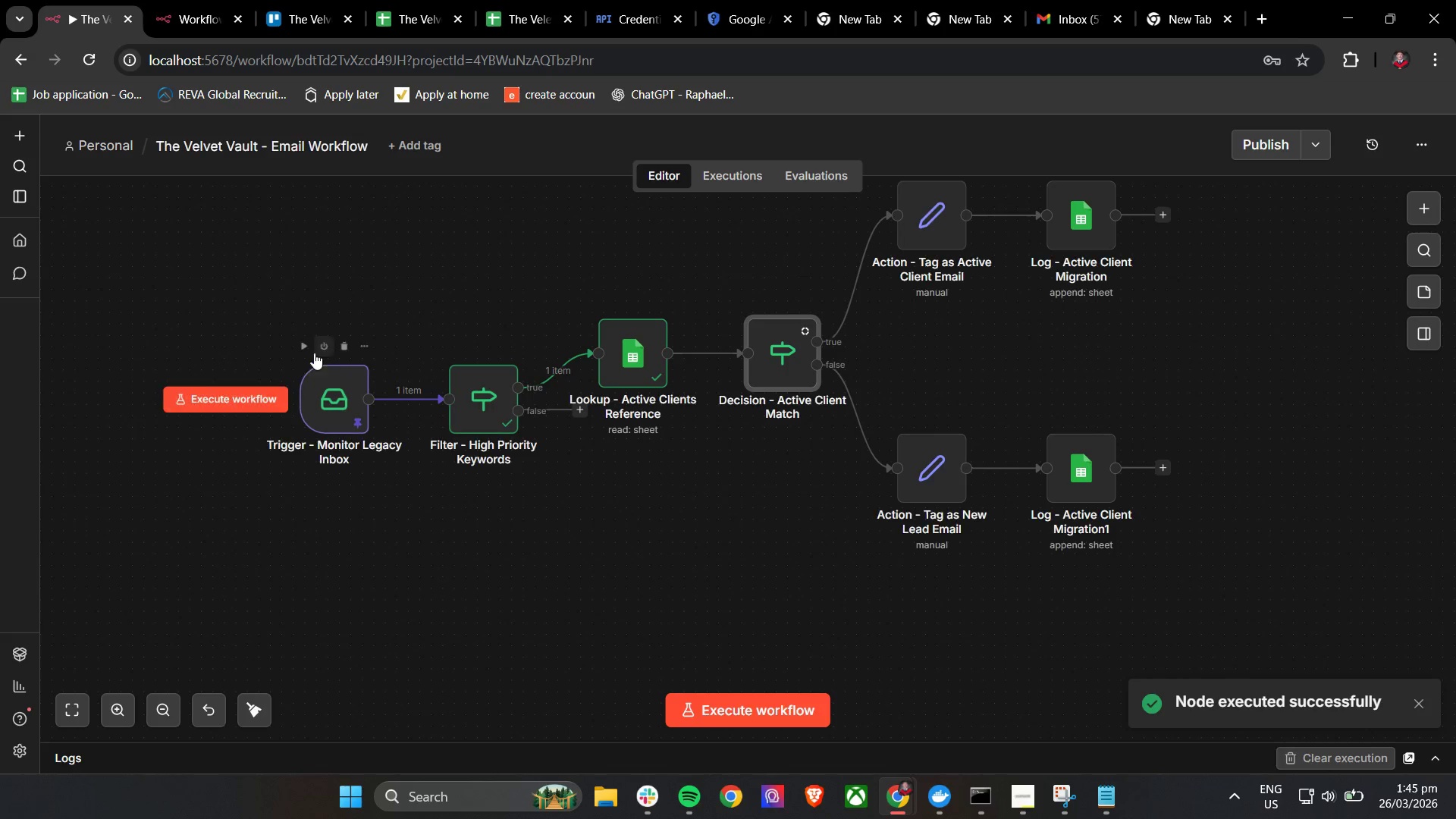 
left_click([306, 353])
 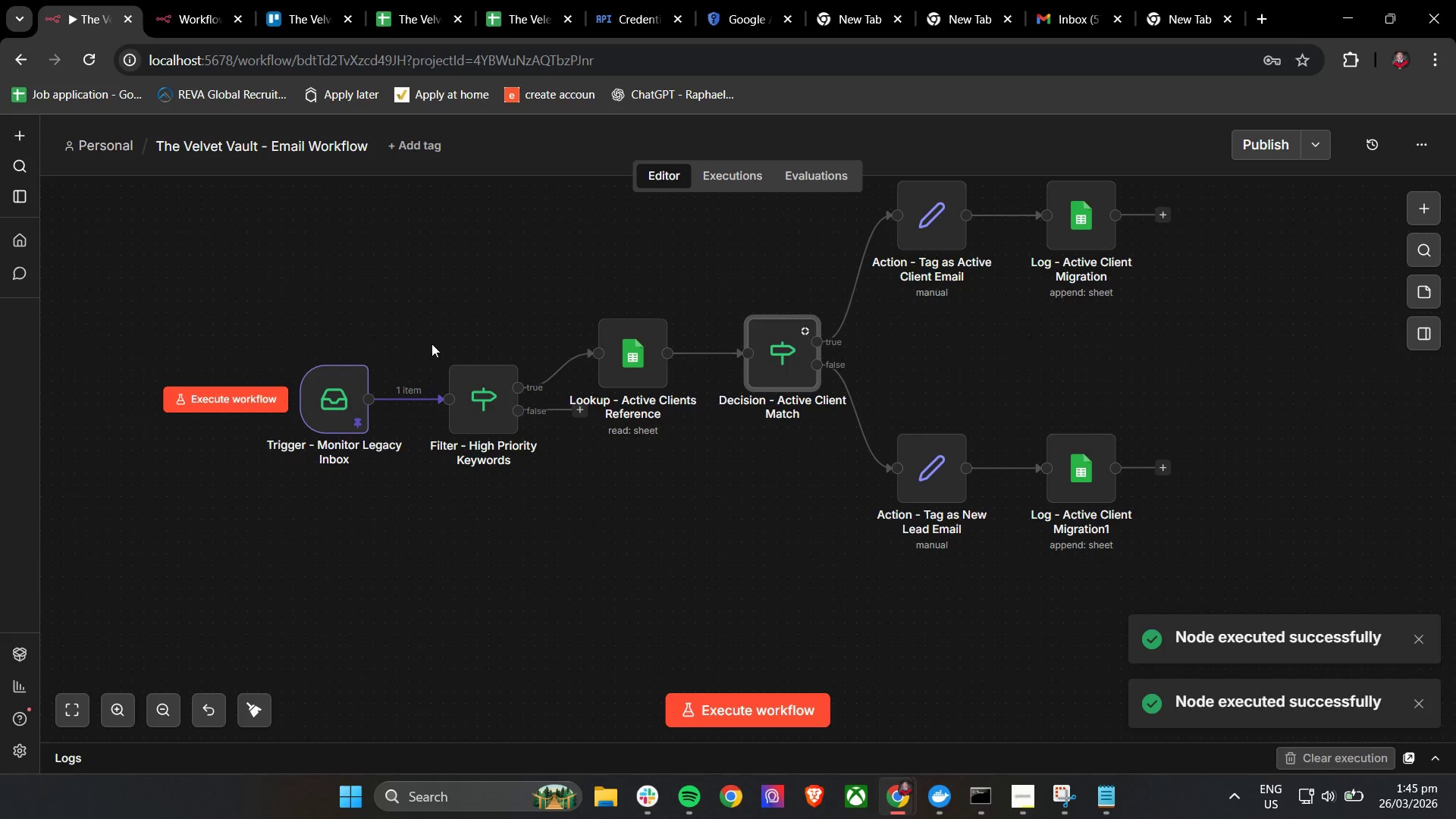 
left_click([454, 349])
 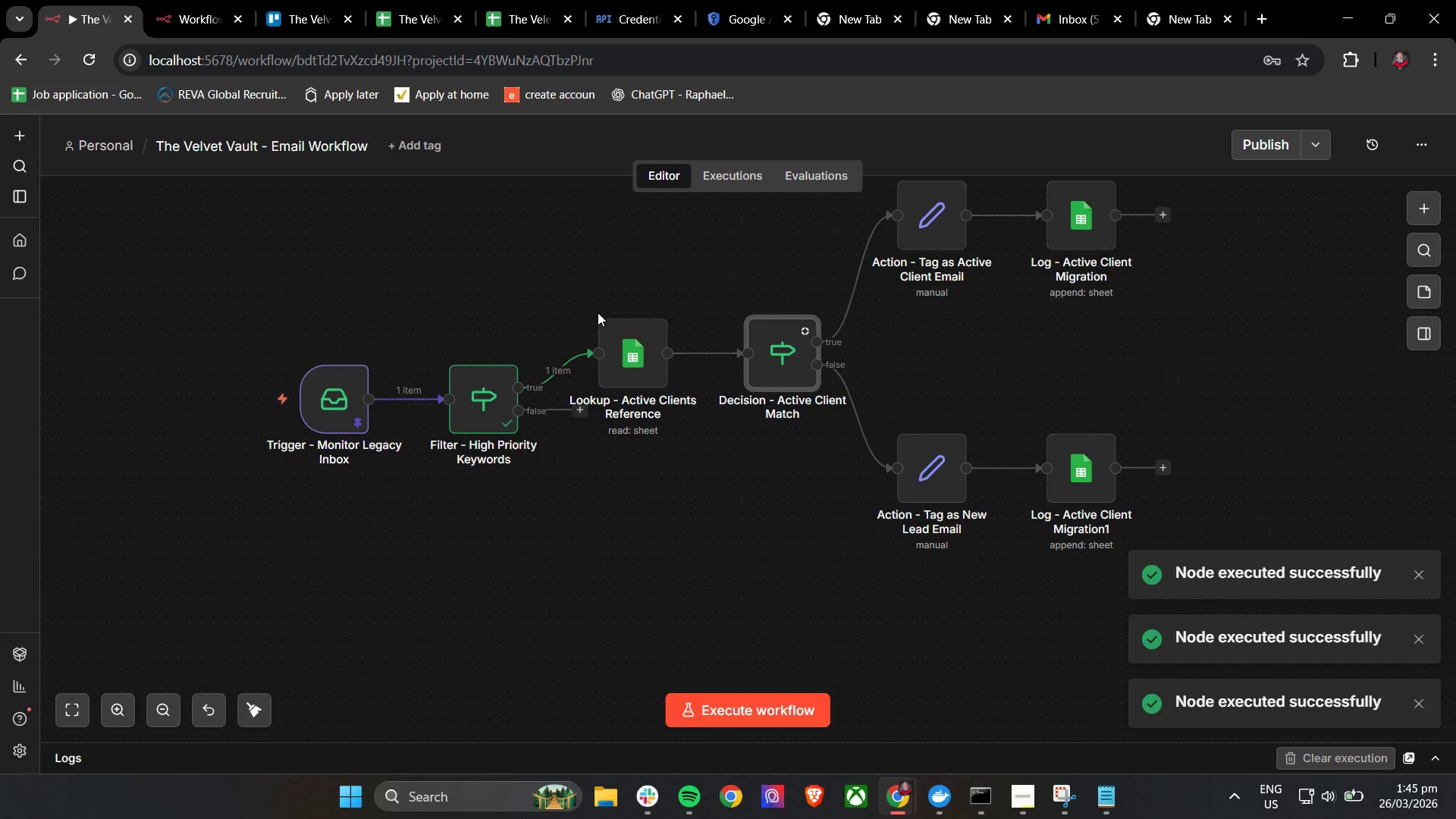 
left_click([601, 306])
 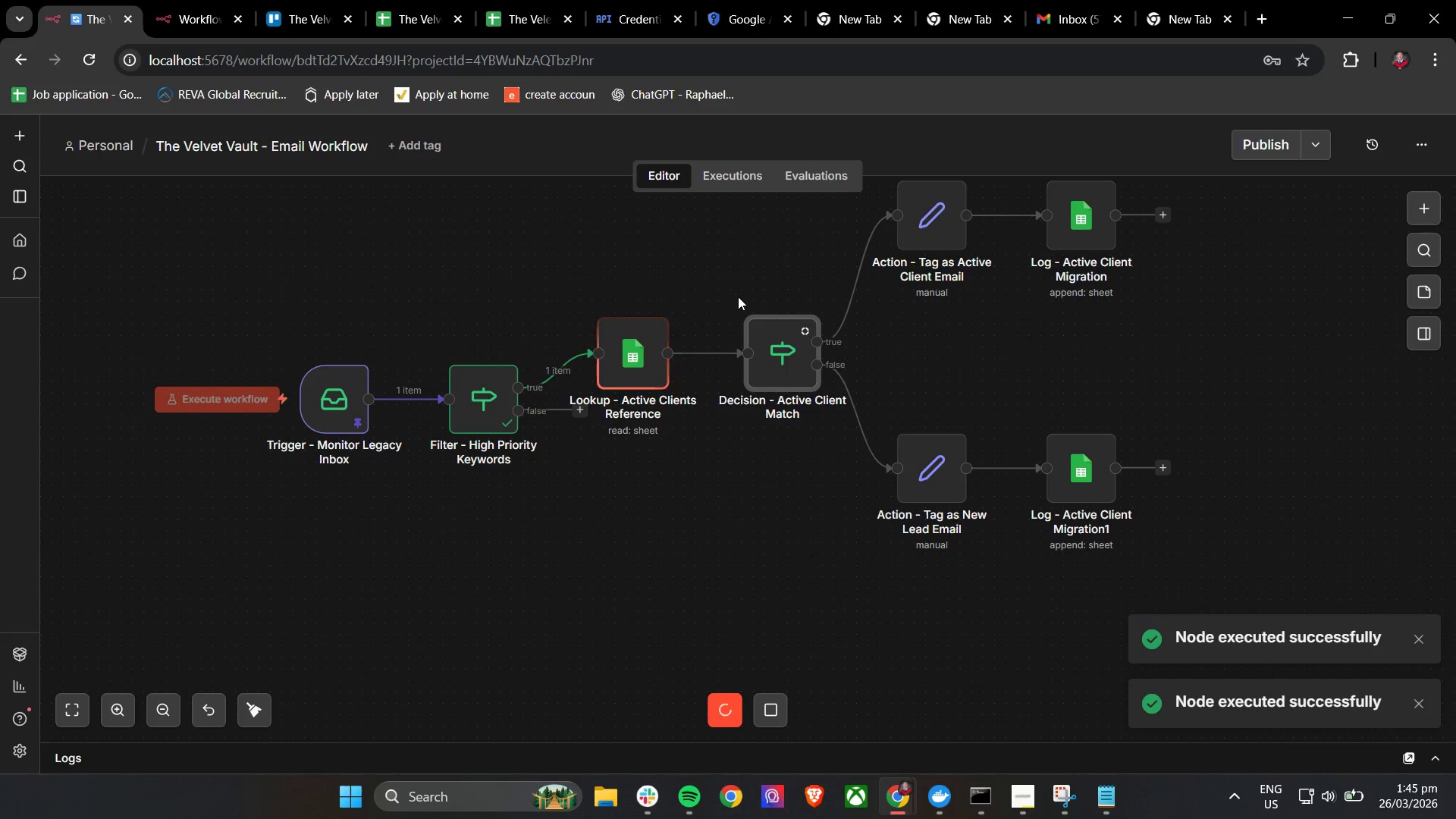 
left_click([746, 297])
 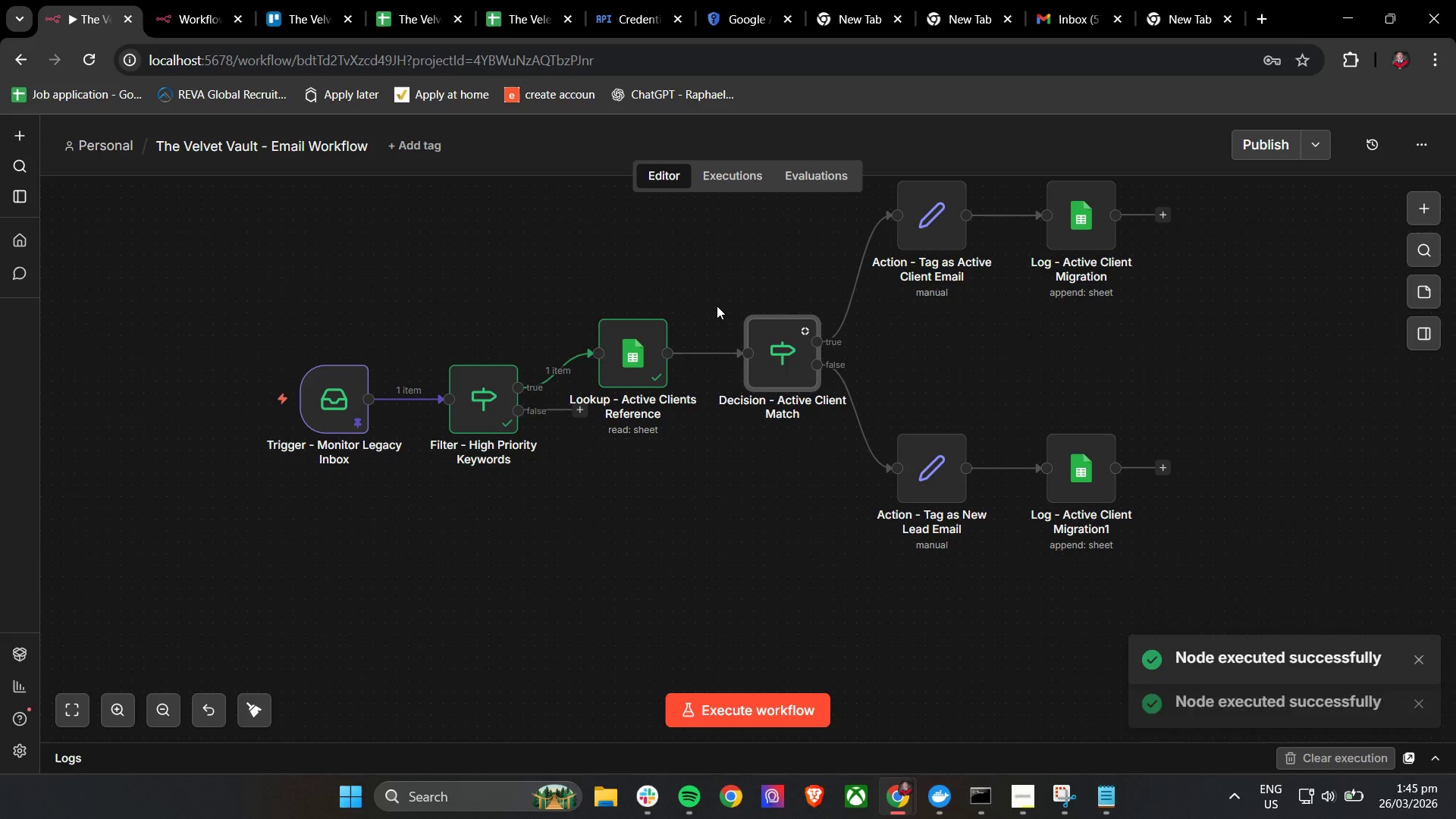 
wait(9.03)
 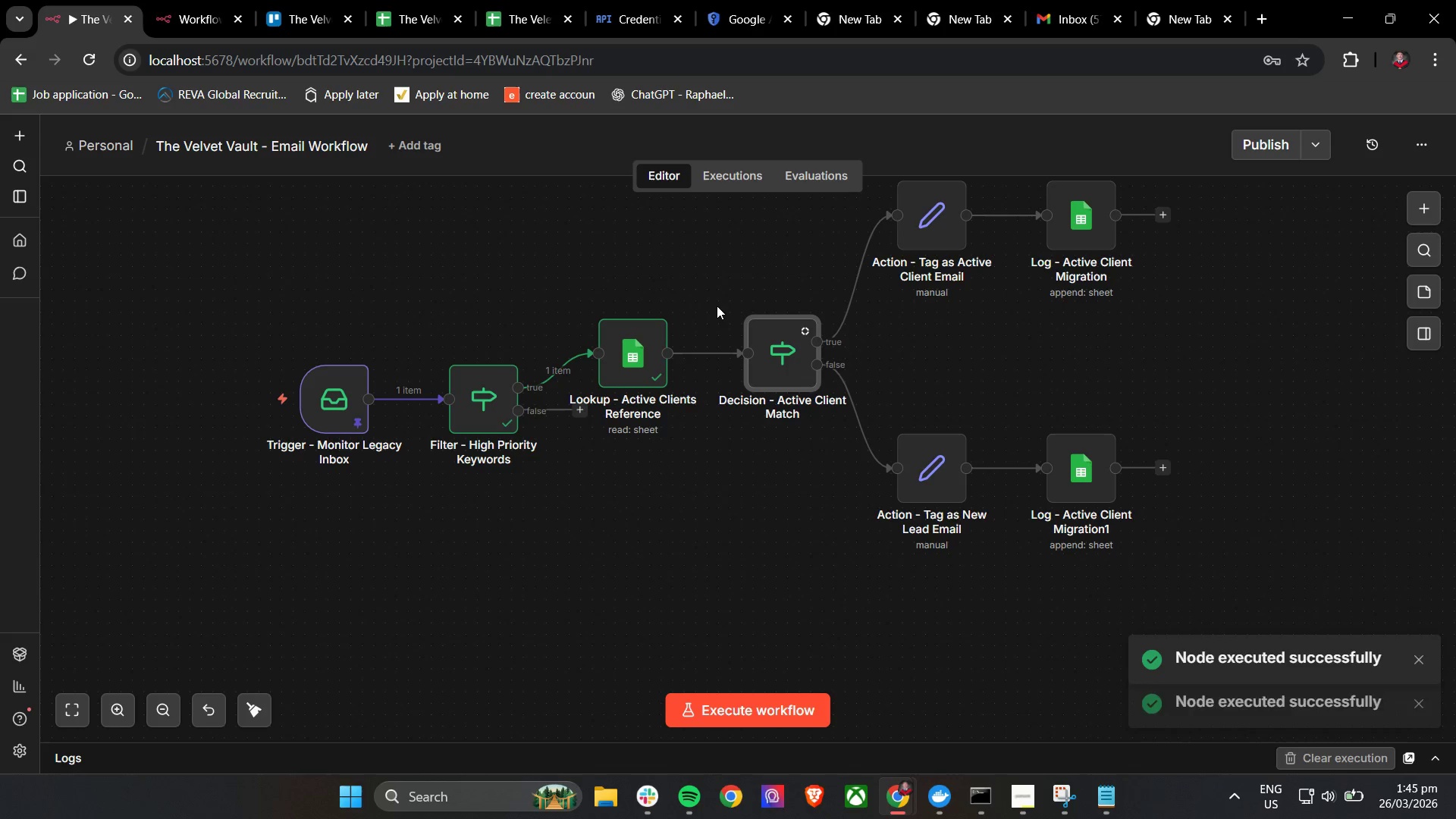 
double_click([771, 376])
 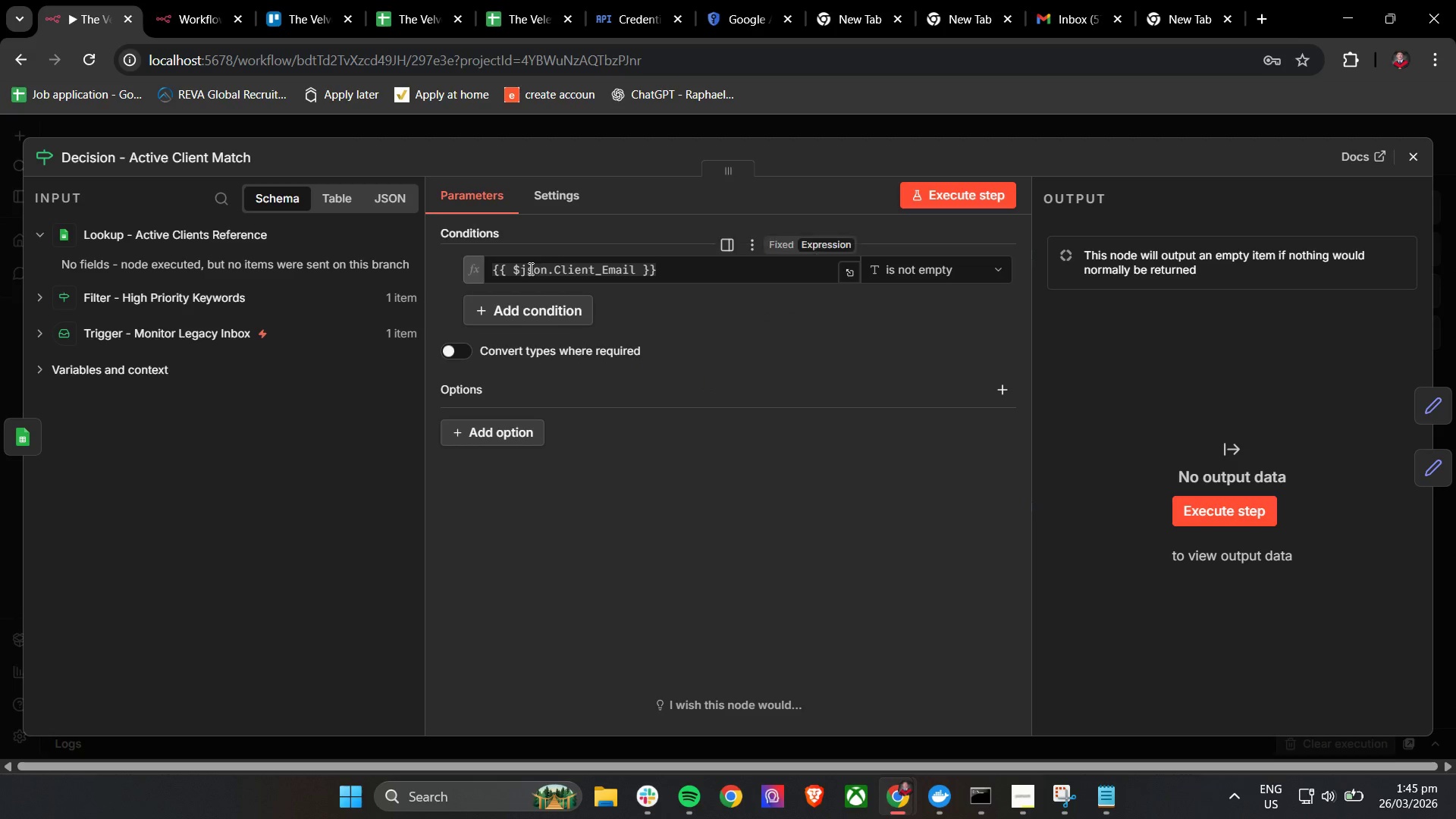 
left_click([558, 195])
 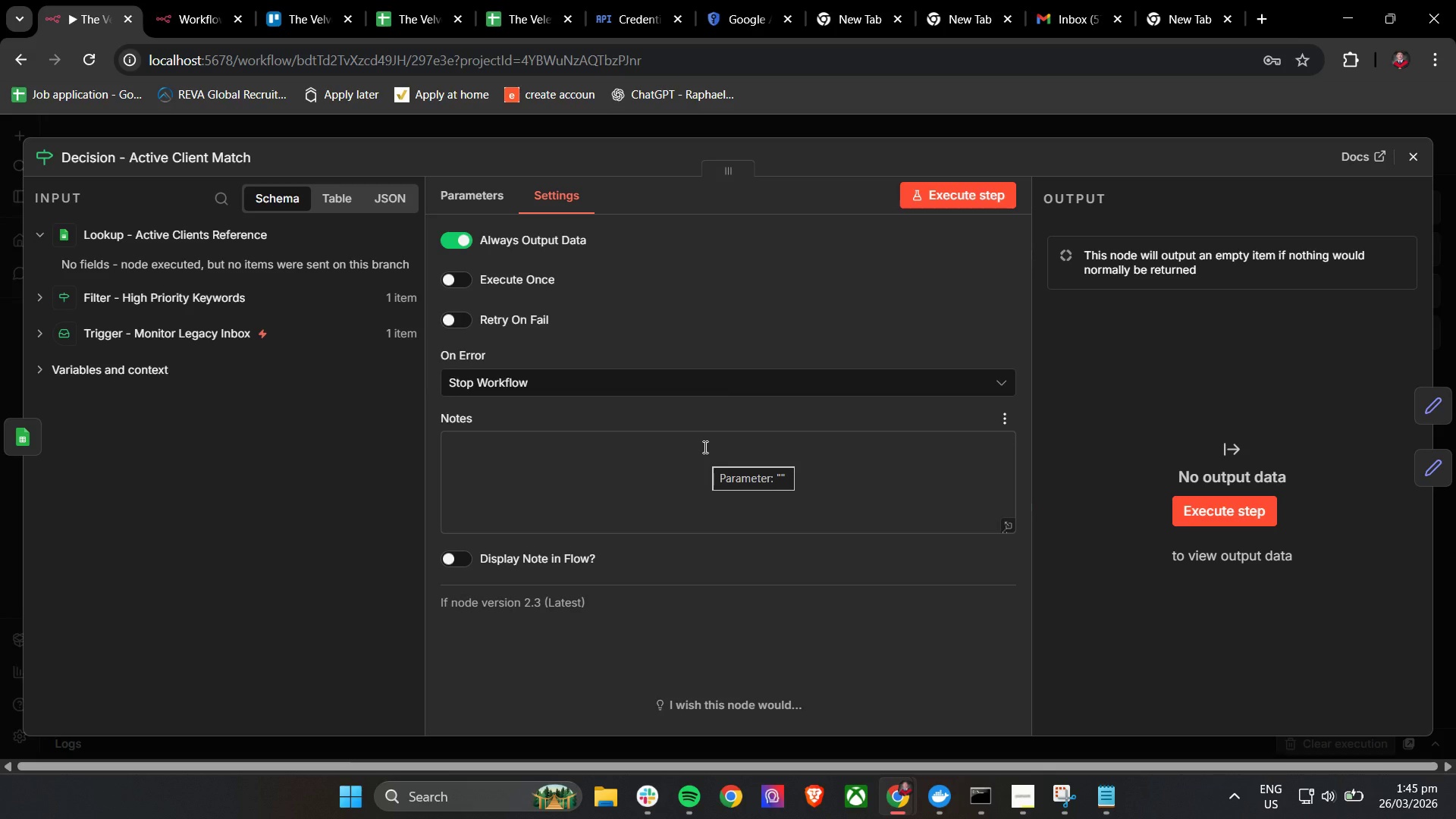 
wait(21.01)
 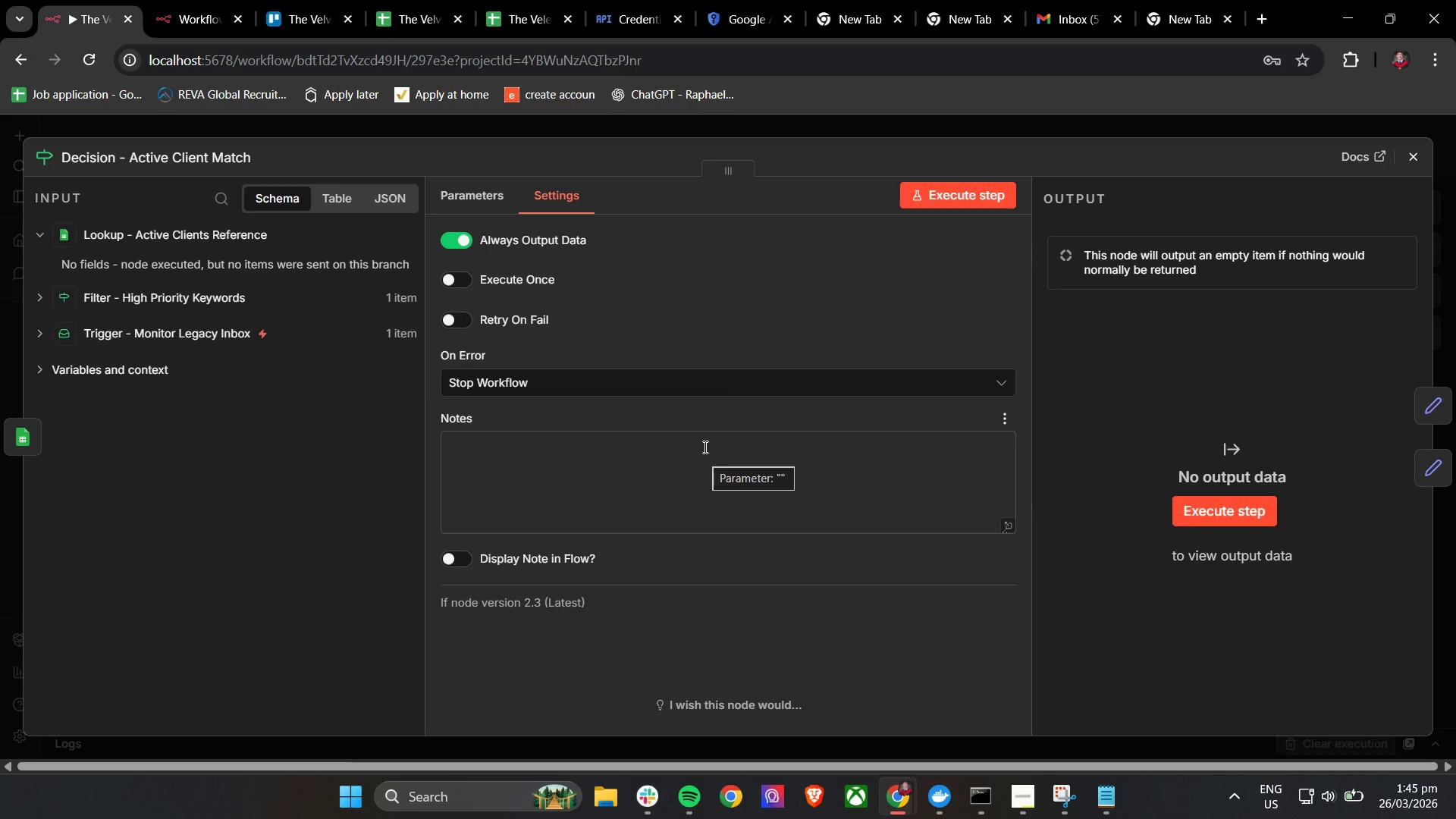 
left_click([1423, 168])
 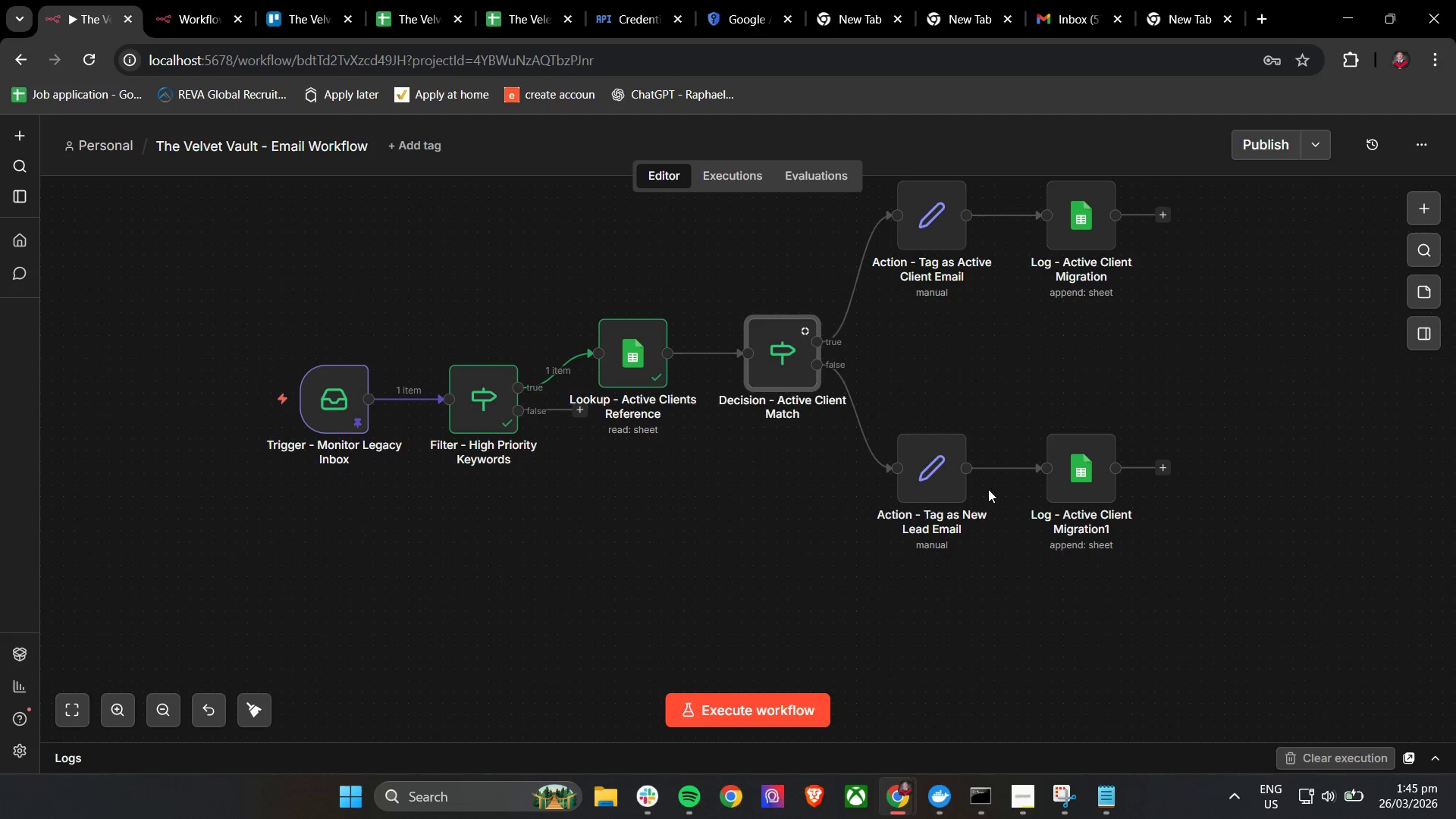 
double_click([913, 484])
 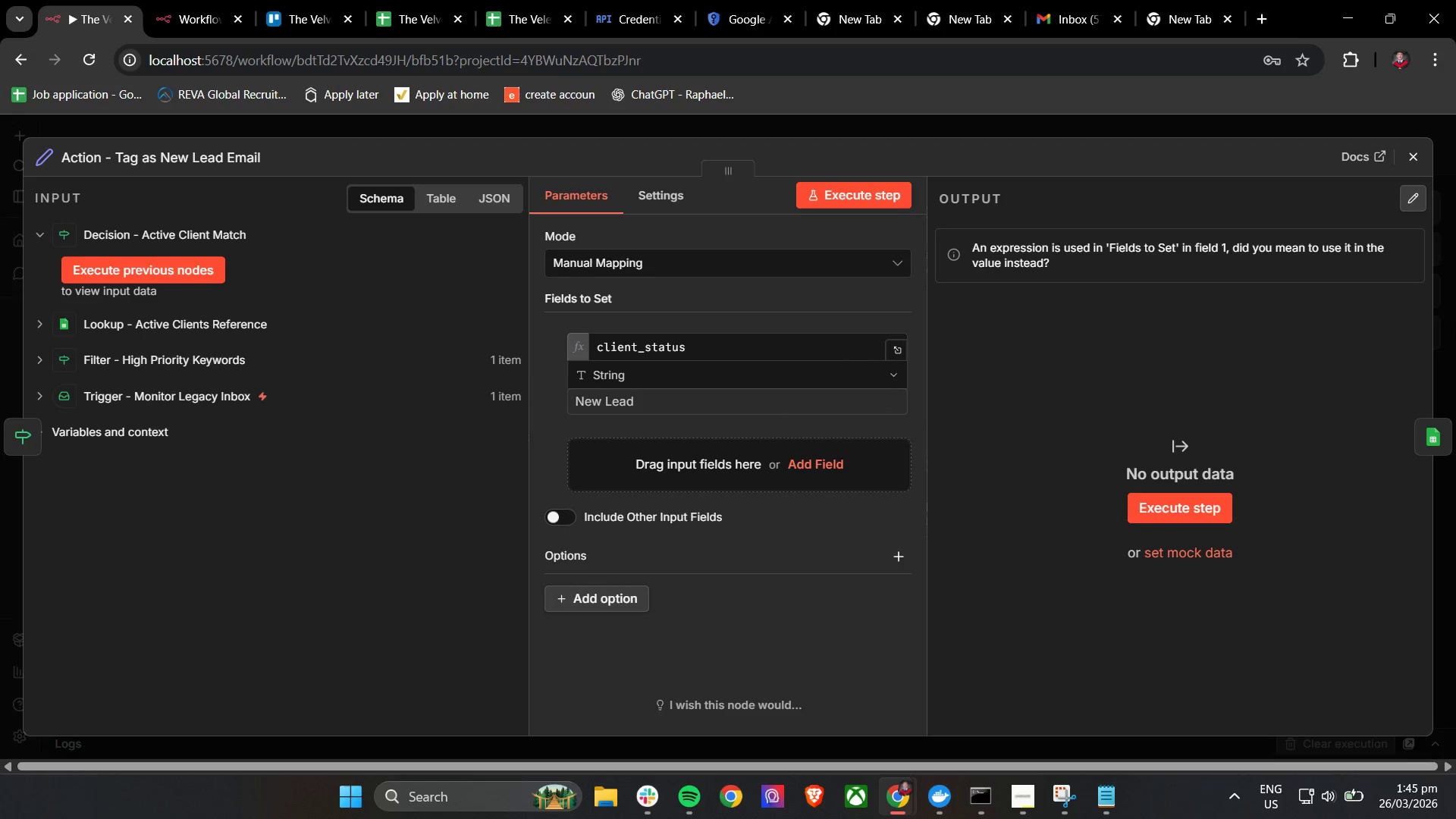 
left_click([1409, 158])
 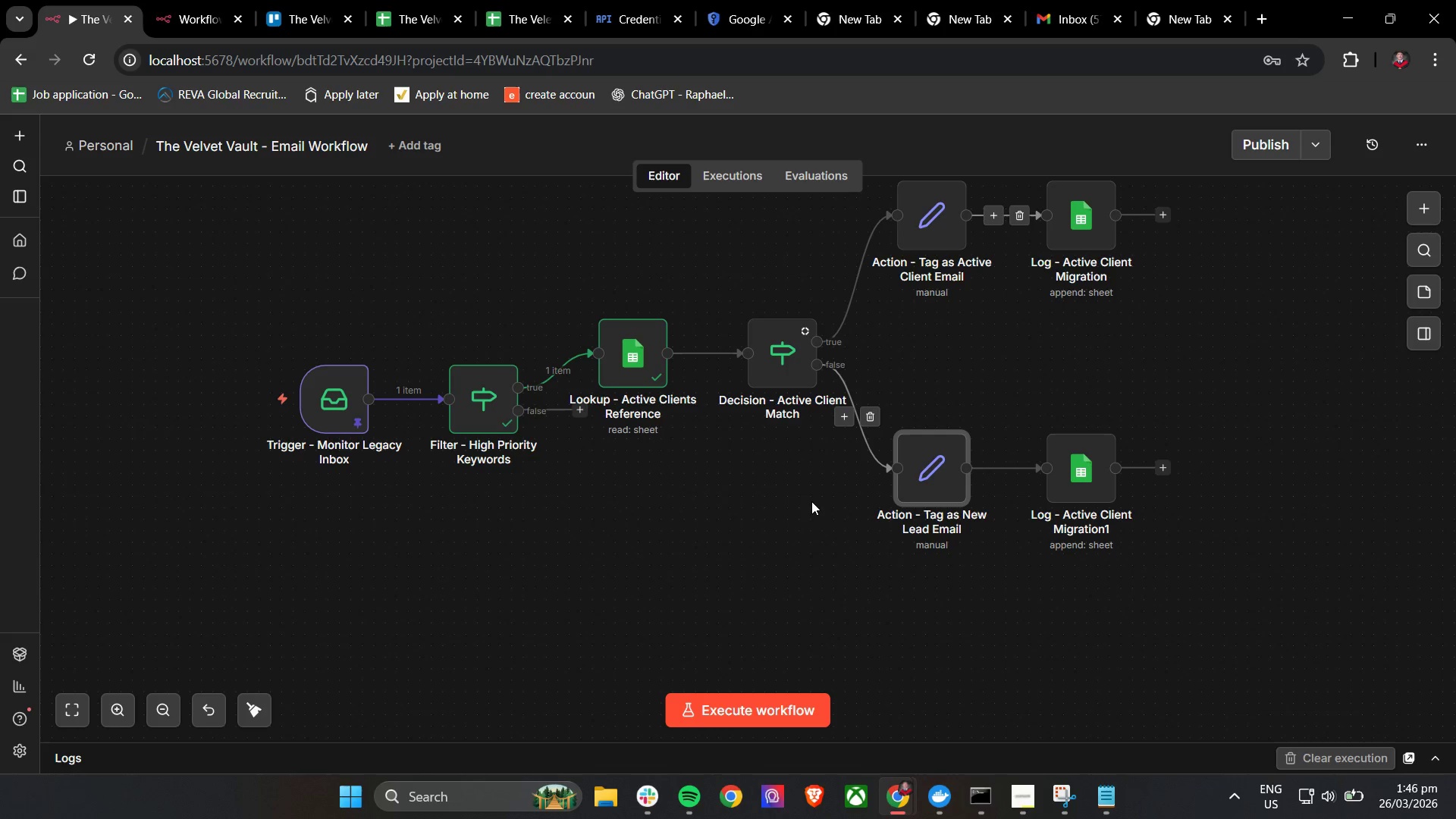 
wait(24.08)
 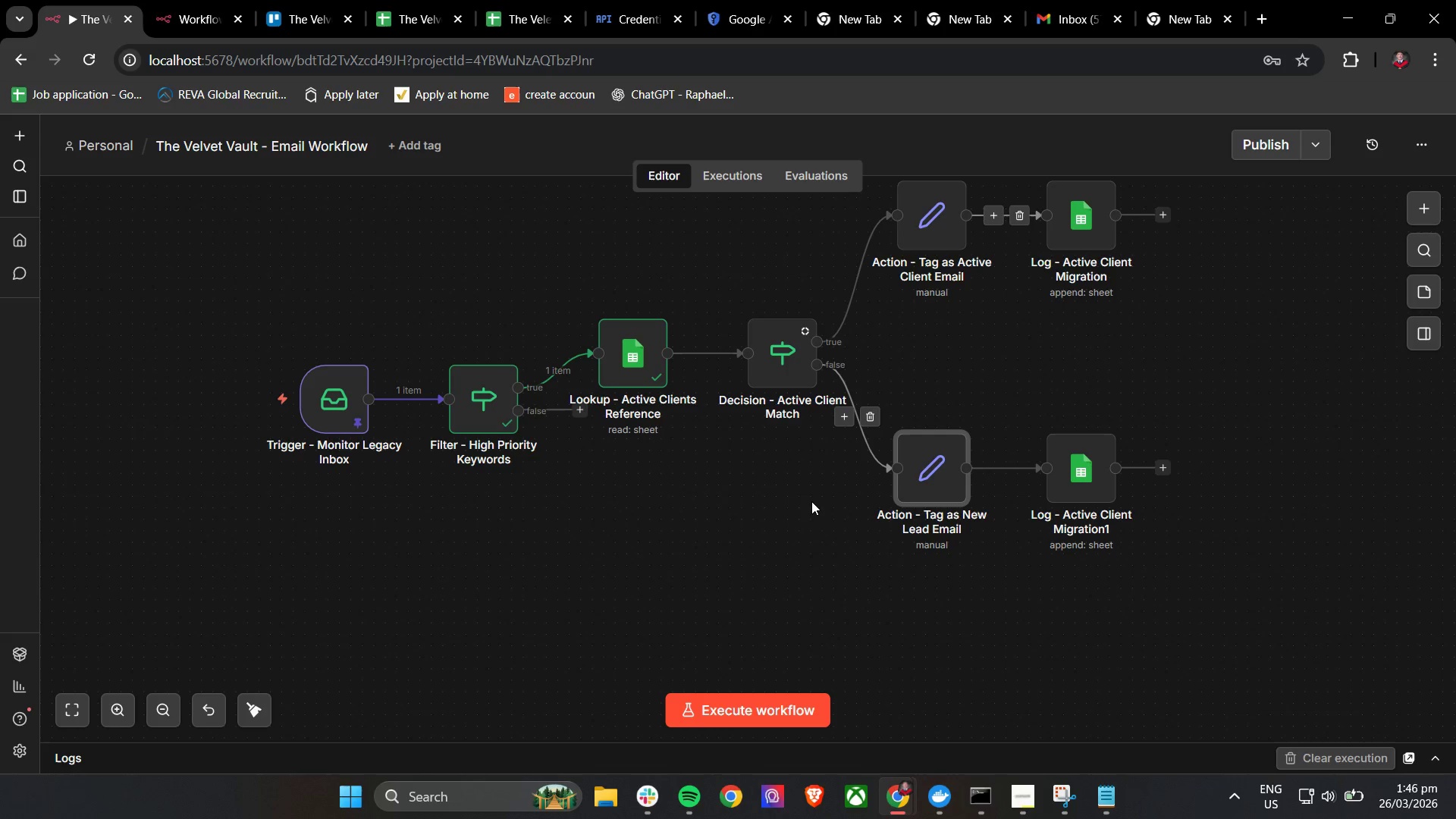 
left_click([664, 298])
 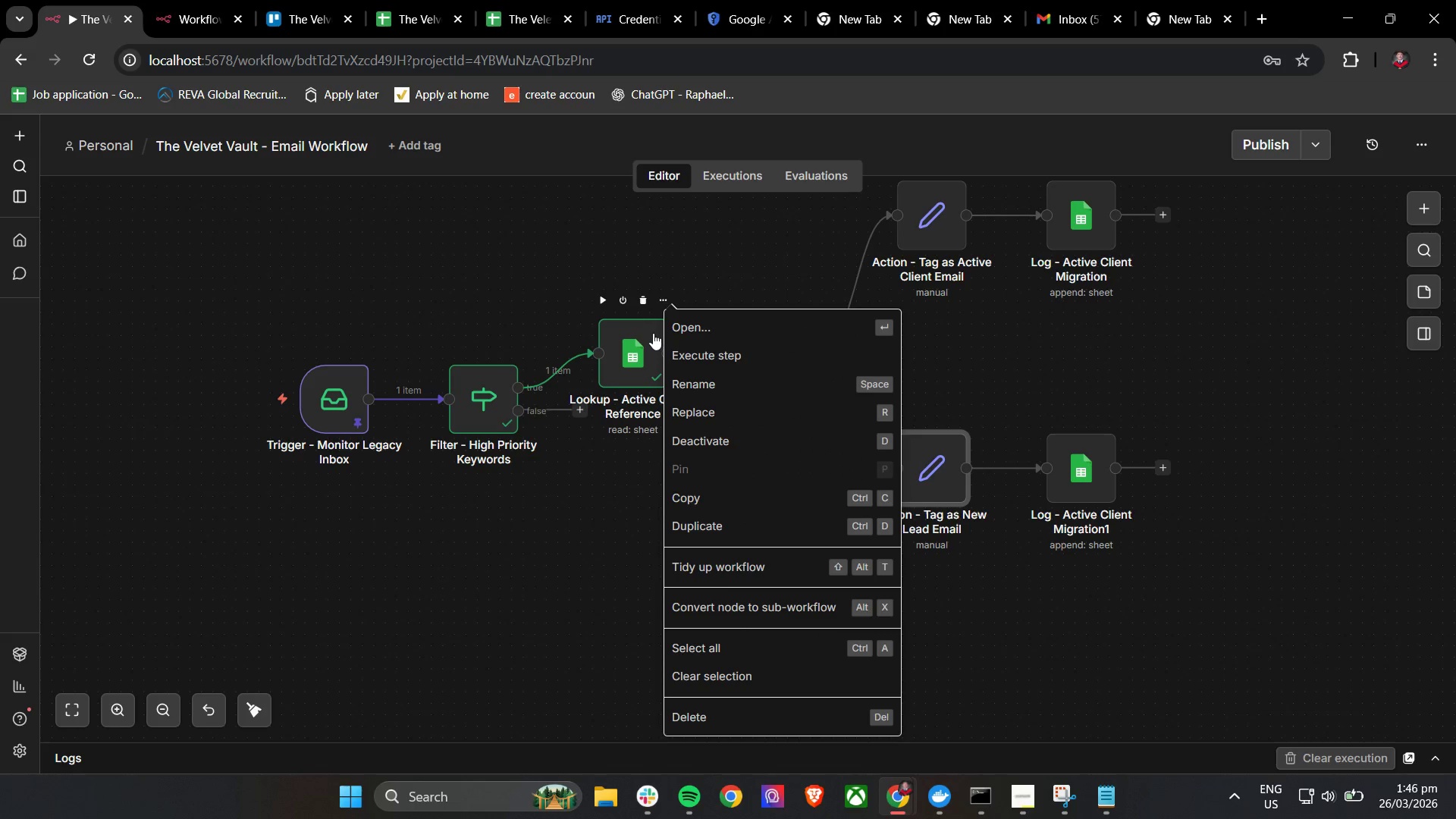 
double_click([653, 334])
 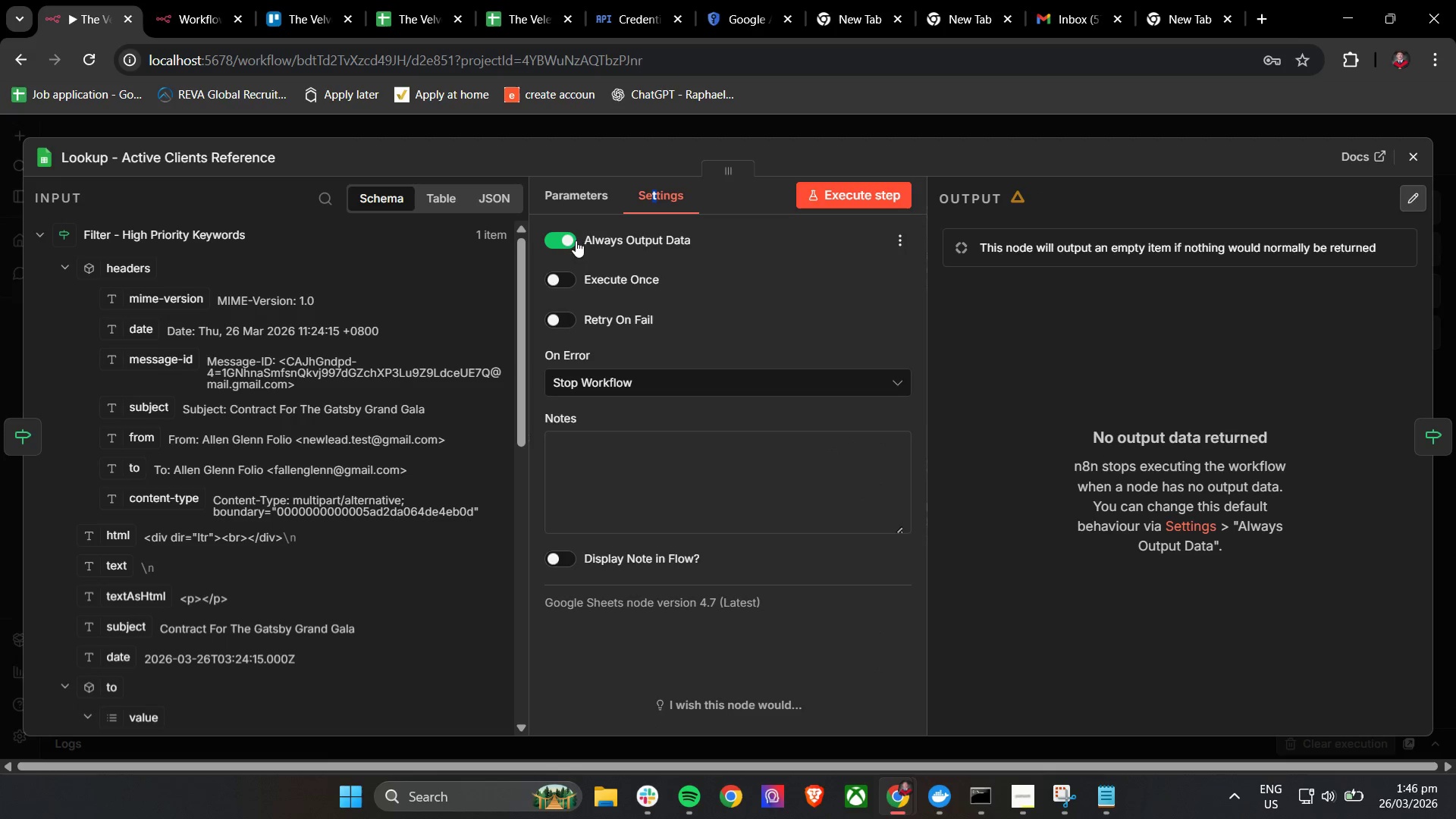 
left_click([1413, 159])
 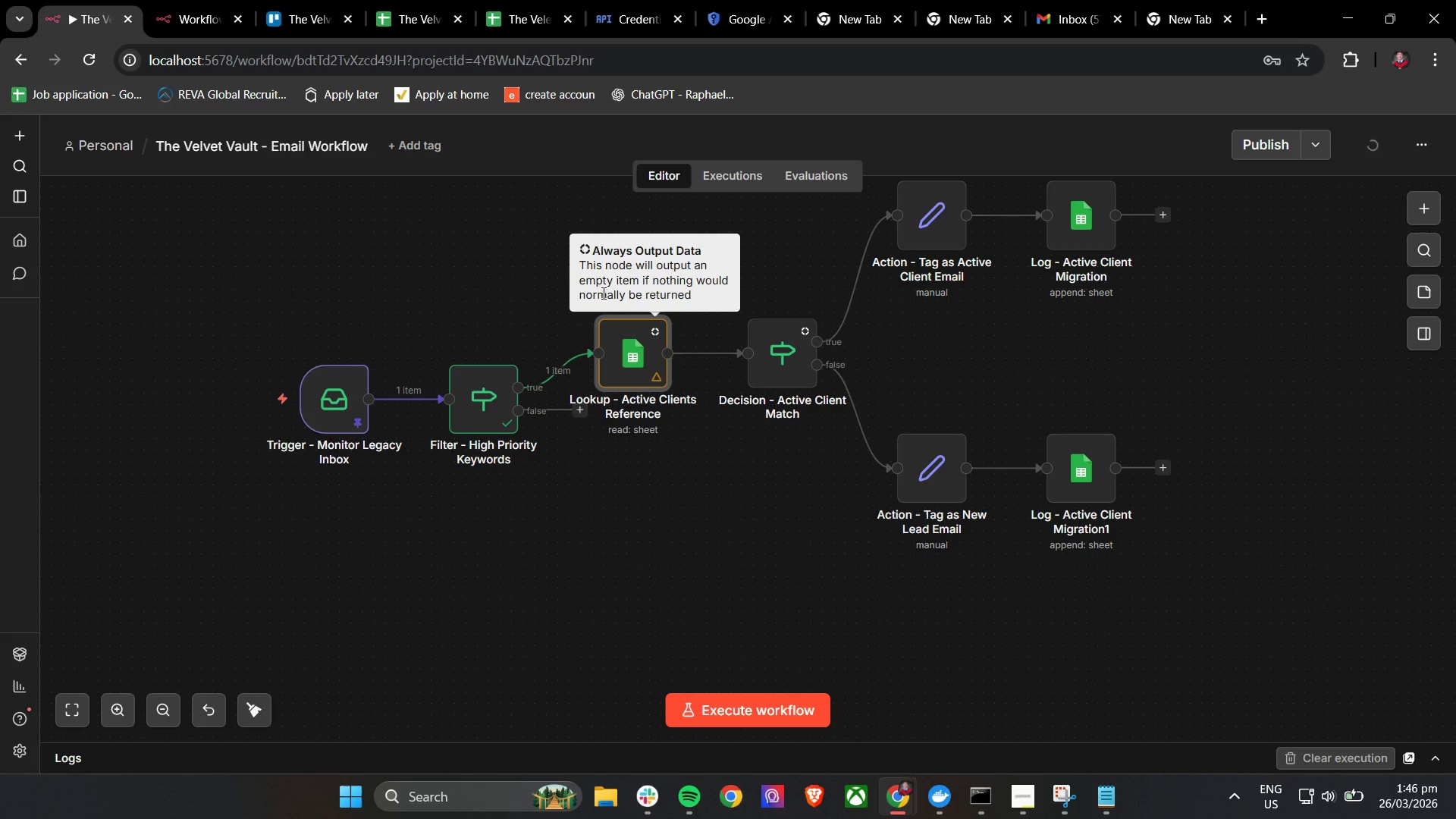 
left_click([652, 510])
 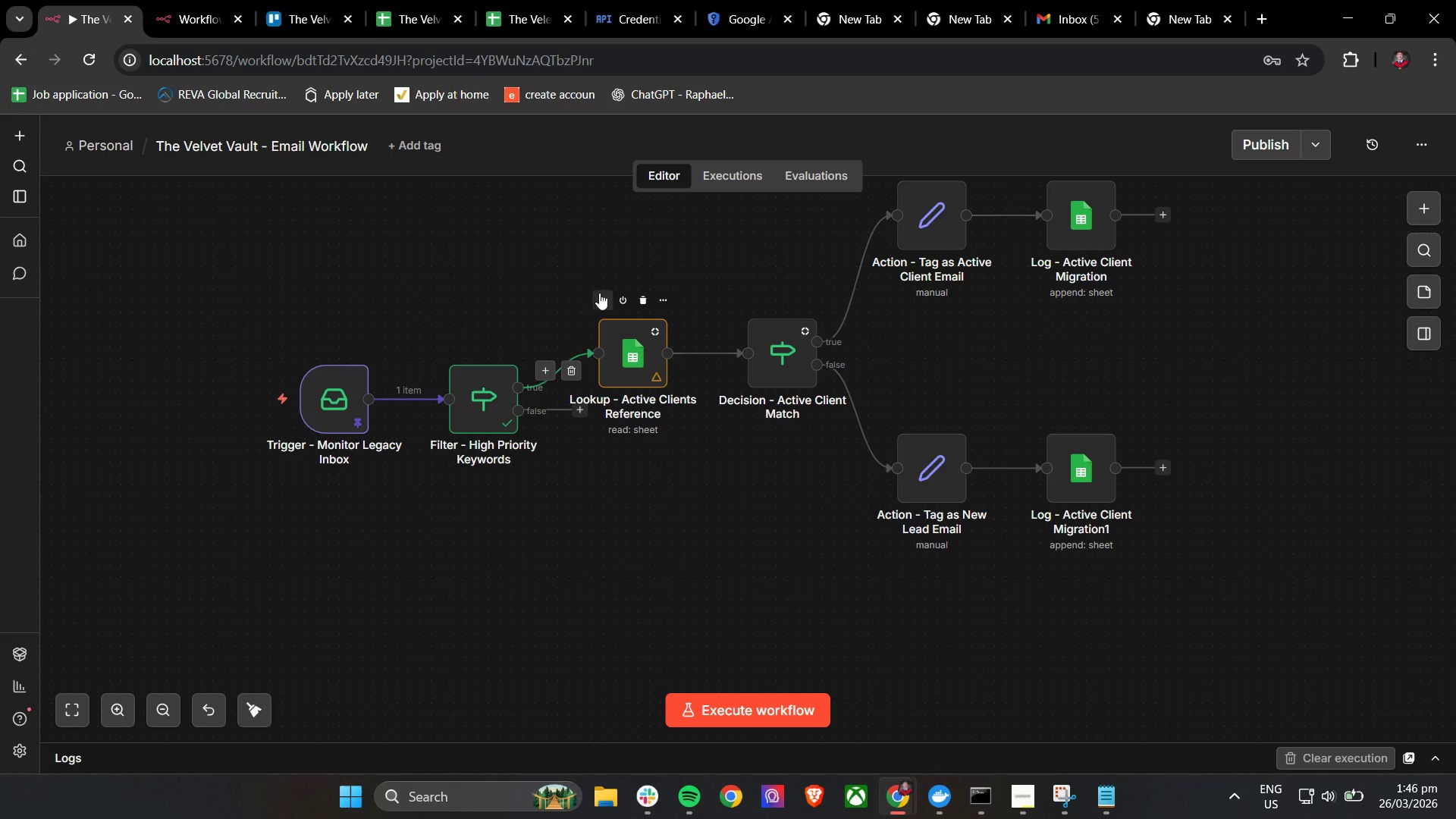 
left_click([601, 300])
 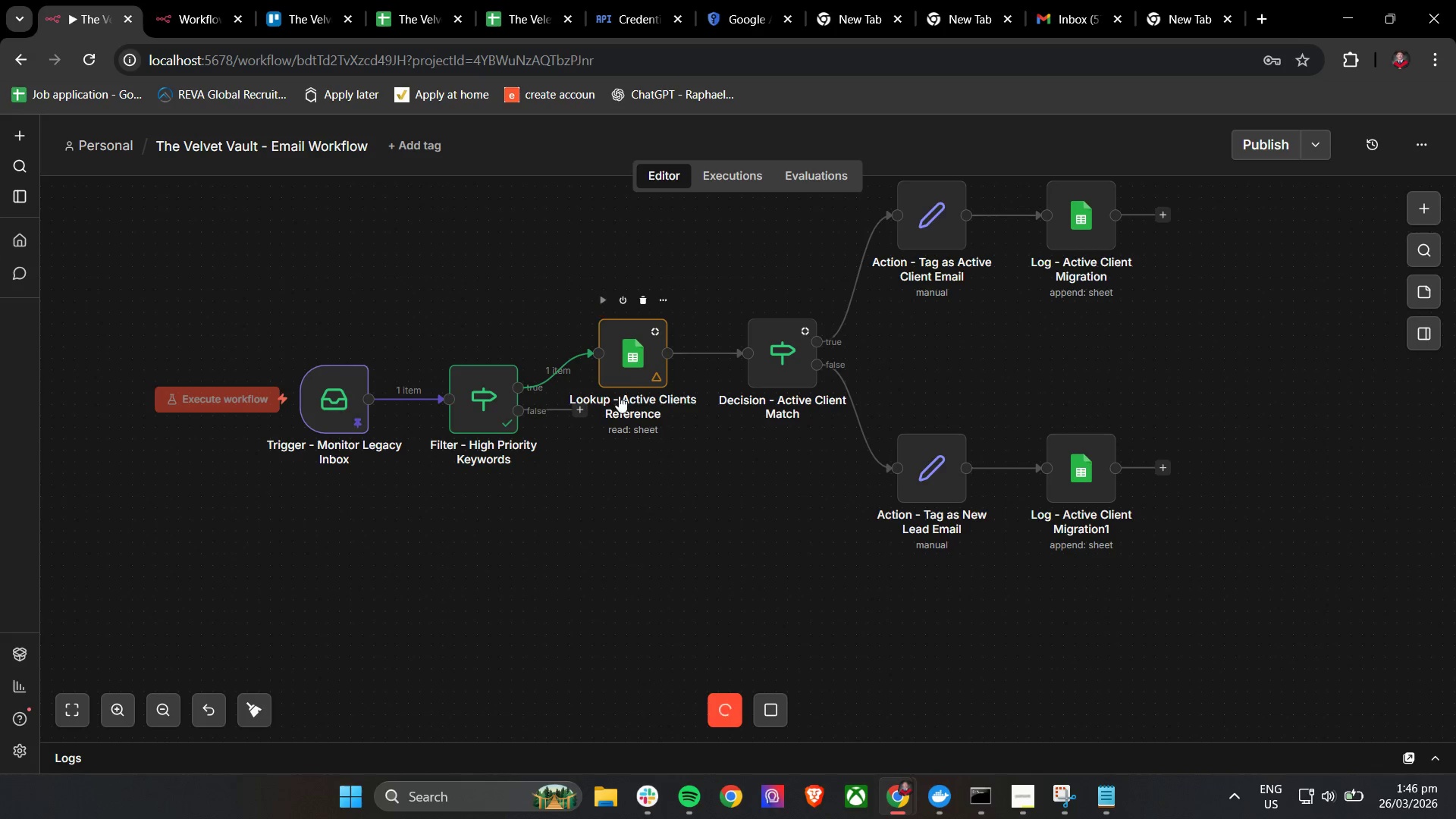 
mouse_move([715, 589])
 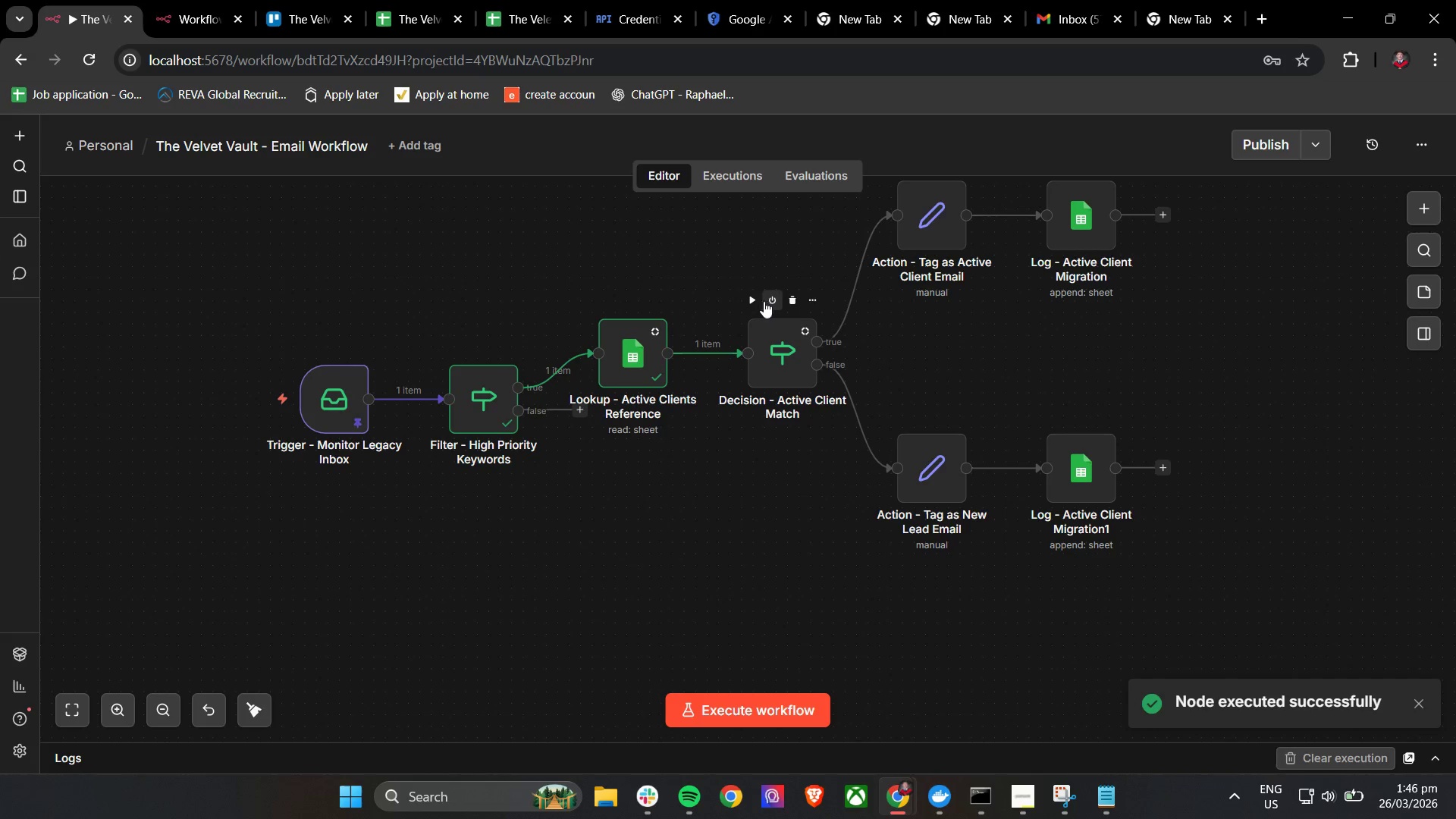 
left_click([755, 300])
 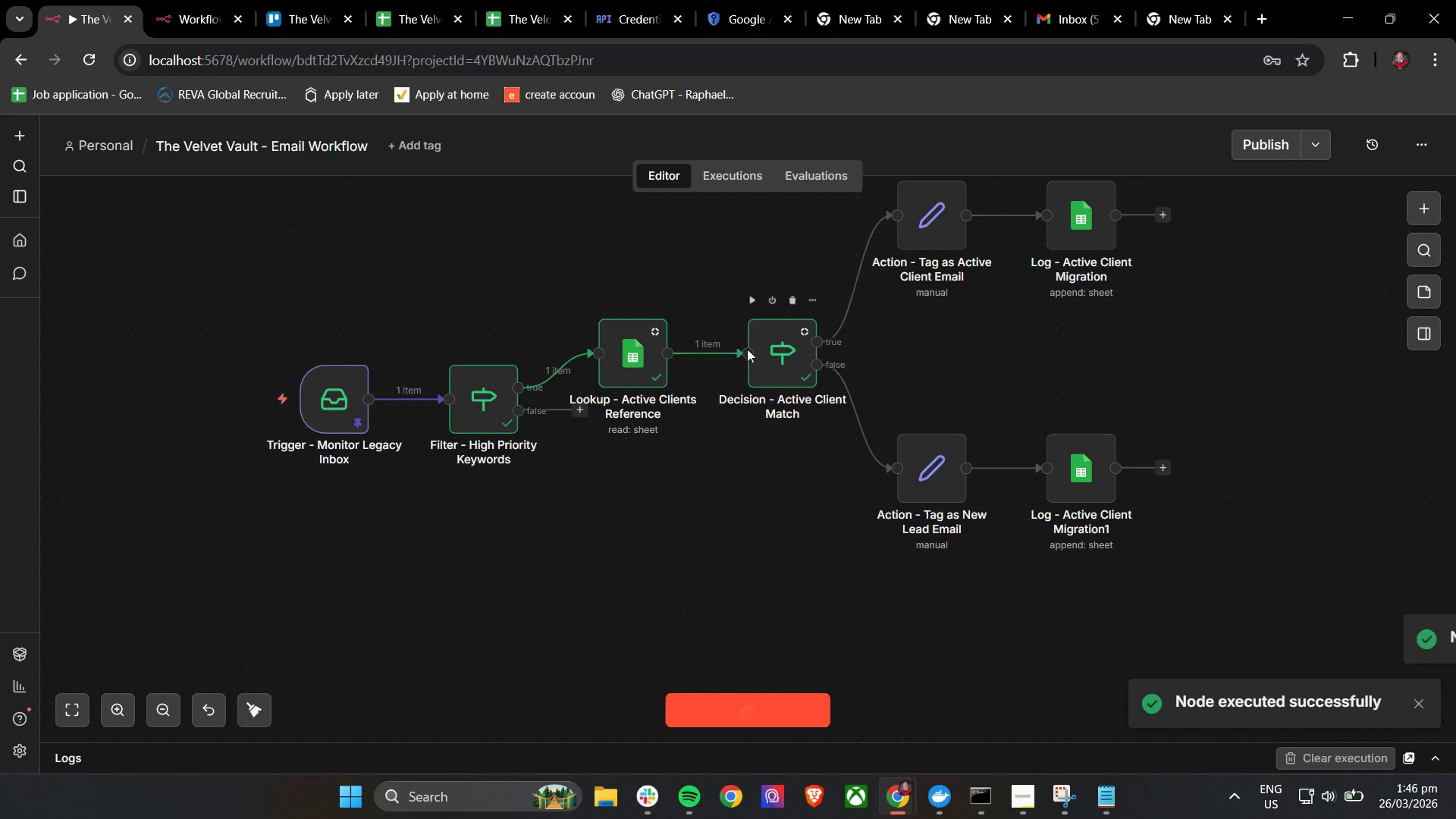 
mouse_move([731, 625])
 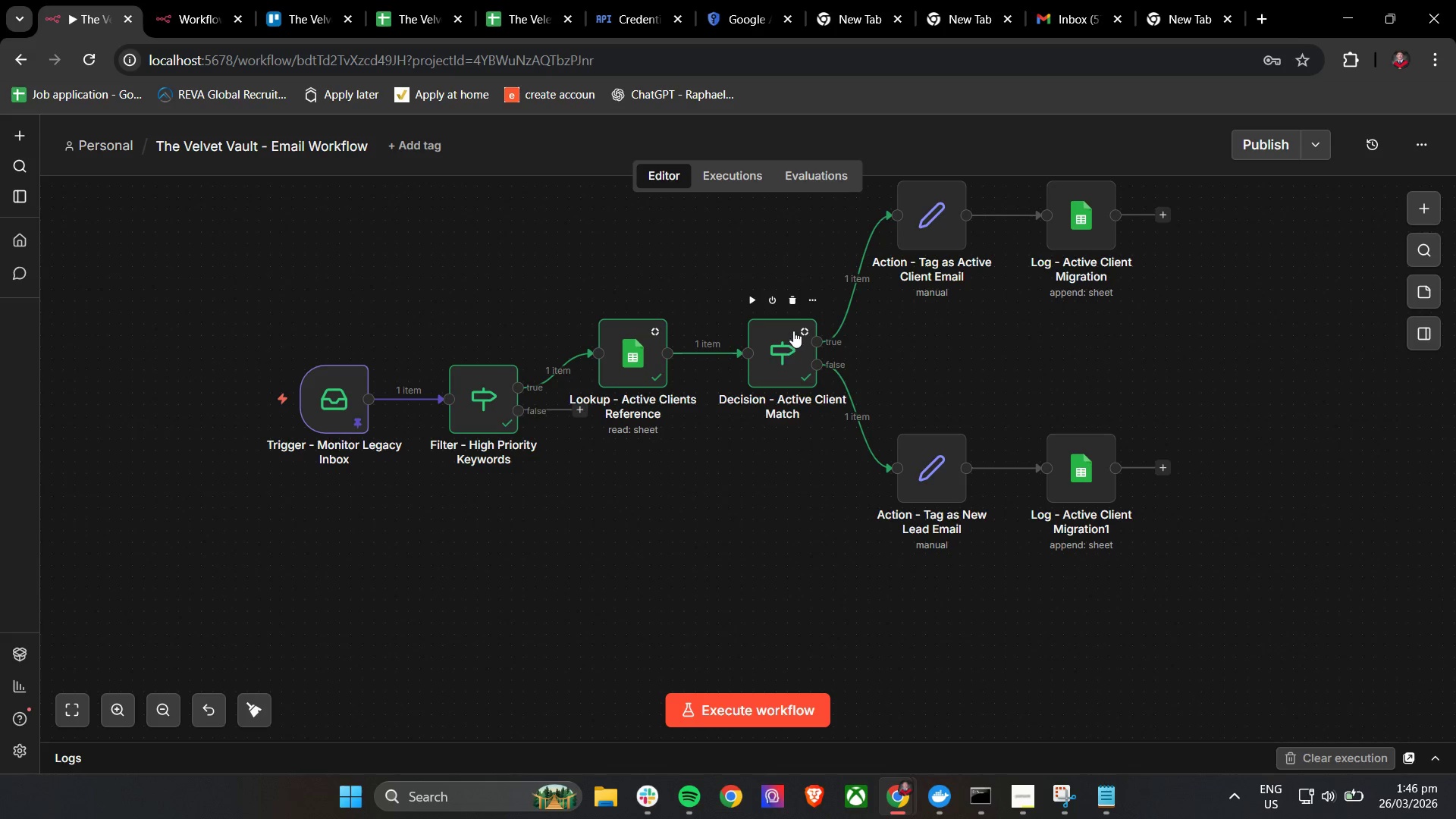 
double_click([778, 342])
 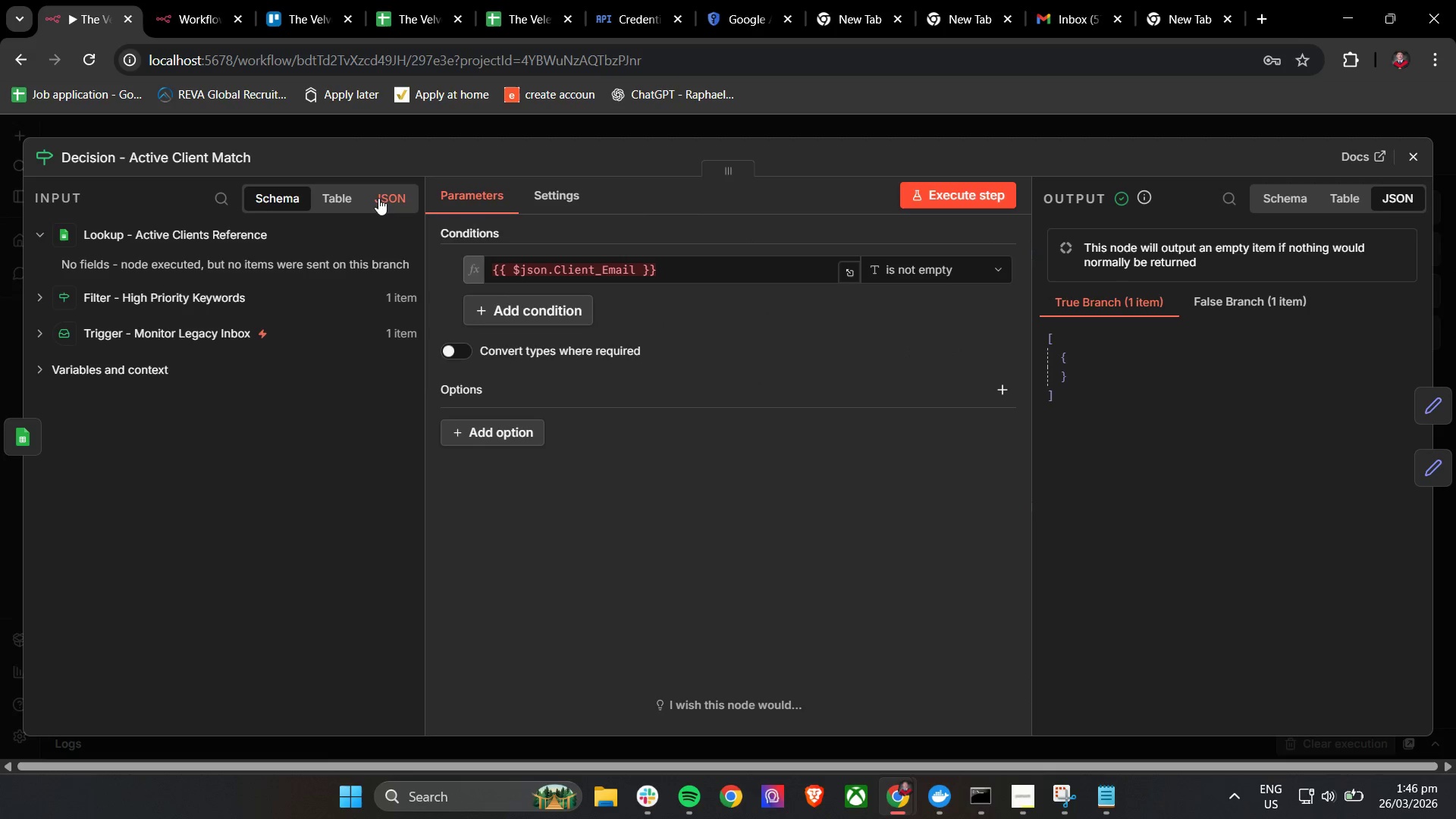 
left_click([571, 193])
 